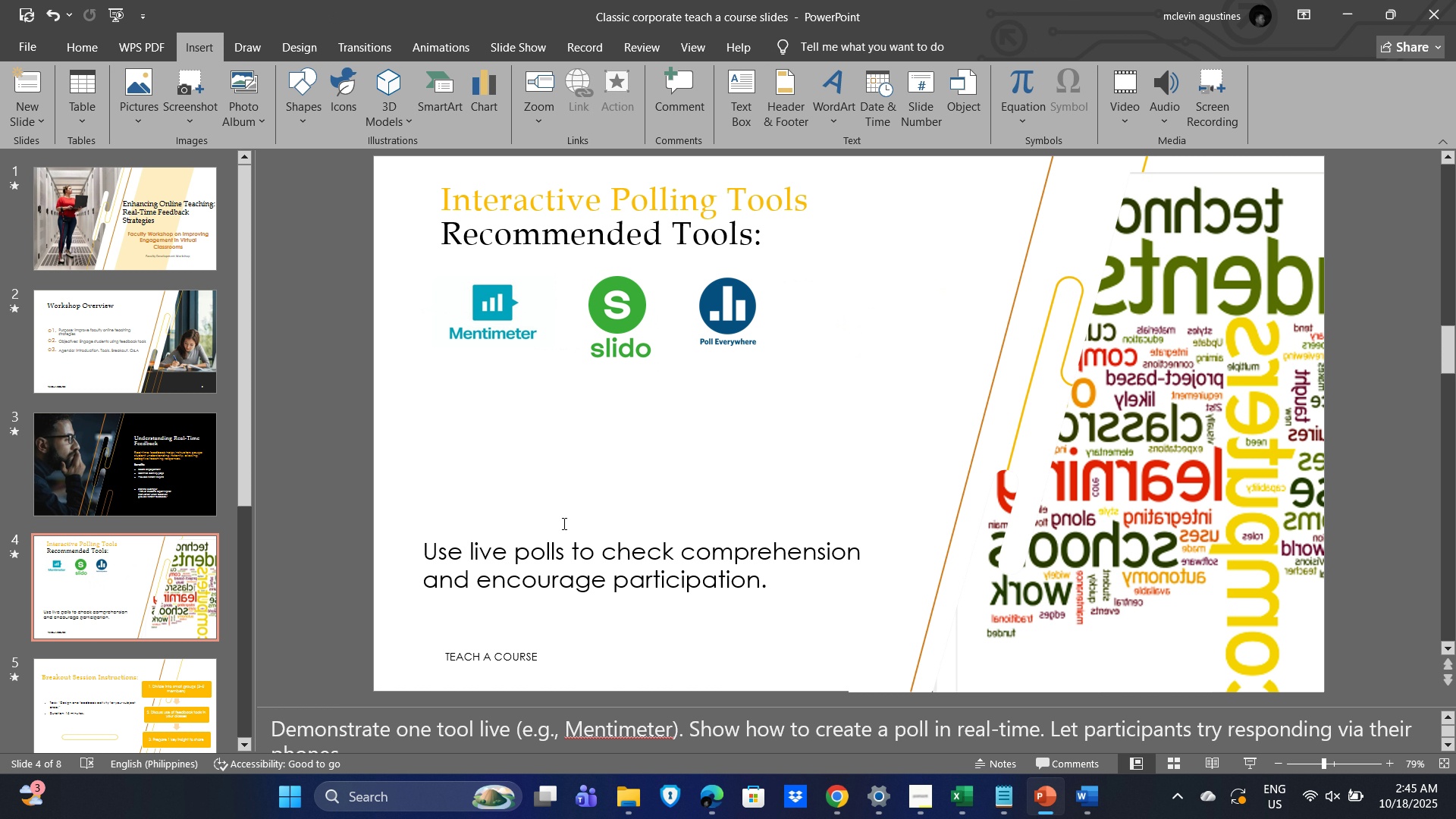 
left_click([553, 563])
 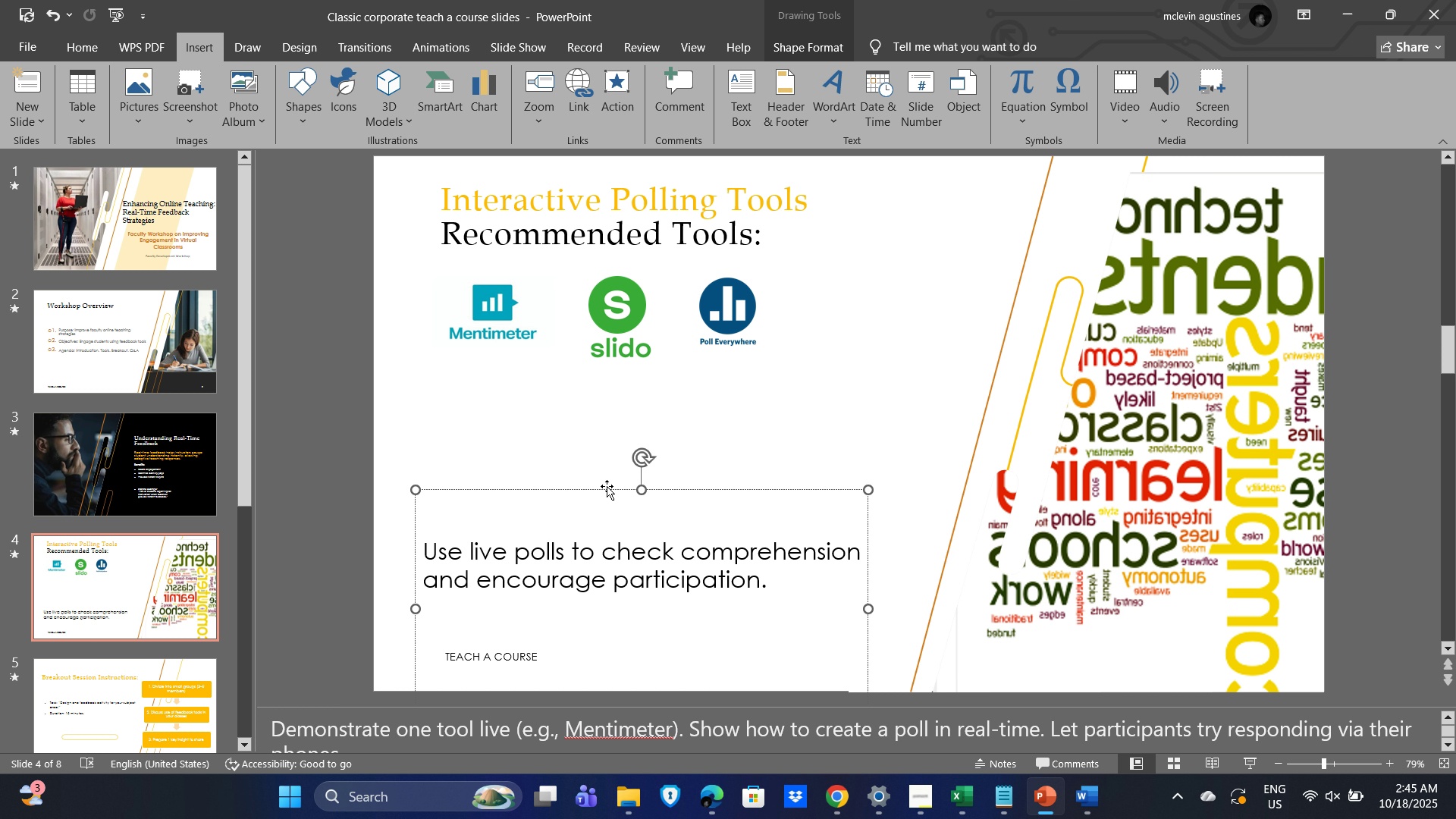 
left_click_drag(start_coordinate=[607, 486], to_coordinate=[610, 526])
 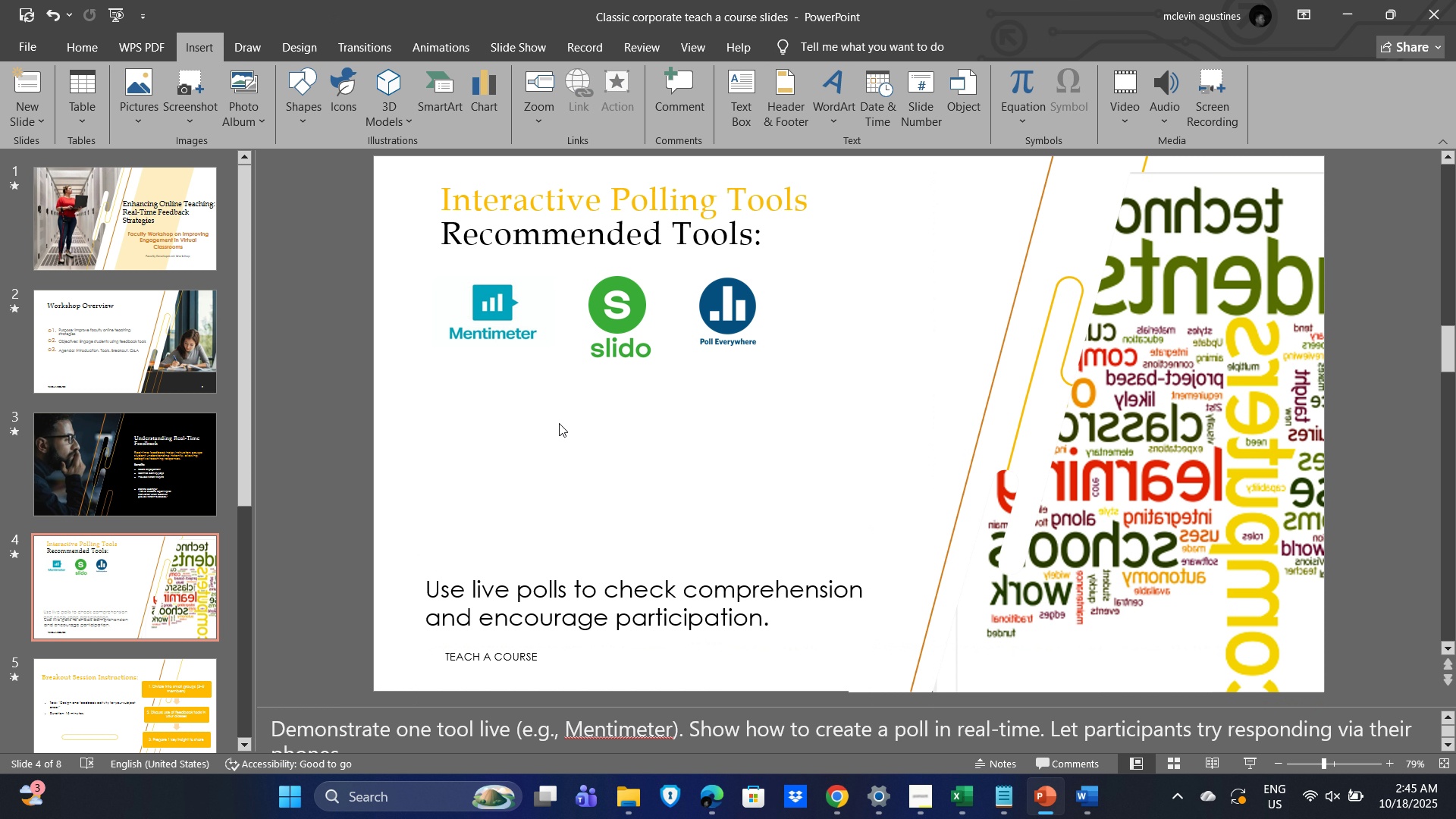 
left_click([559, 423])
 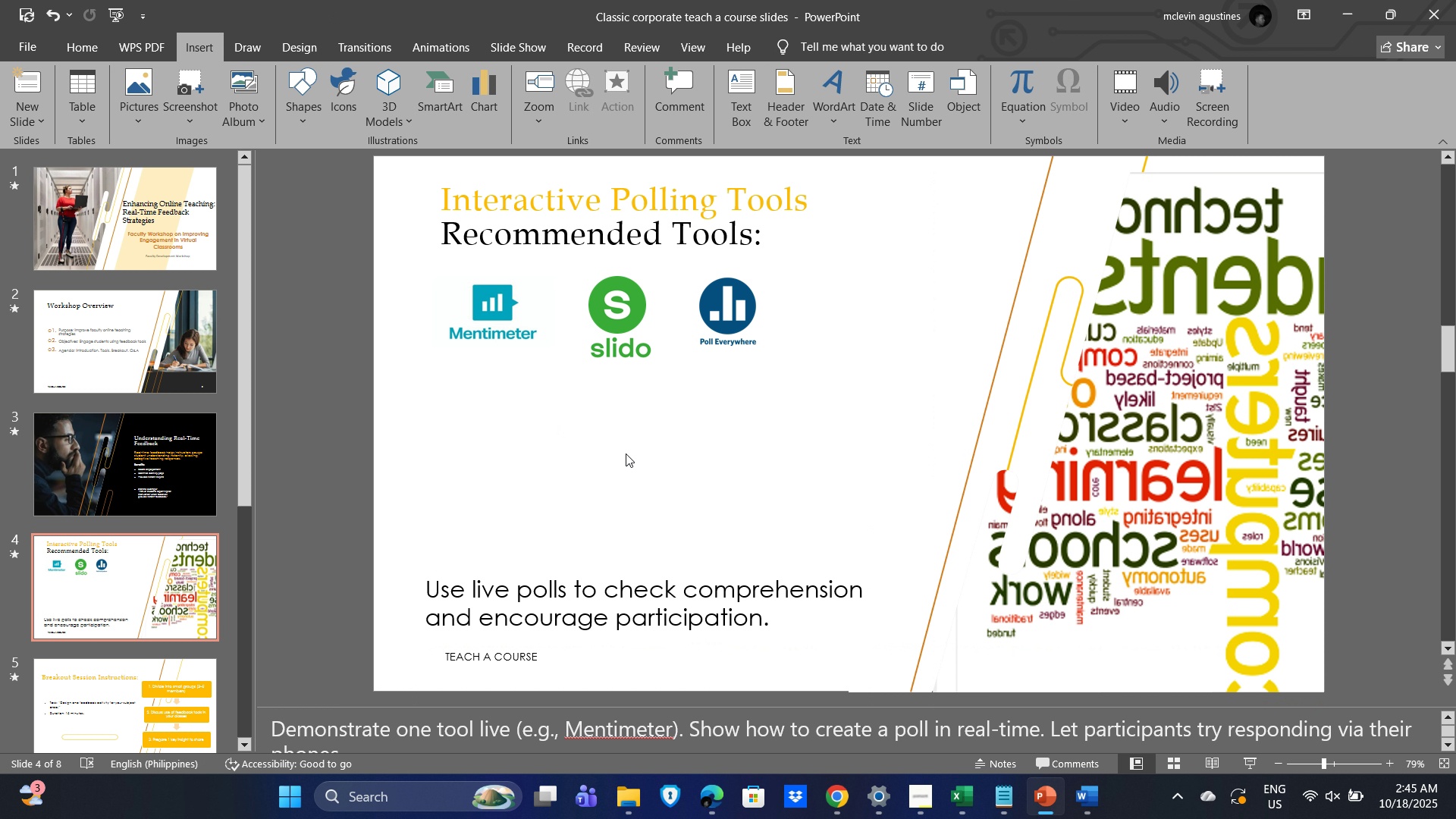 
key(Control+V)
 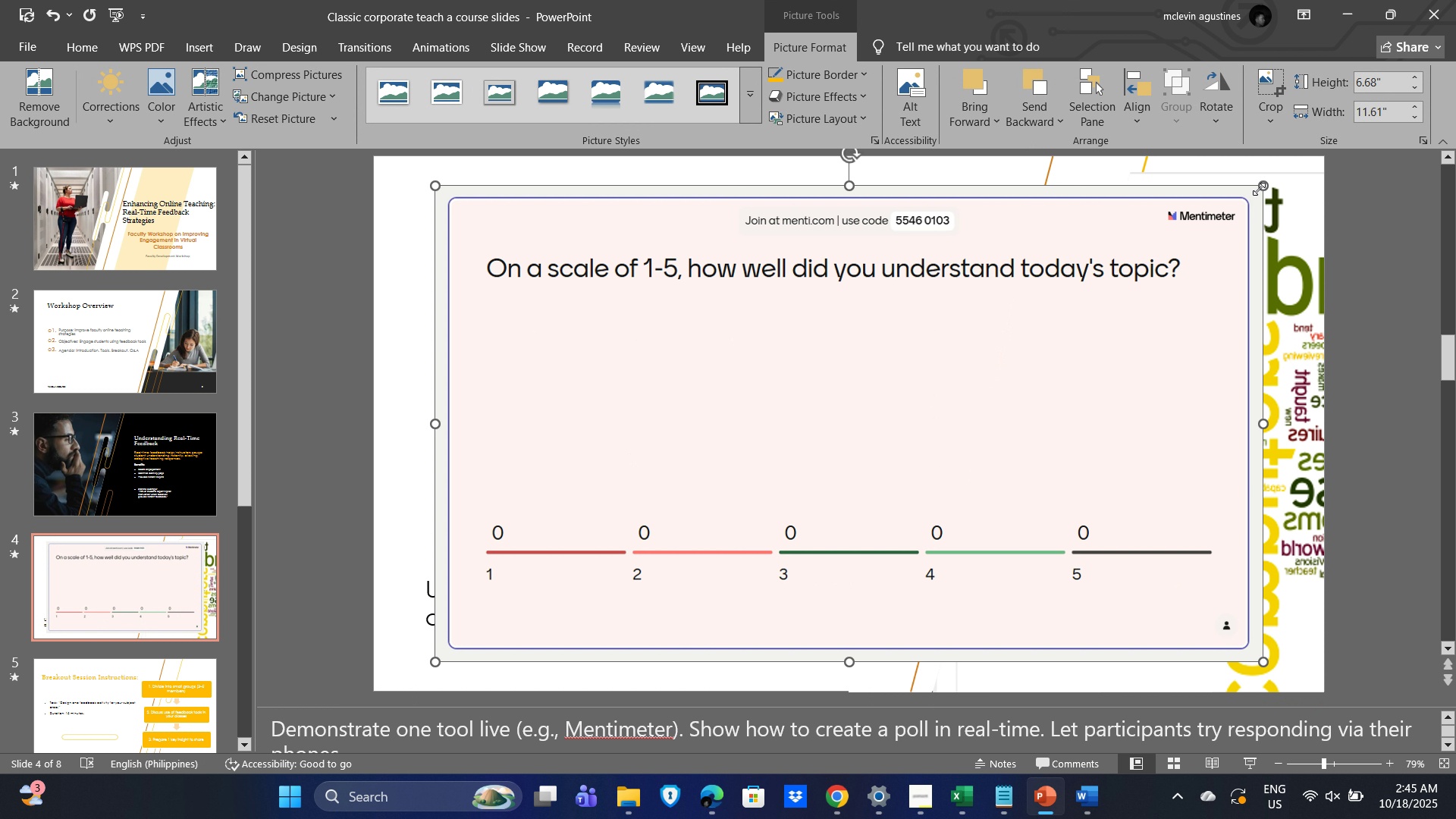 
left_click_drag(start_coordinate=[1264, 187], to_coordinate=[777, 562])
 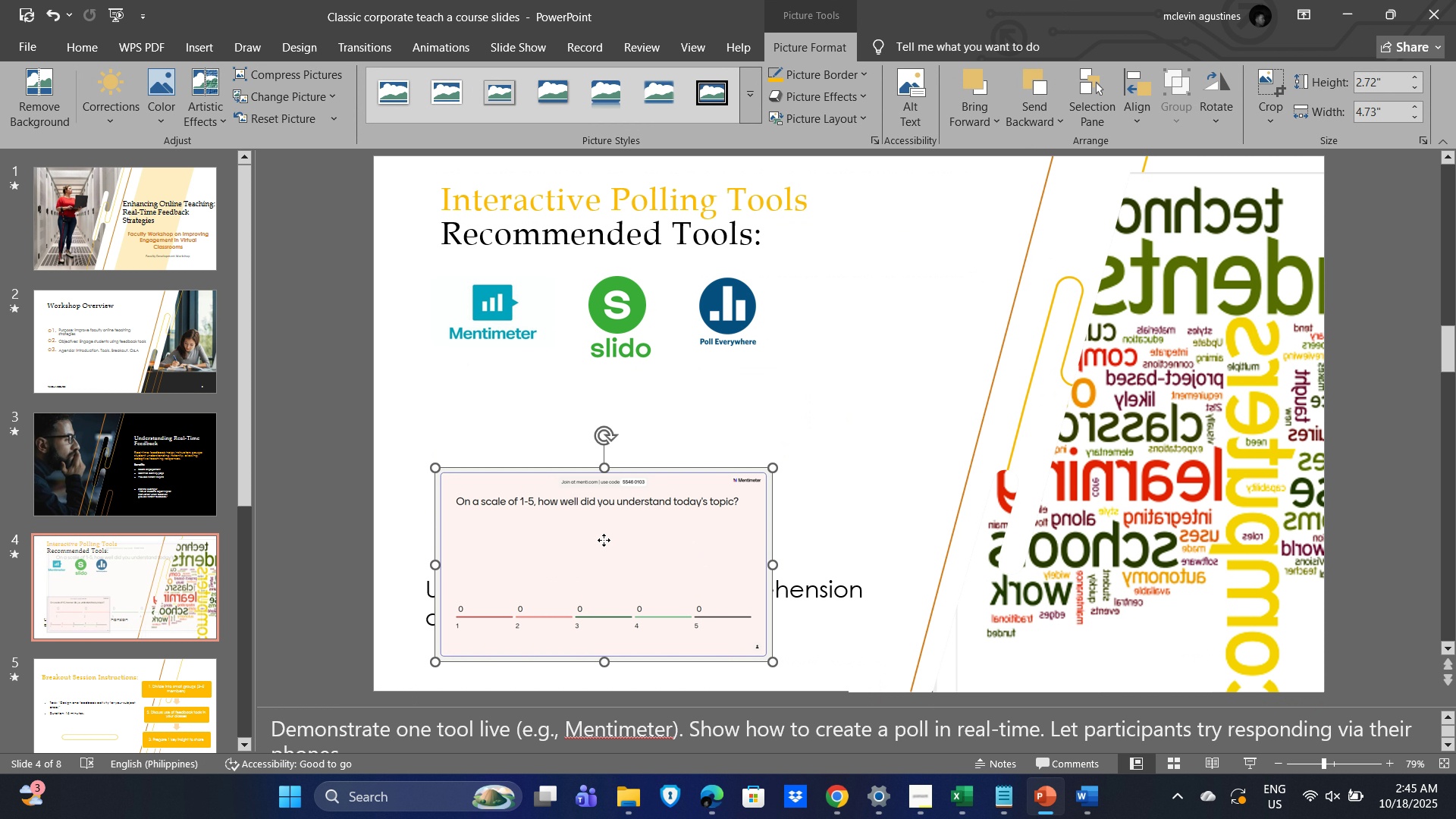 
left_click_drag(start_coordinate=[604, 540], to_coordinate=[620, 449])
 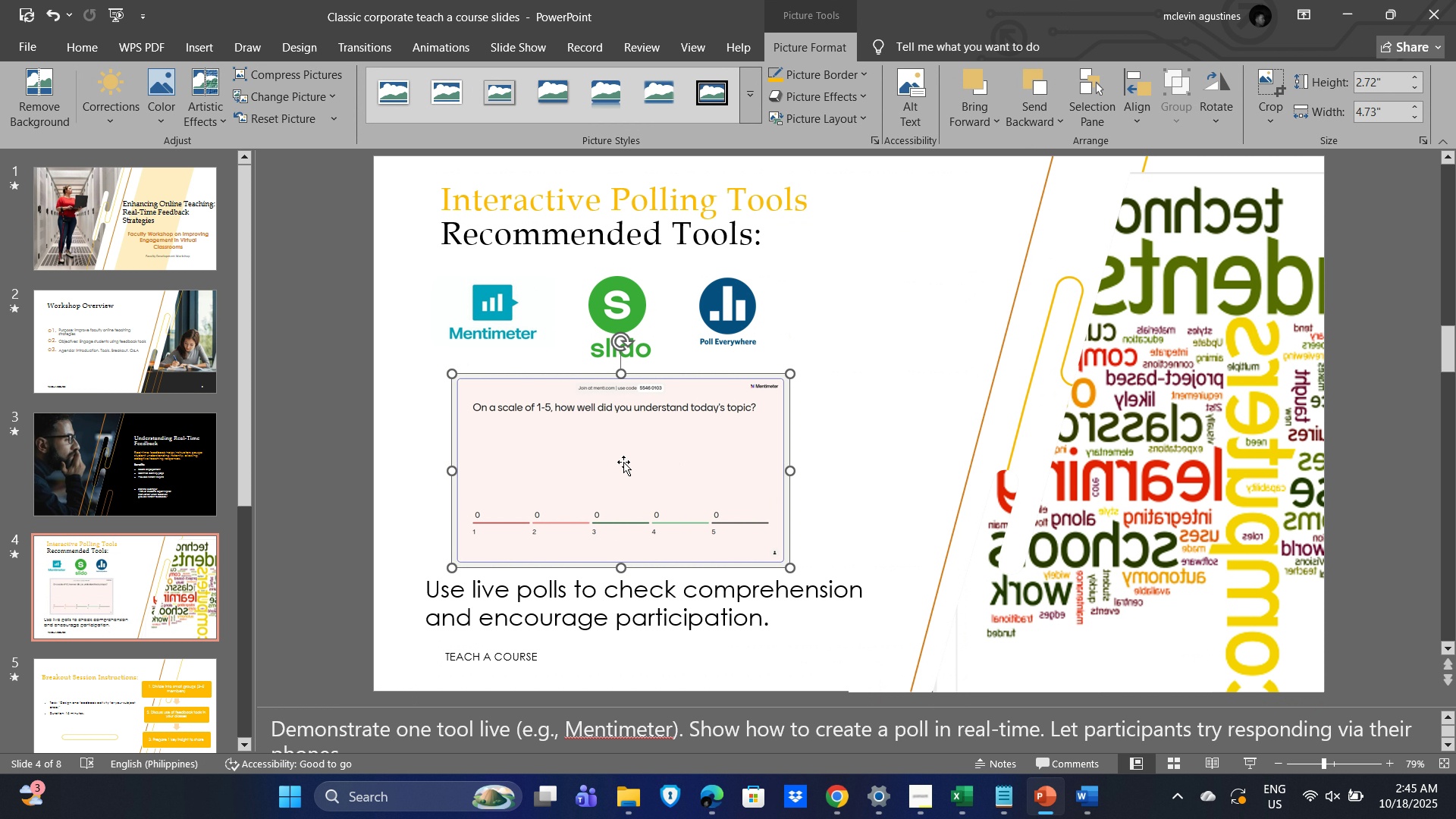 
left_click([619, 462])
 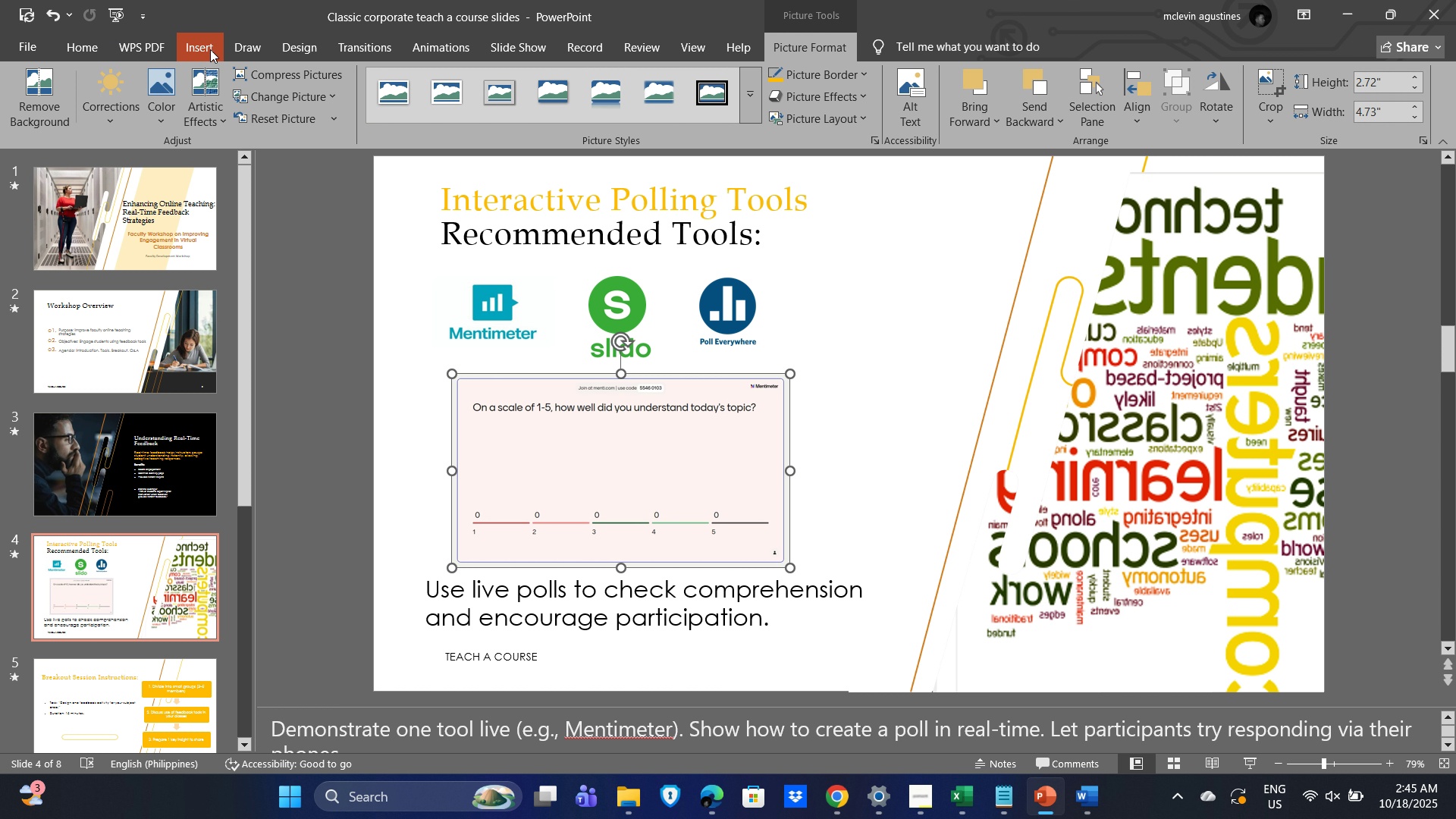 
left_click([209, 49])
 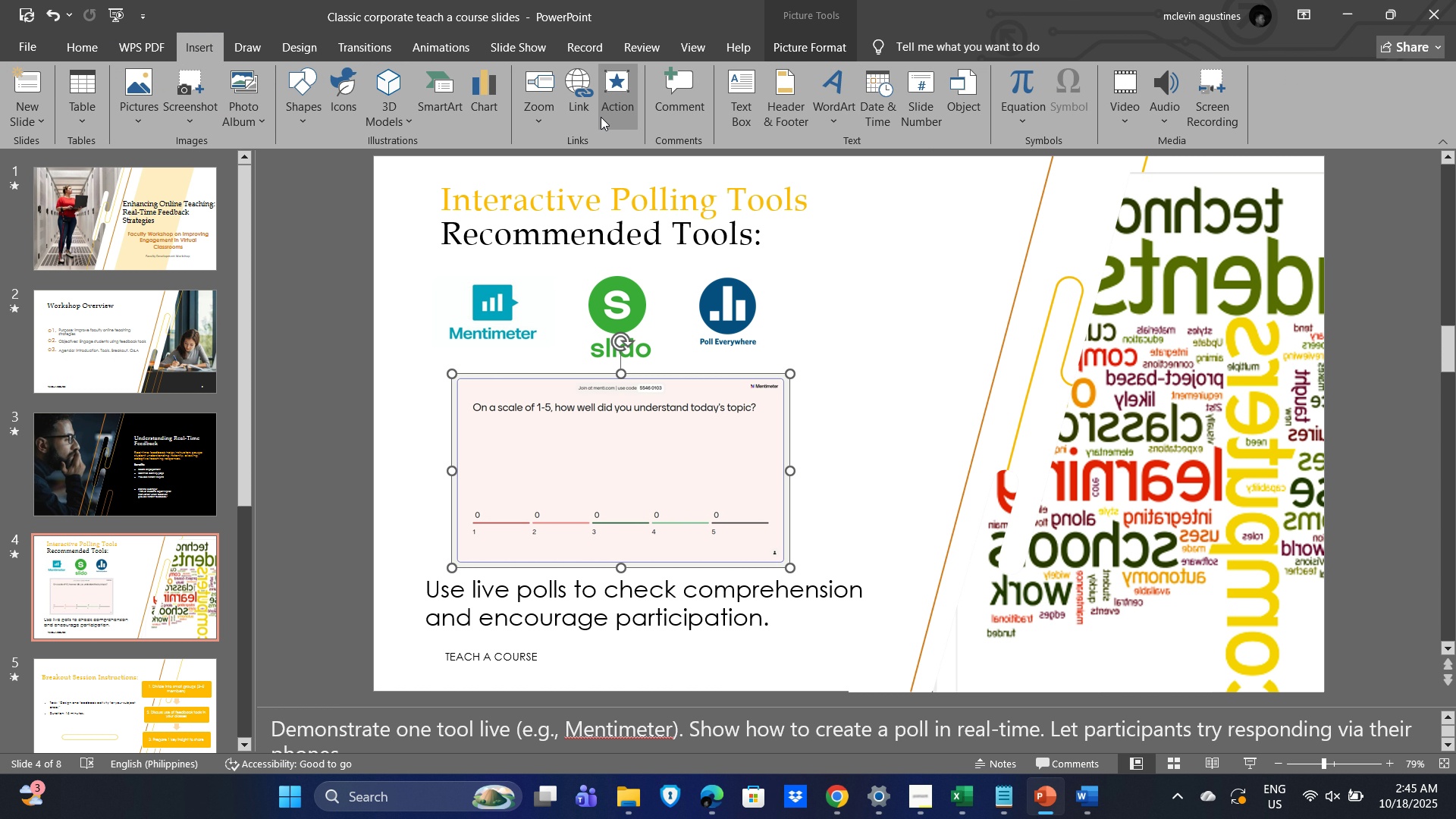 
left_click([576, 90])
 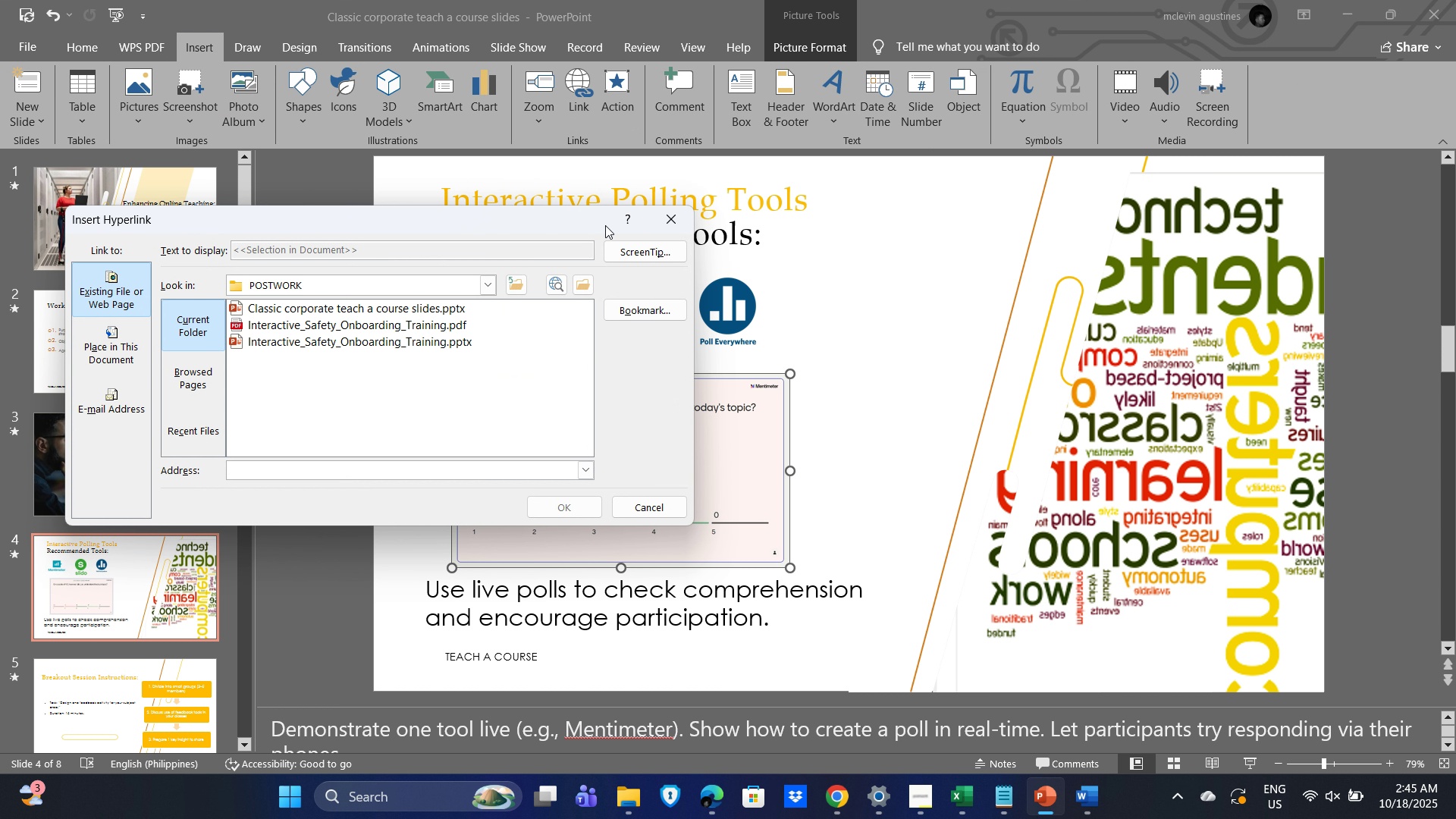 
mouse_move([639, 226])
 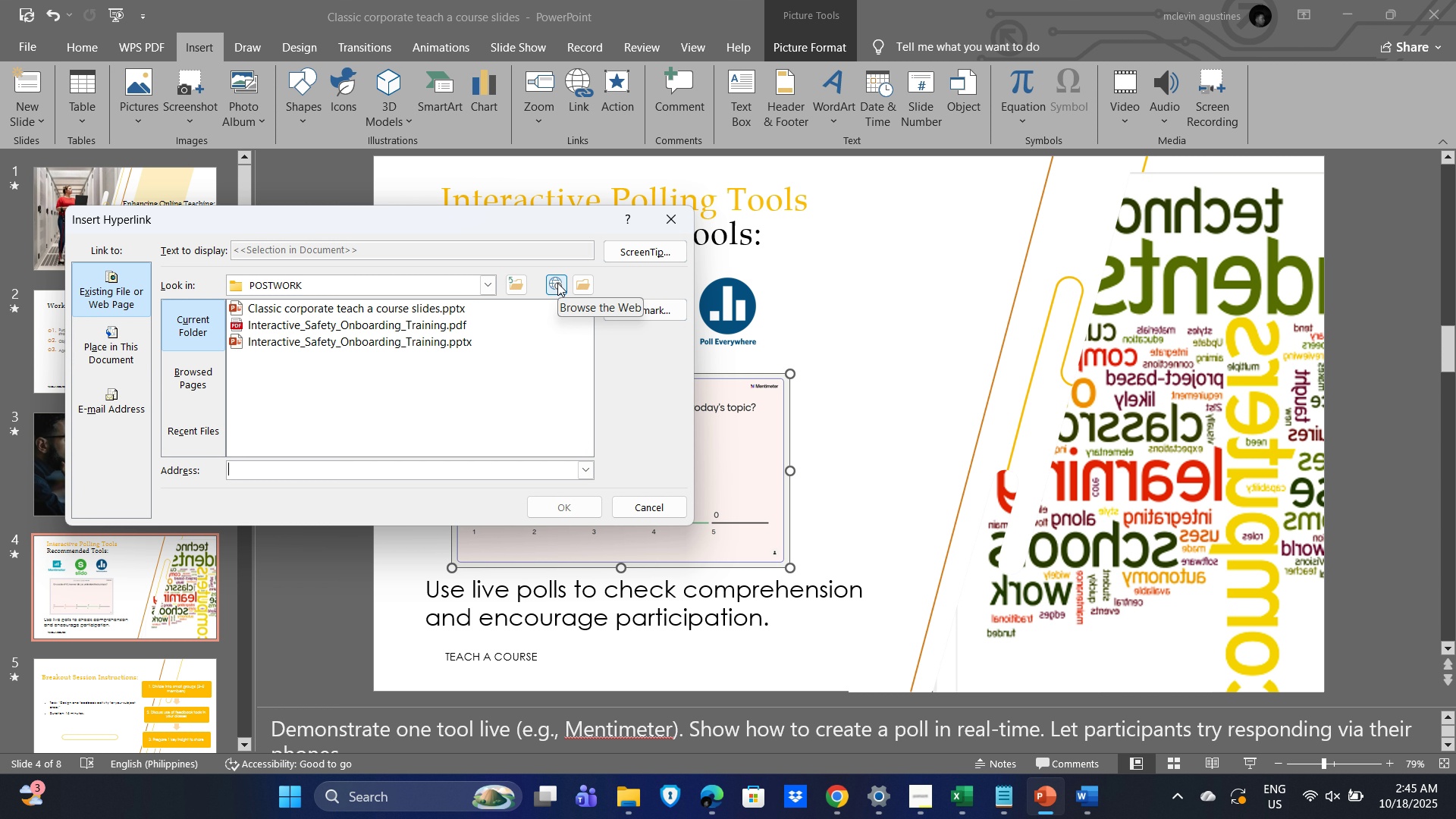 
wait(6.21)
 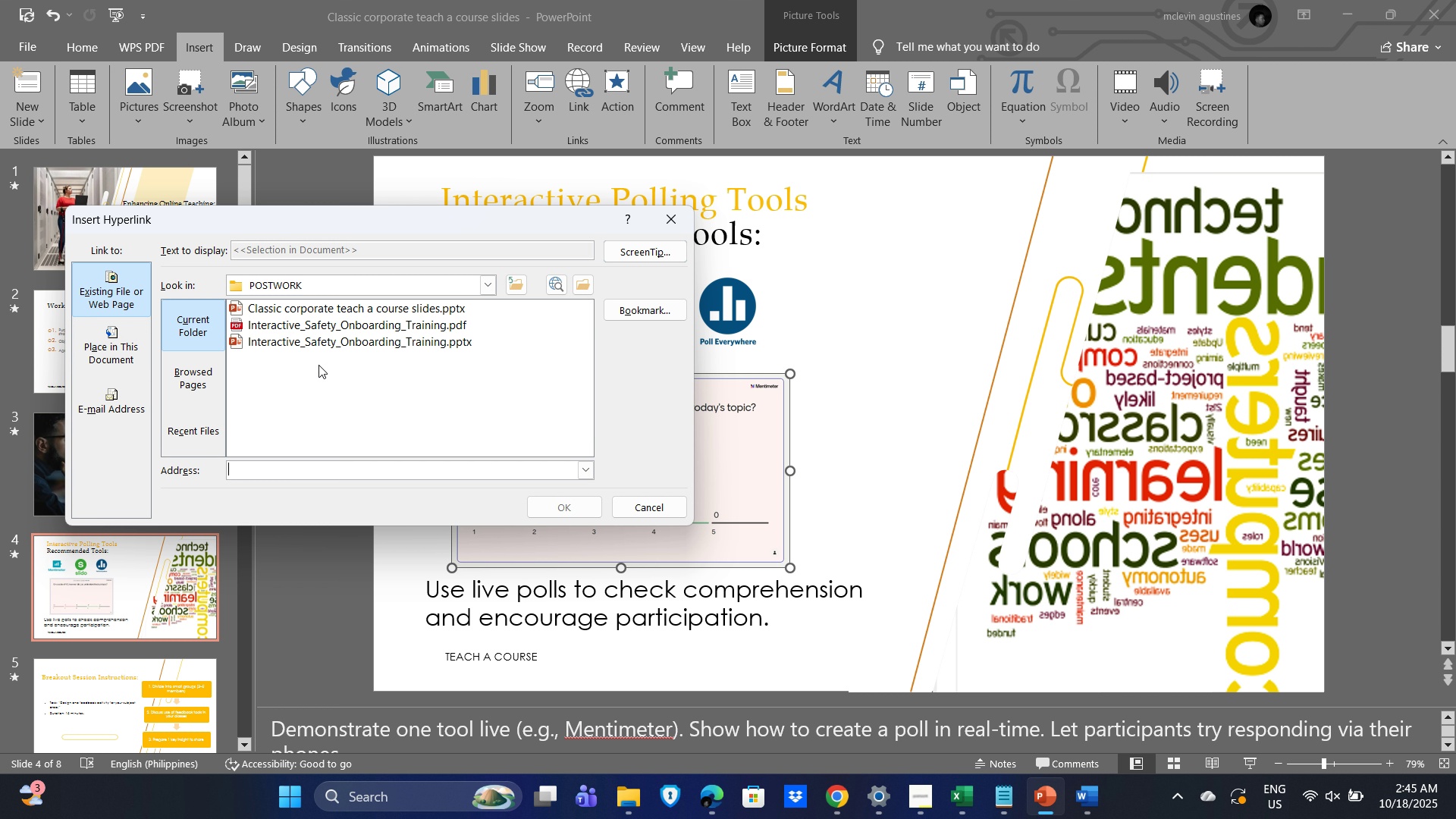 
left_click([557, 283])
 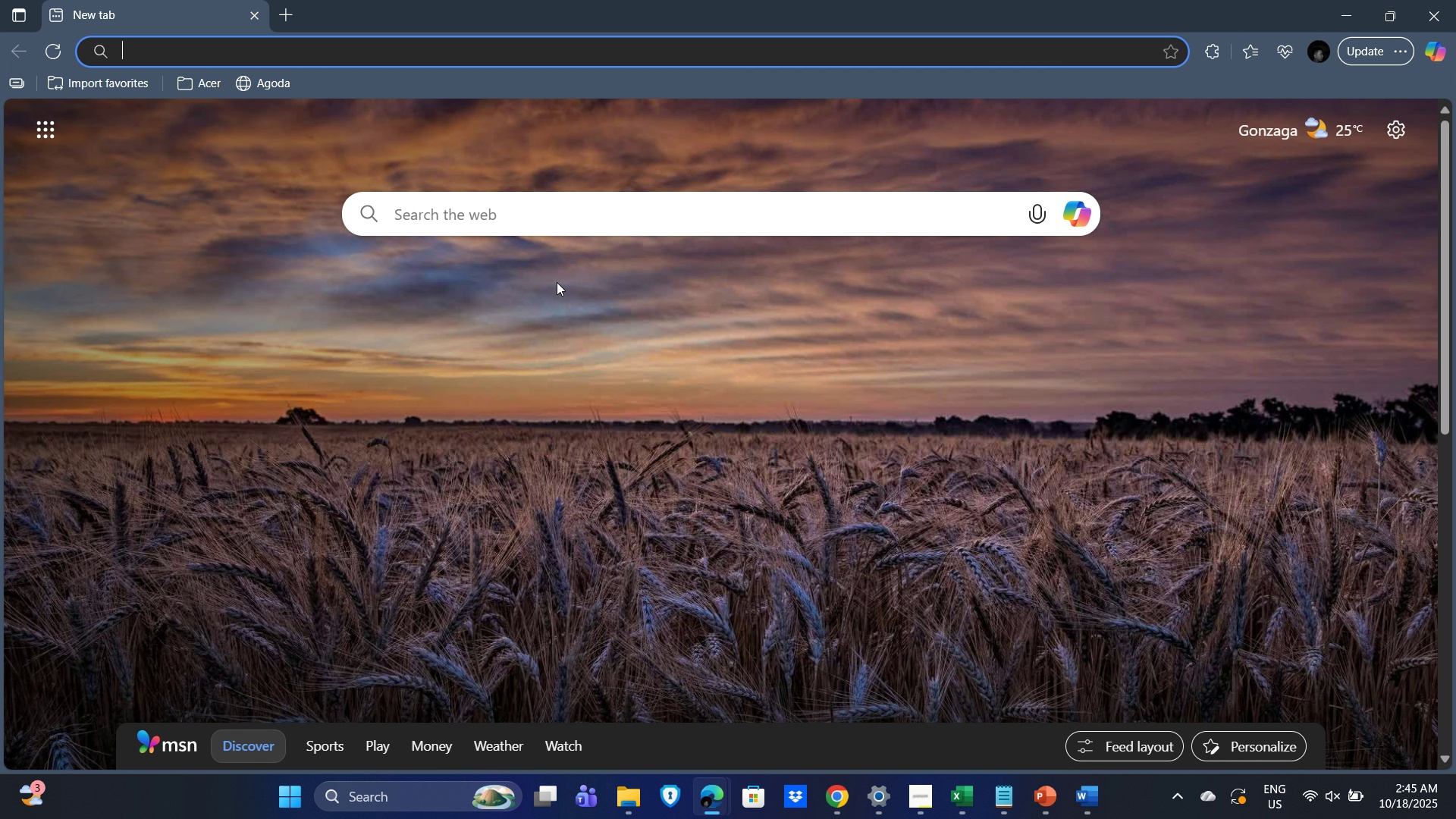 
key(Alt+Tab)
 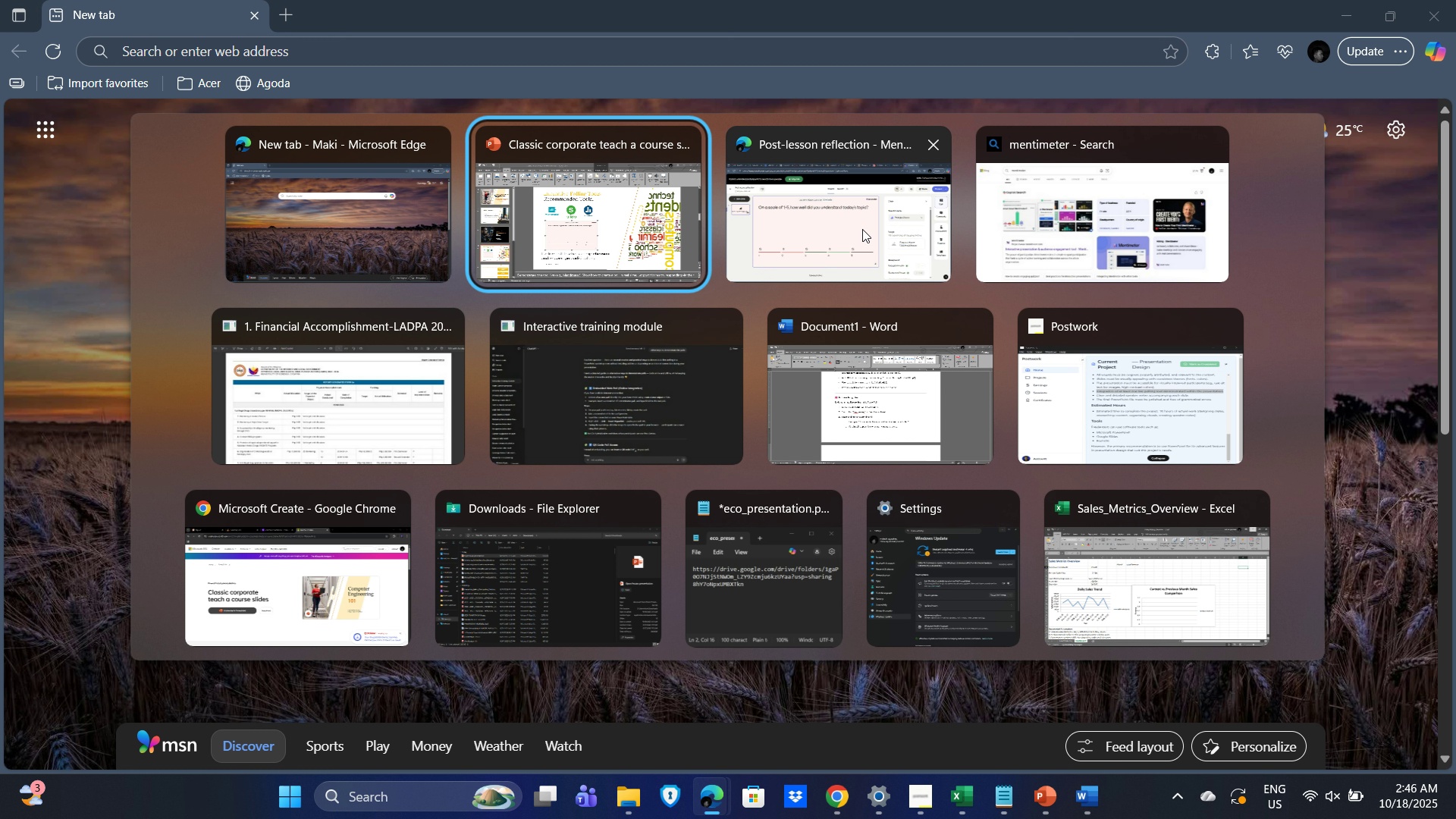 
left_click([862, 229])
 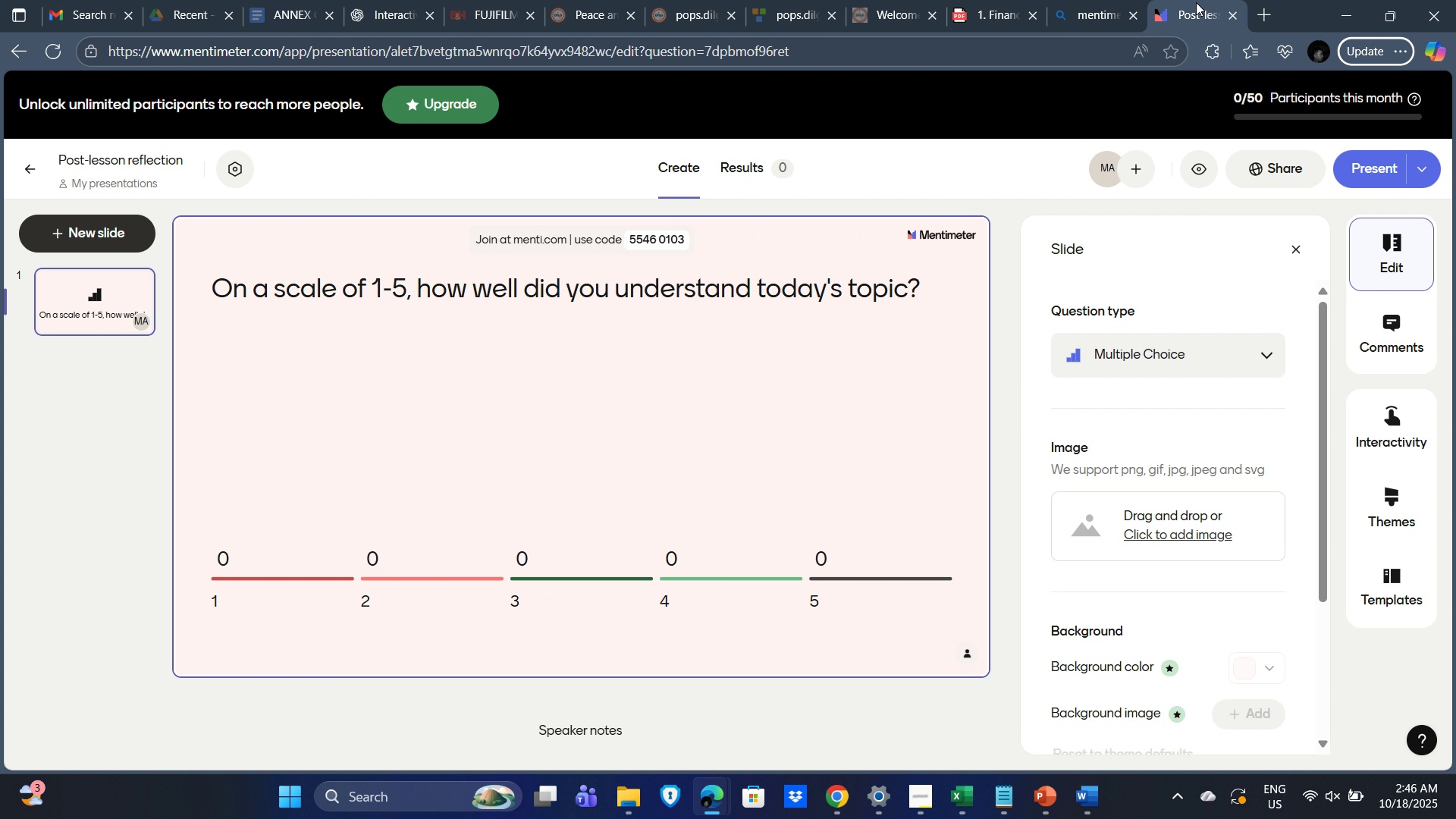 
left_click([1196, 2])
 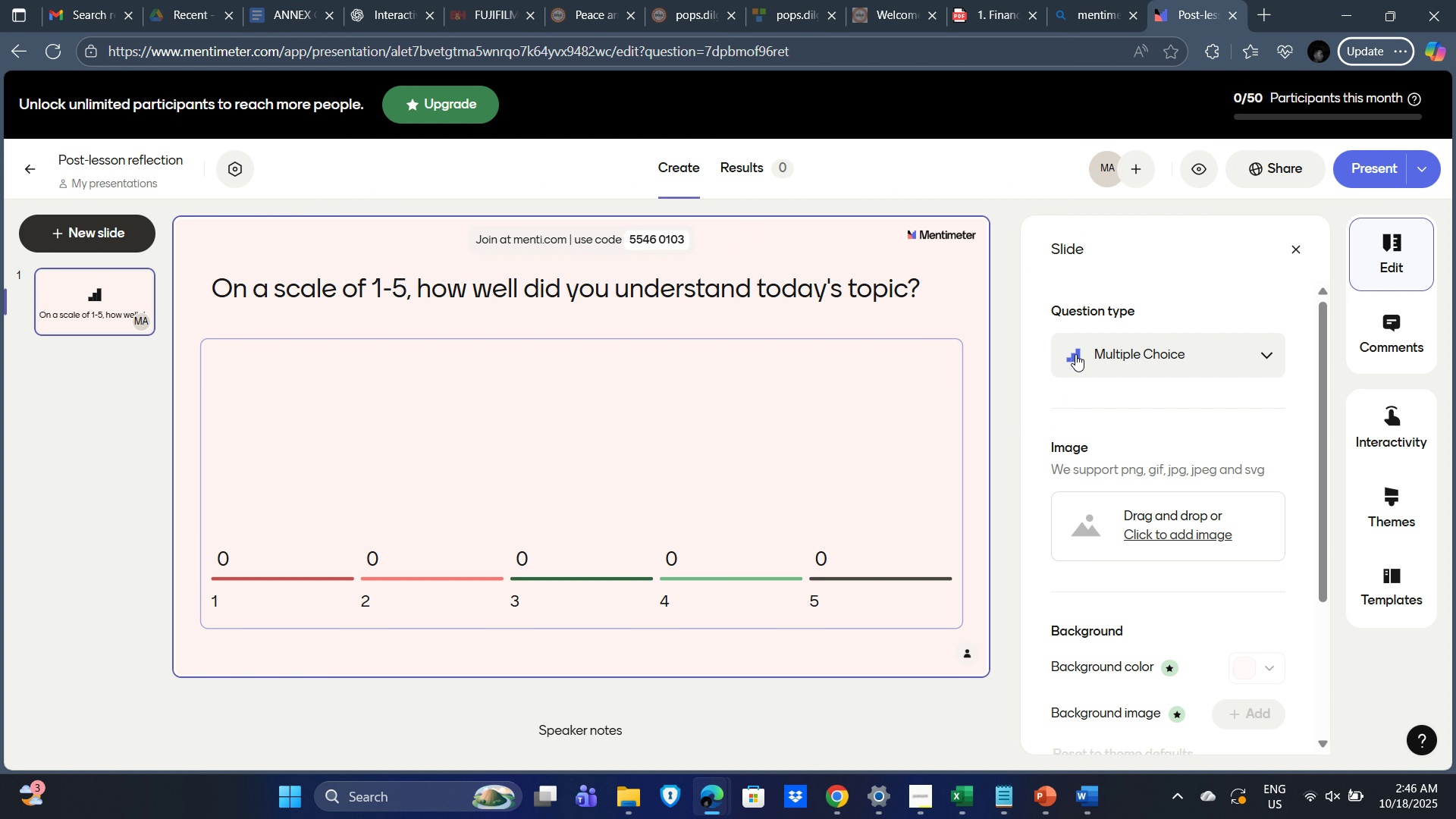 
wait(5.35)
 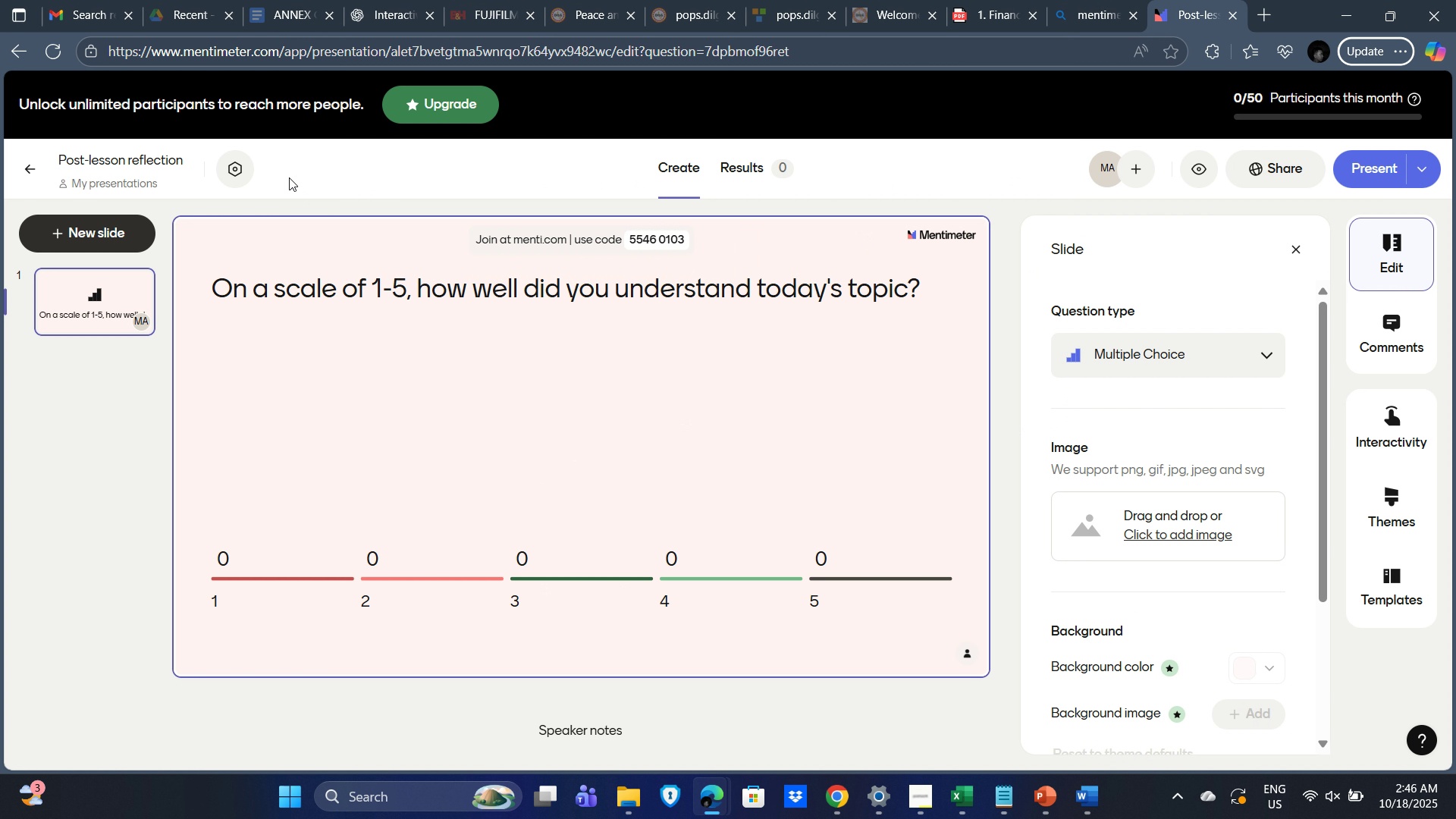 
left_click([1287, 171])
 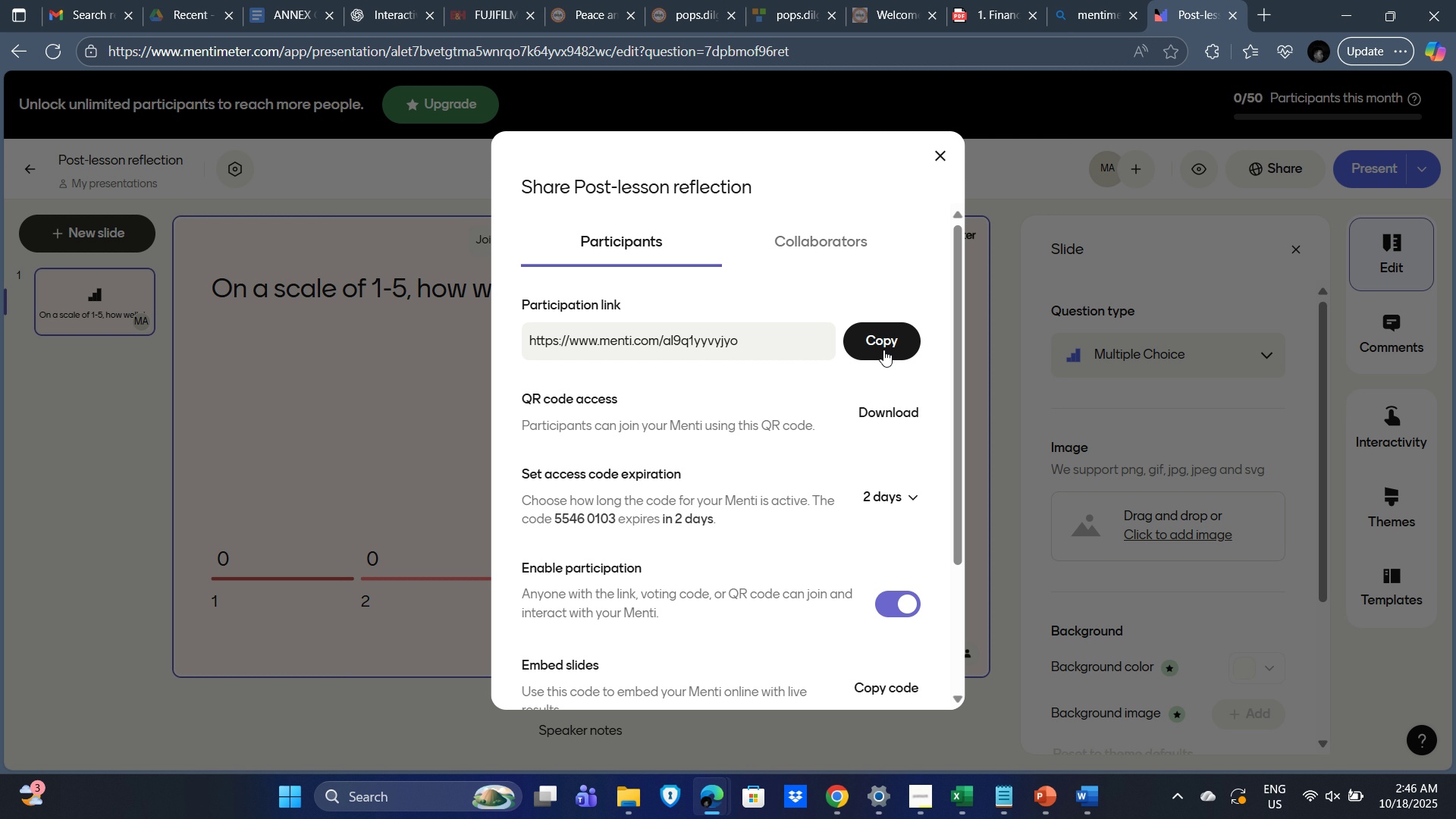 
left_click([883, 350])
 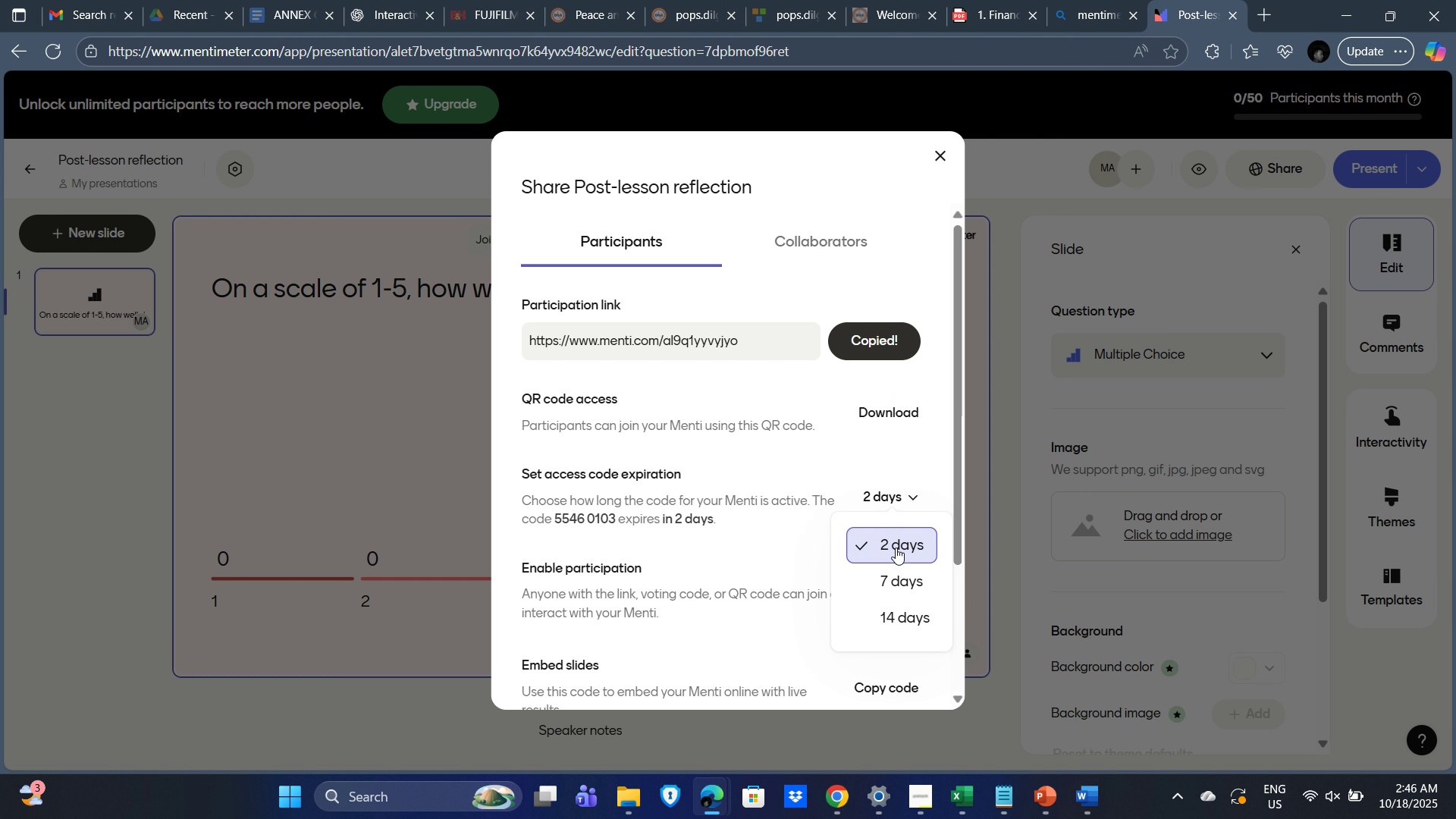 
left_click([904, 585])
 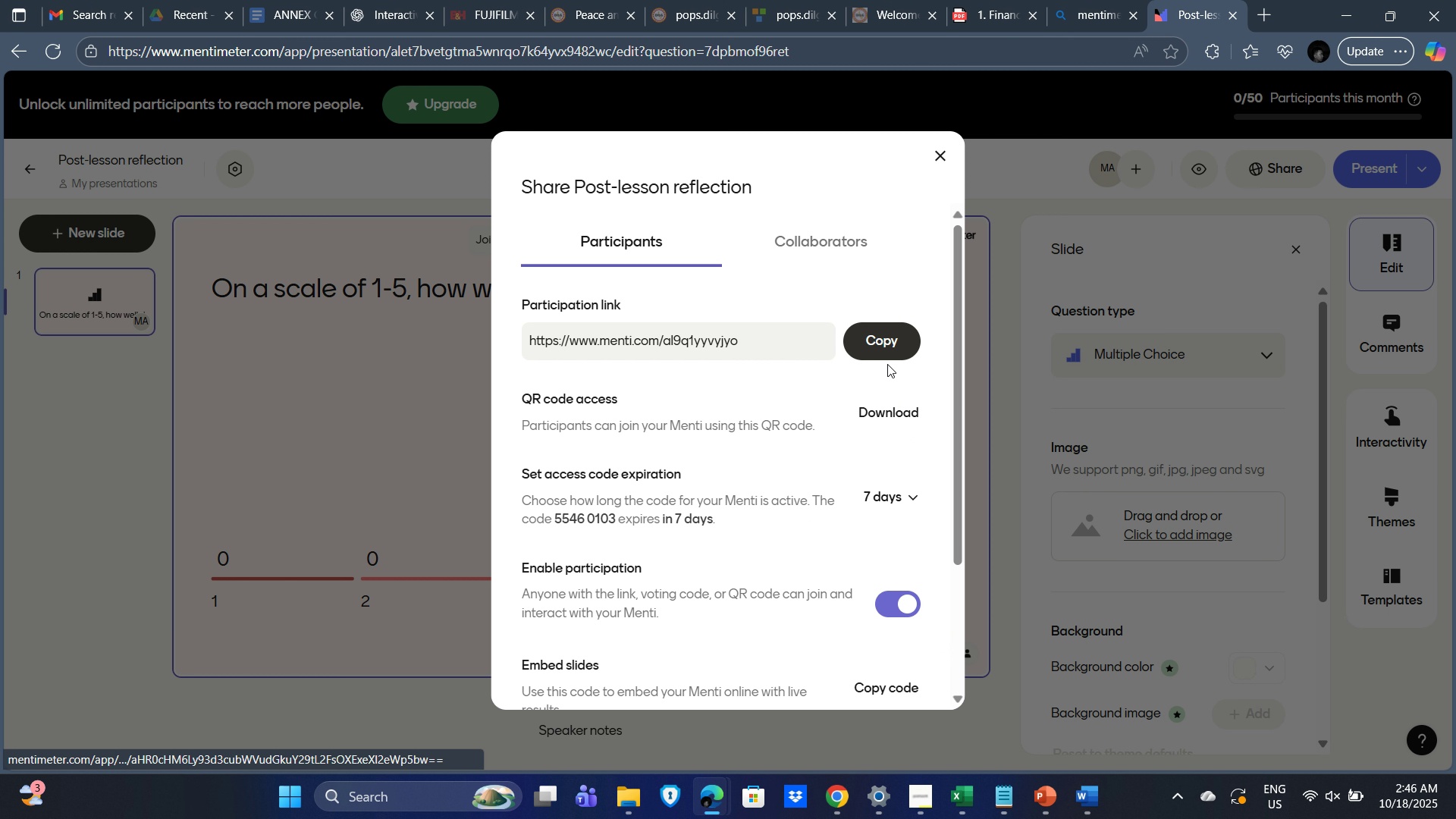 
left_click([890, 340])
 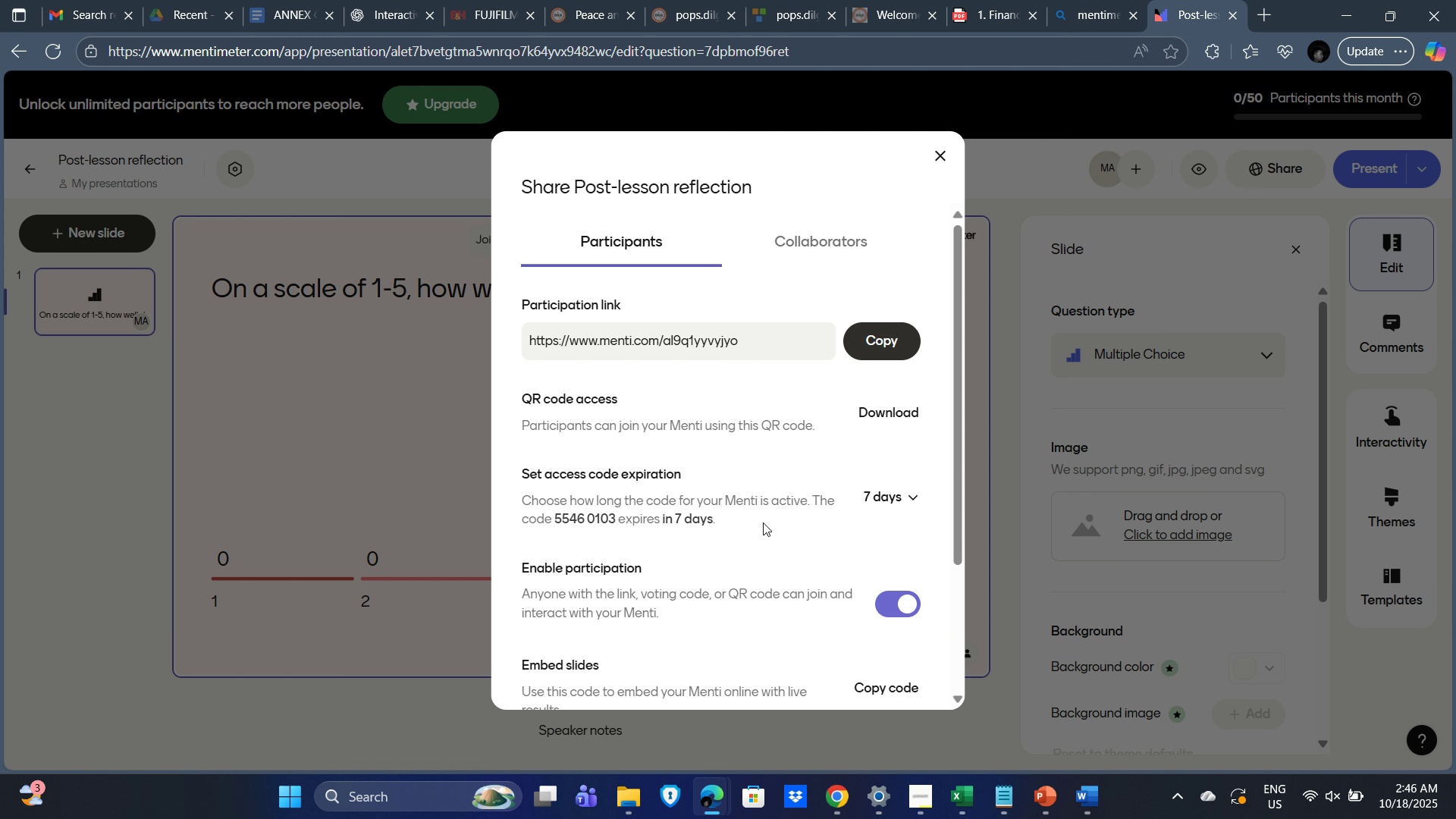 
key(Alt+Tab)
 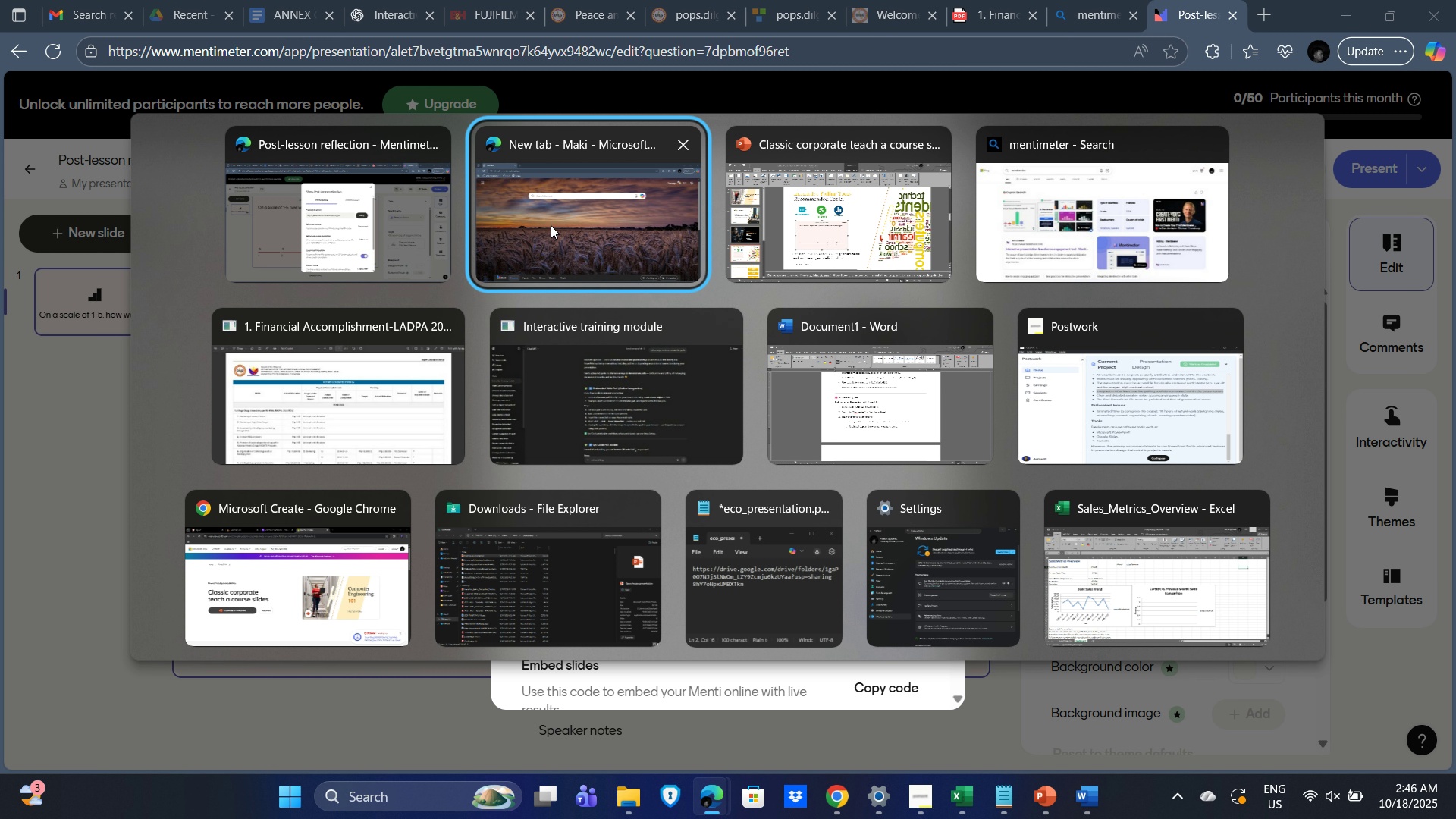 
left_click([374, 218])
 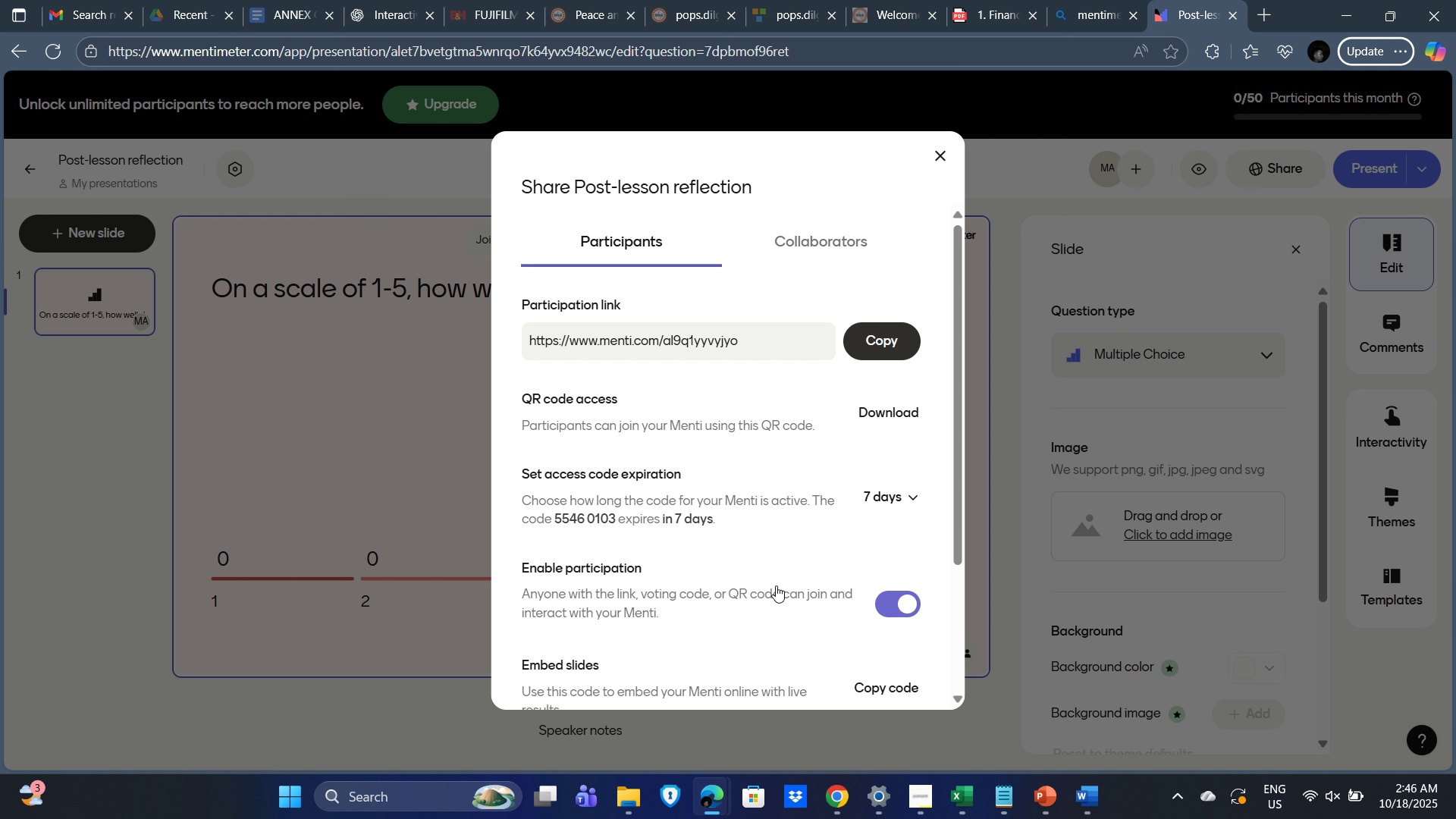 
scroll: coordinate [767, 588], scroll_direction: down, amount: 2.0
 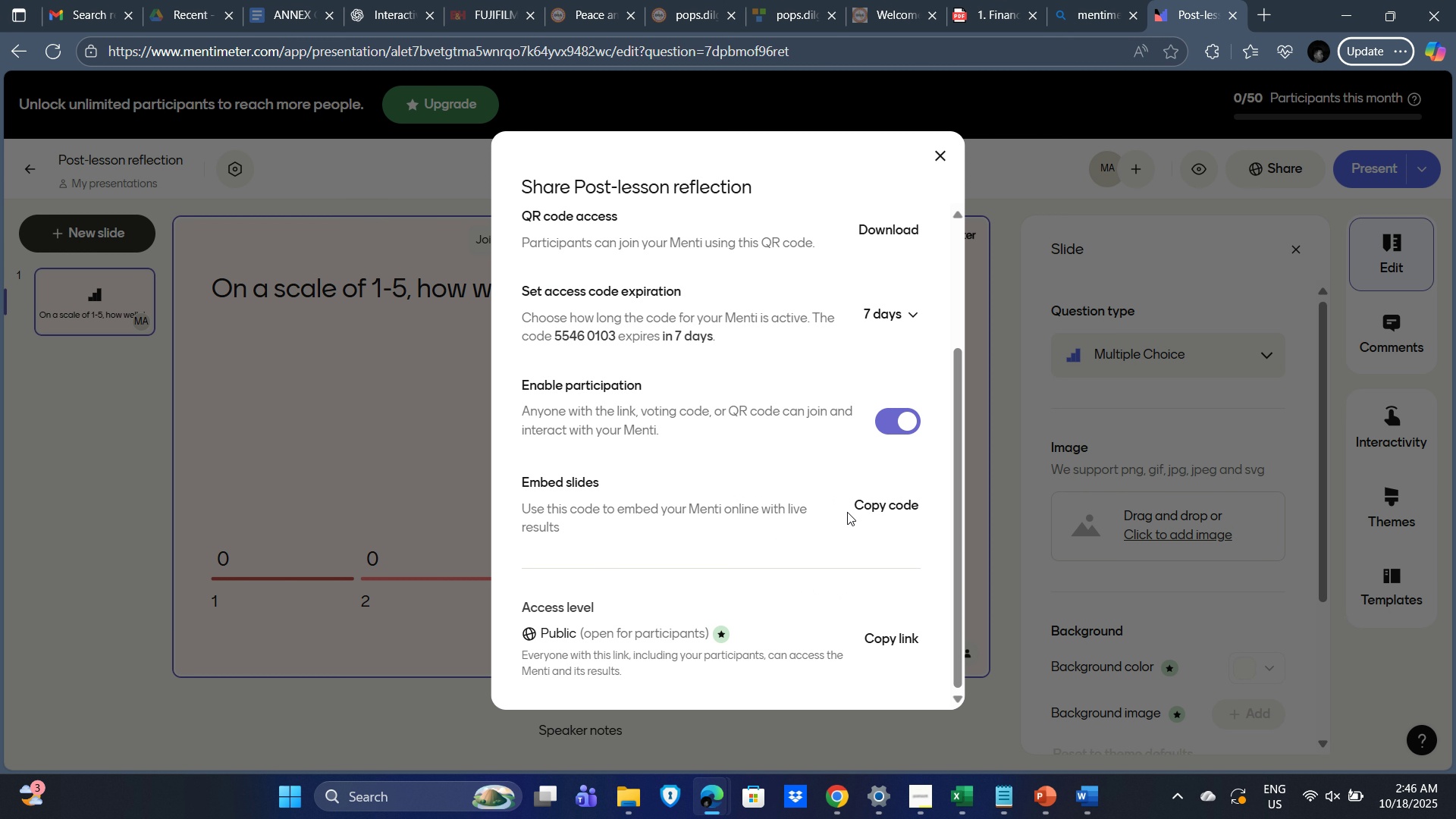 
wait(5.32)
 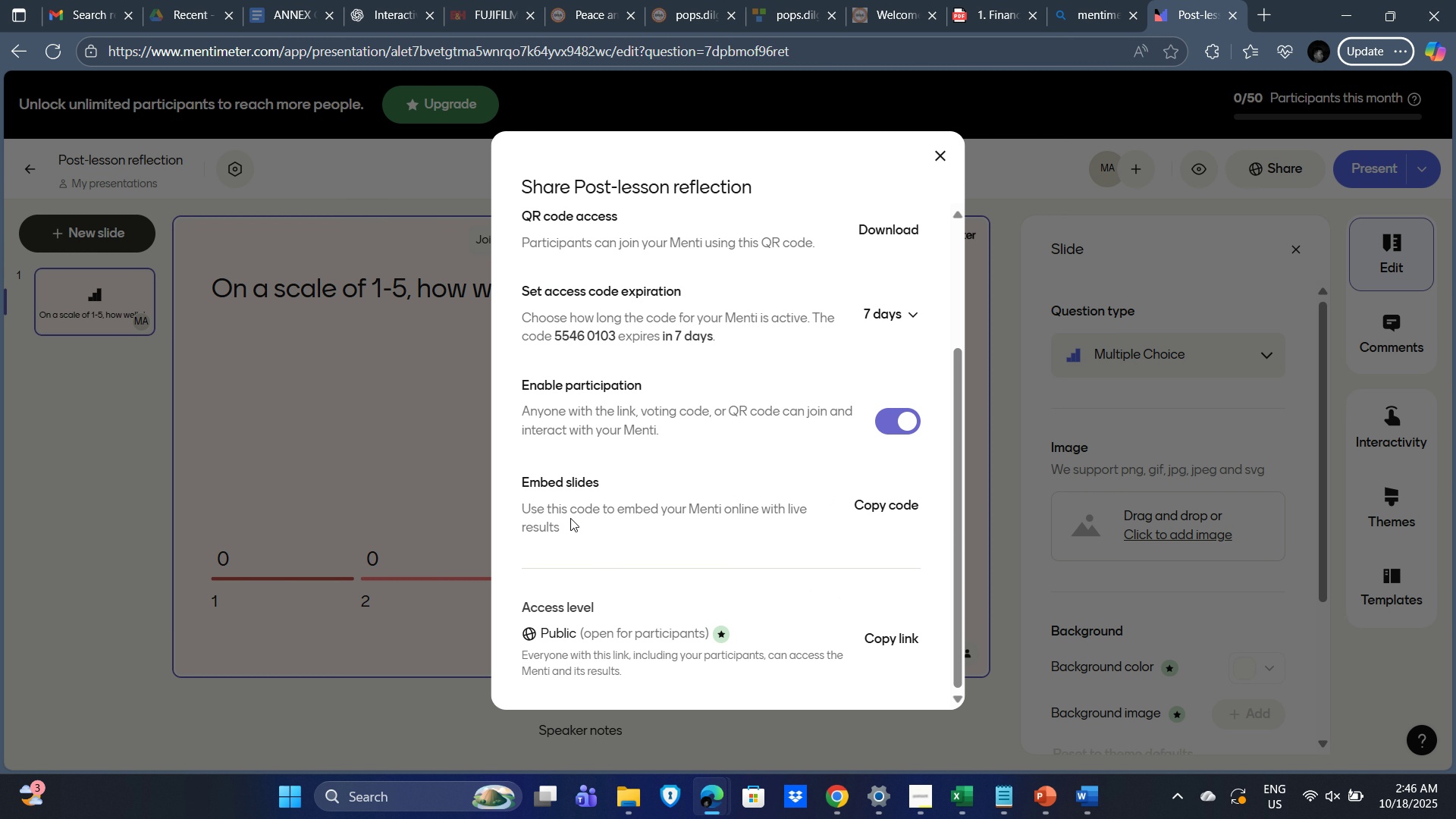 
left_click([890, 502])
 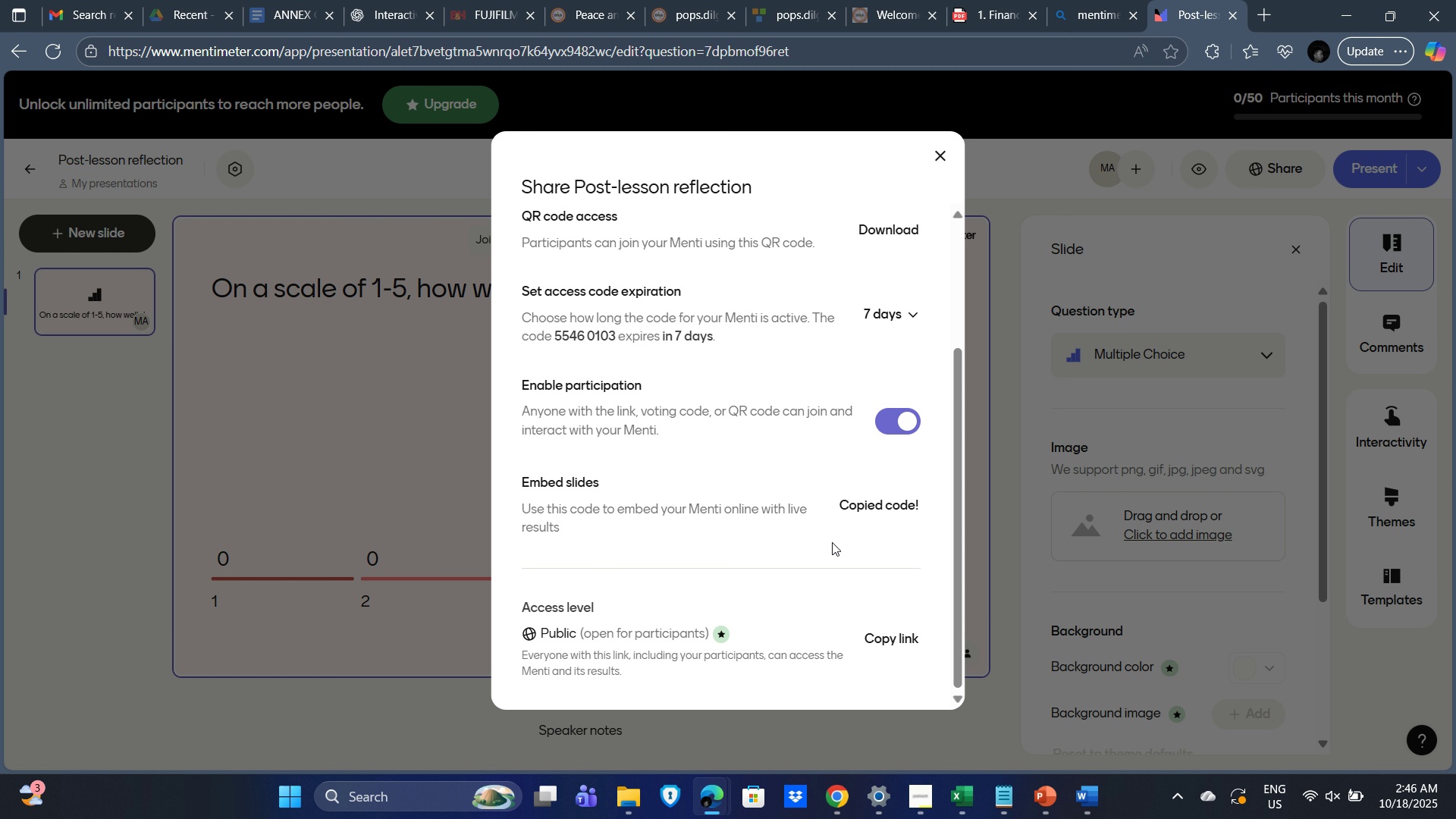 
mouse_move([809, 547])
 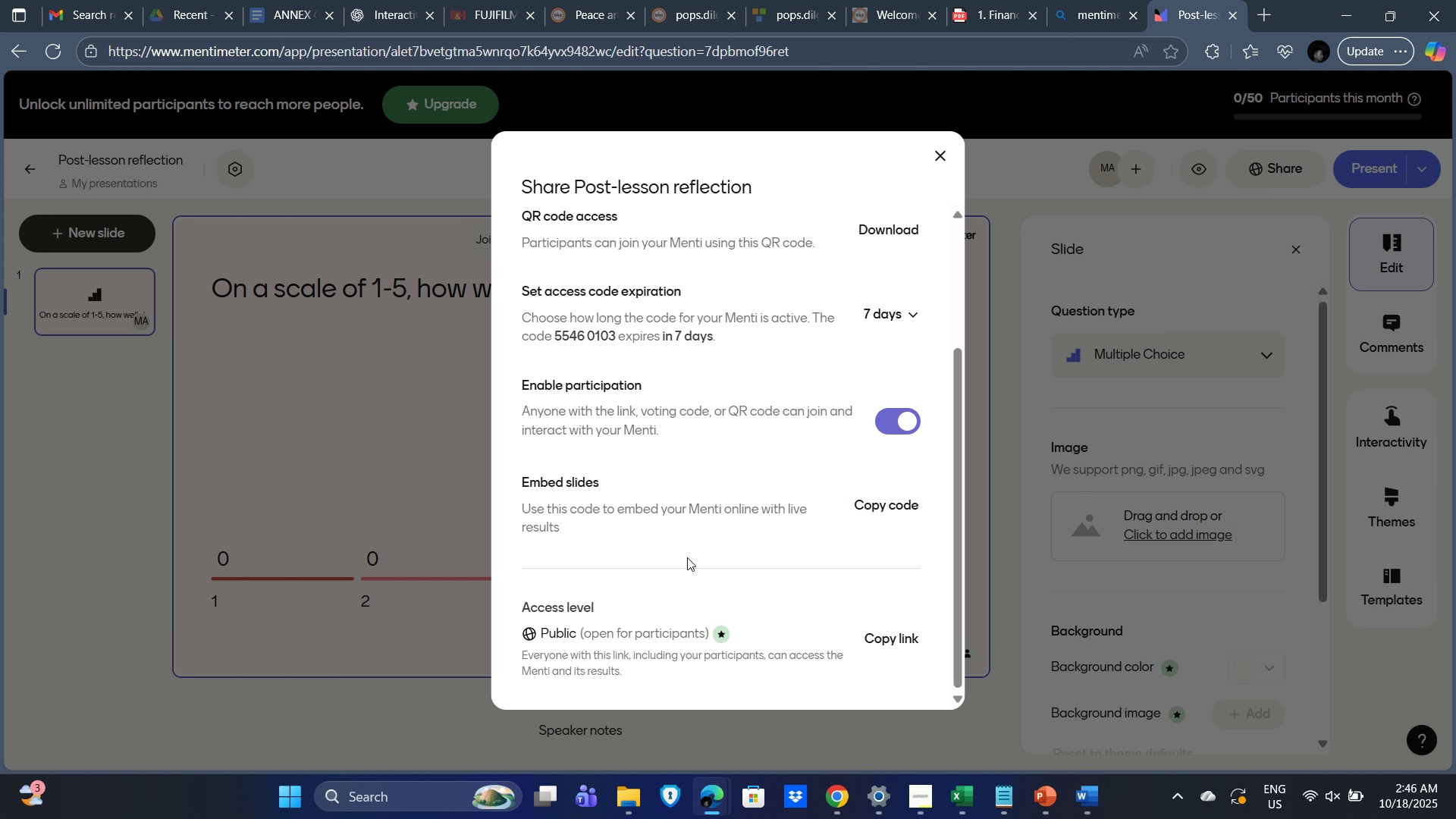 
left_click([687, 557])
 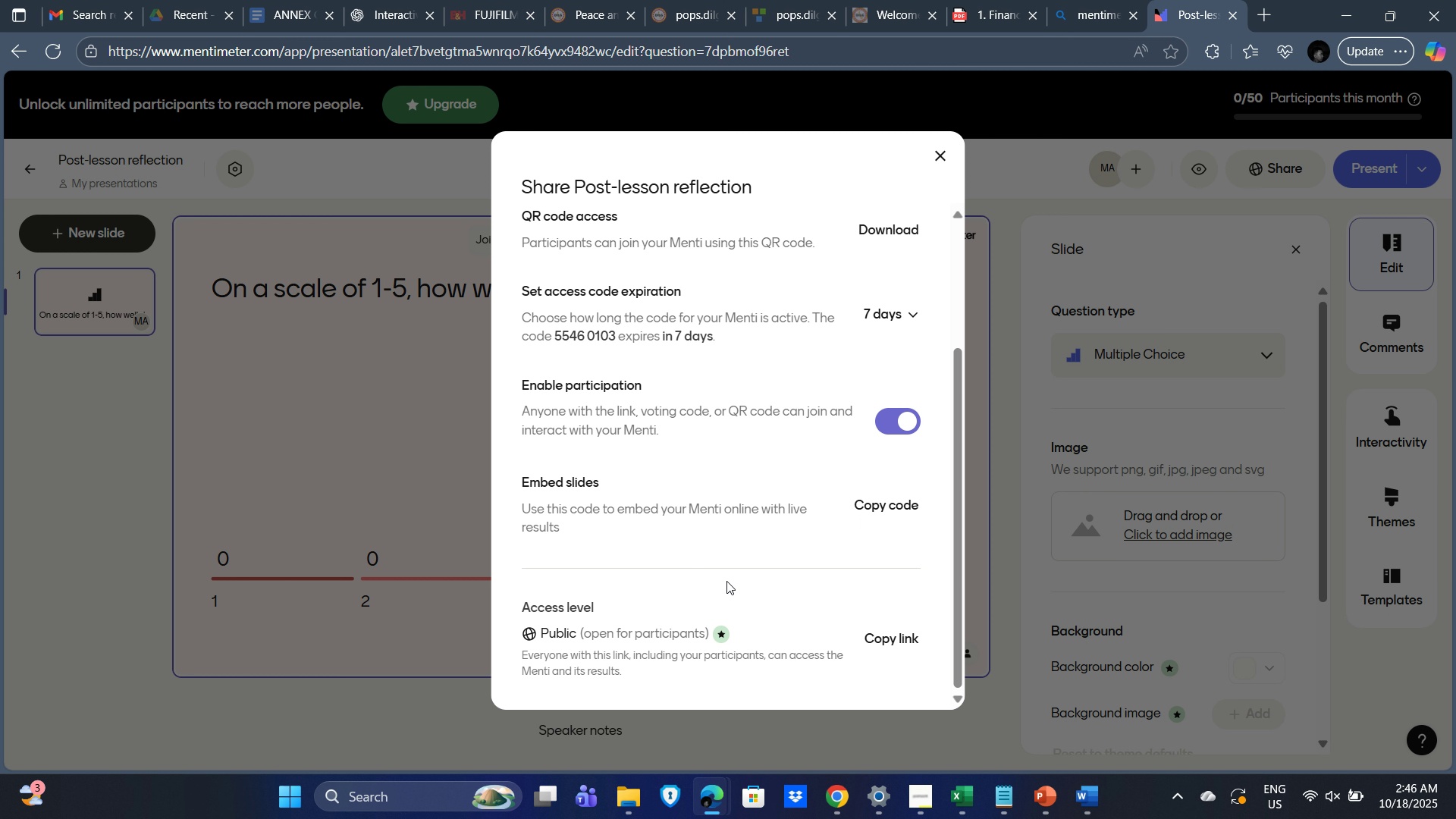 
key(Alt+Tab)
 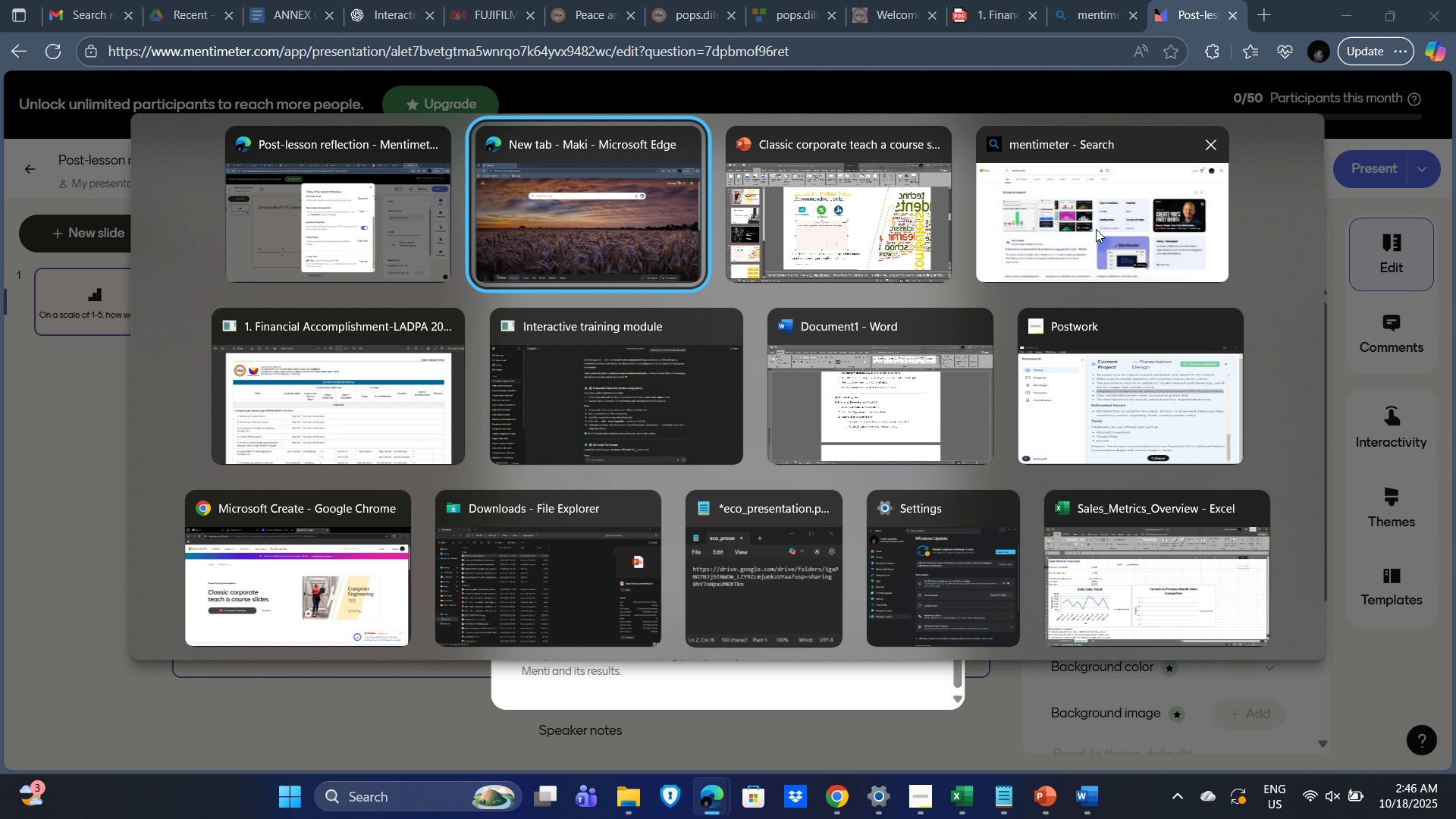 
left_click([881, 239])
 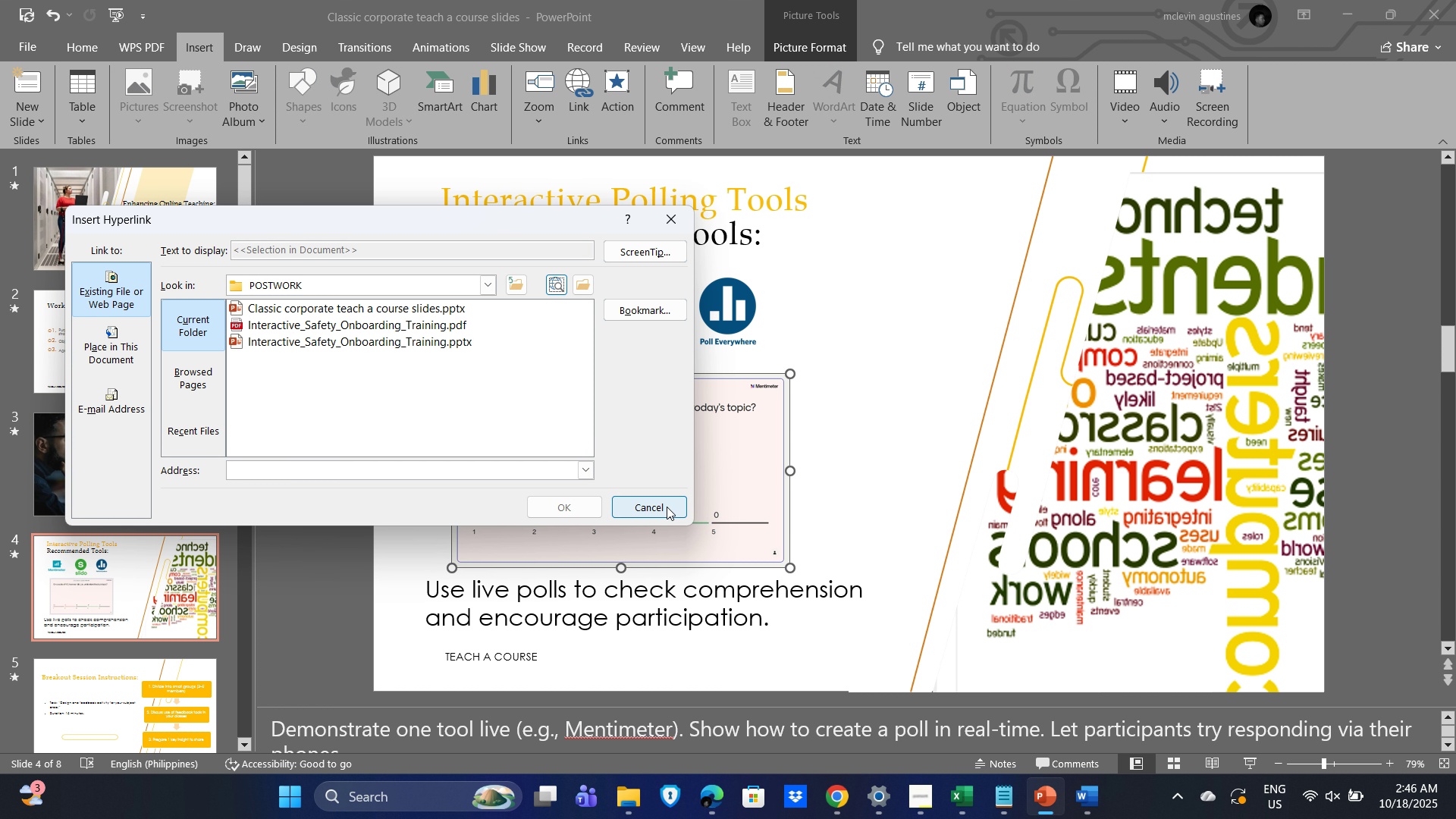 
left_click([667, 507])
 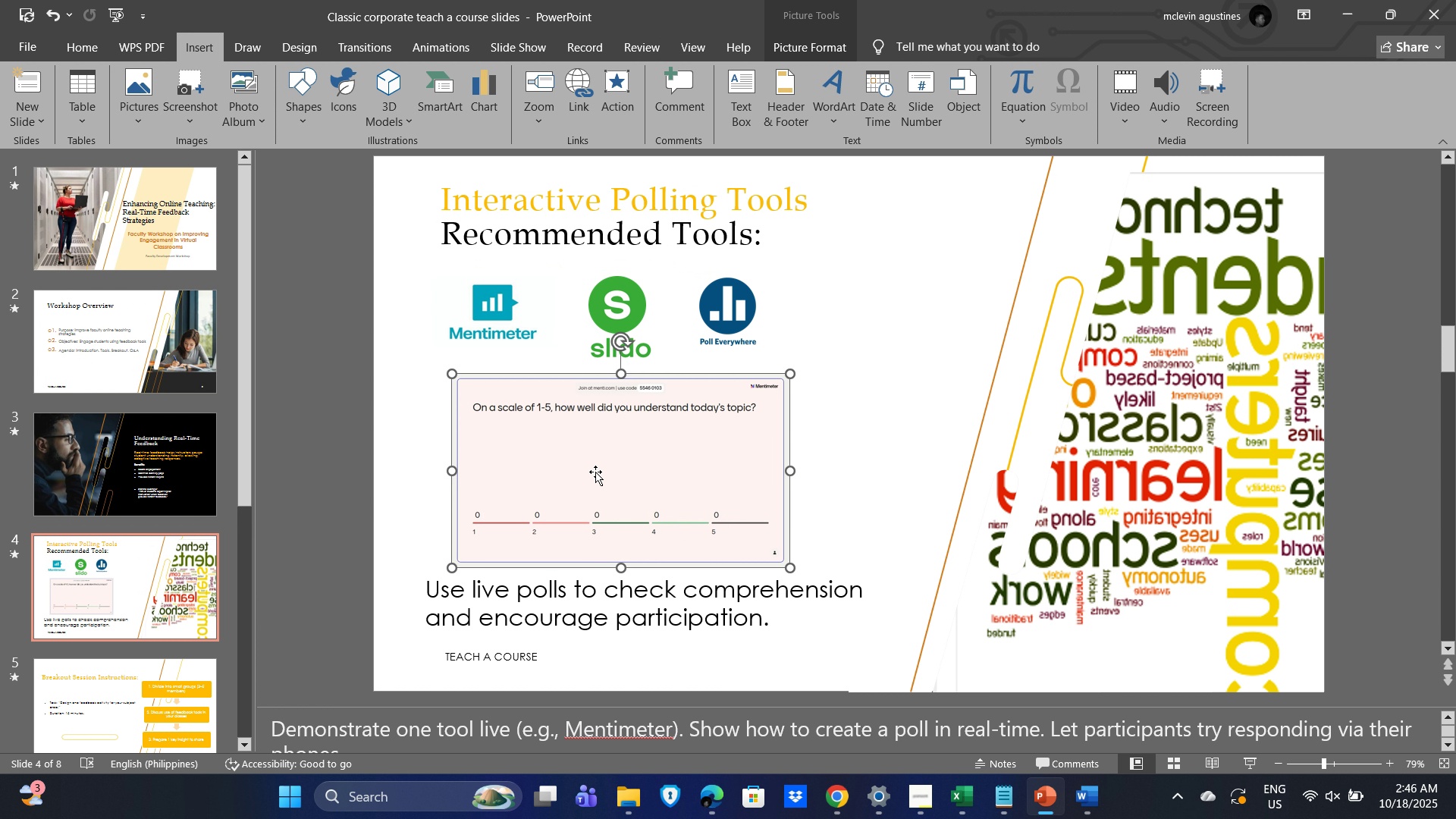 
left_click([611, 469])
 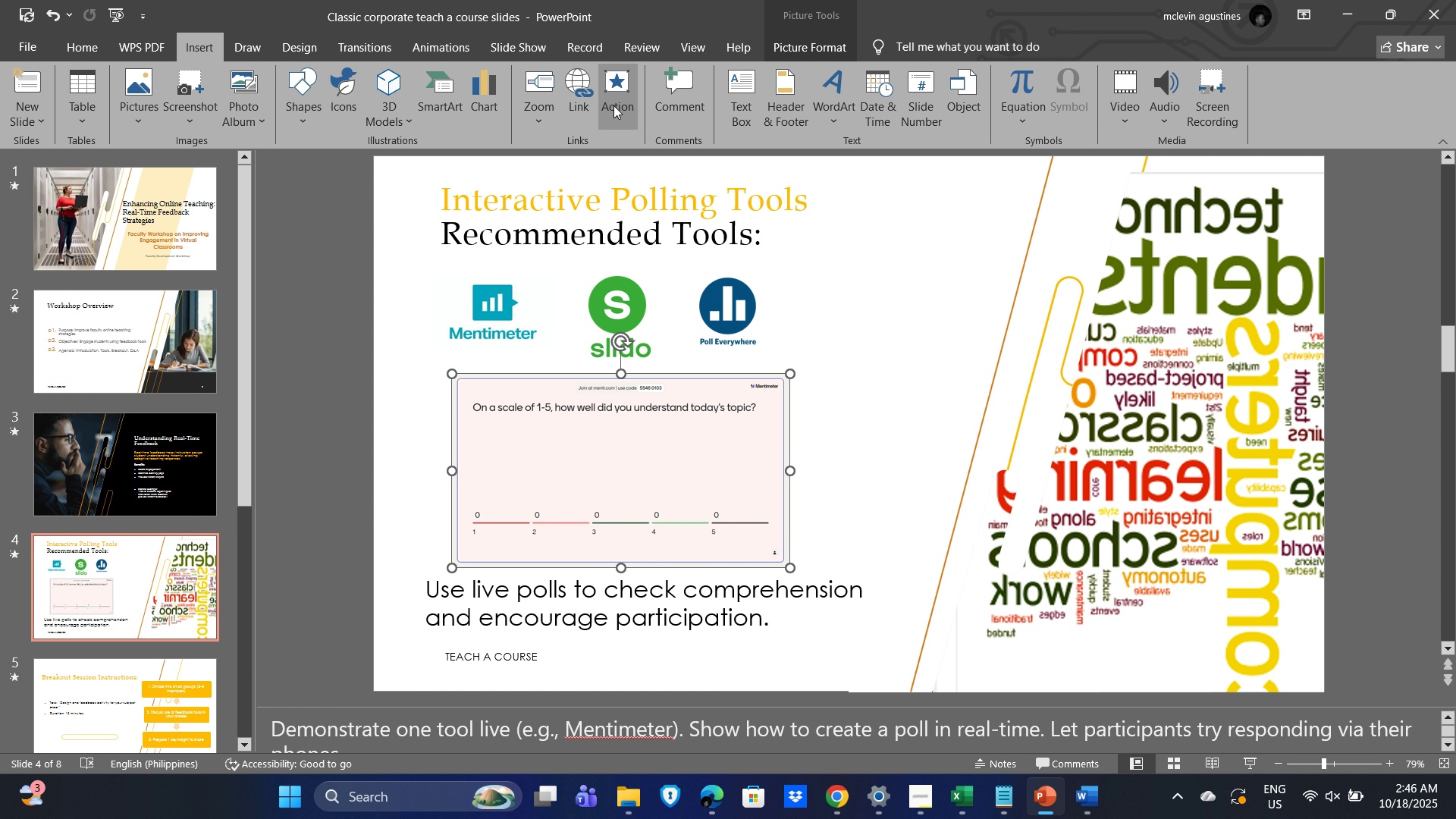 
left_click([576, 105])
 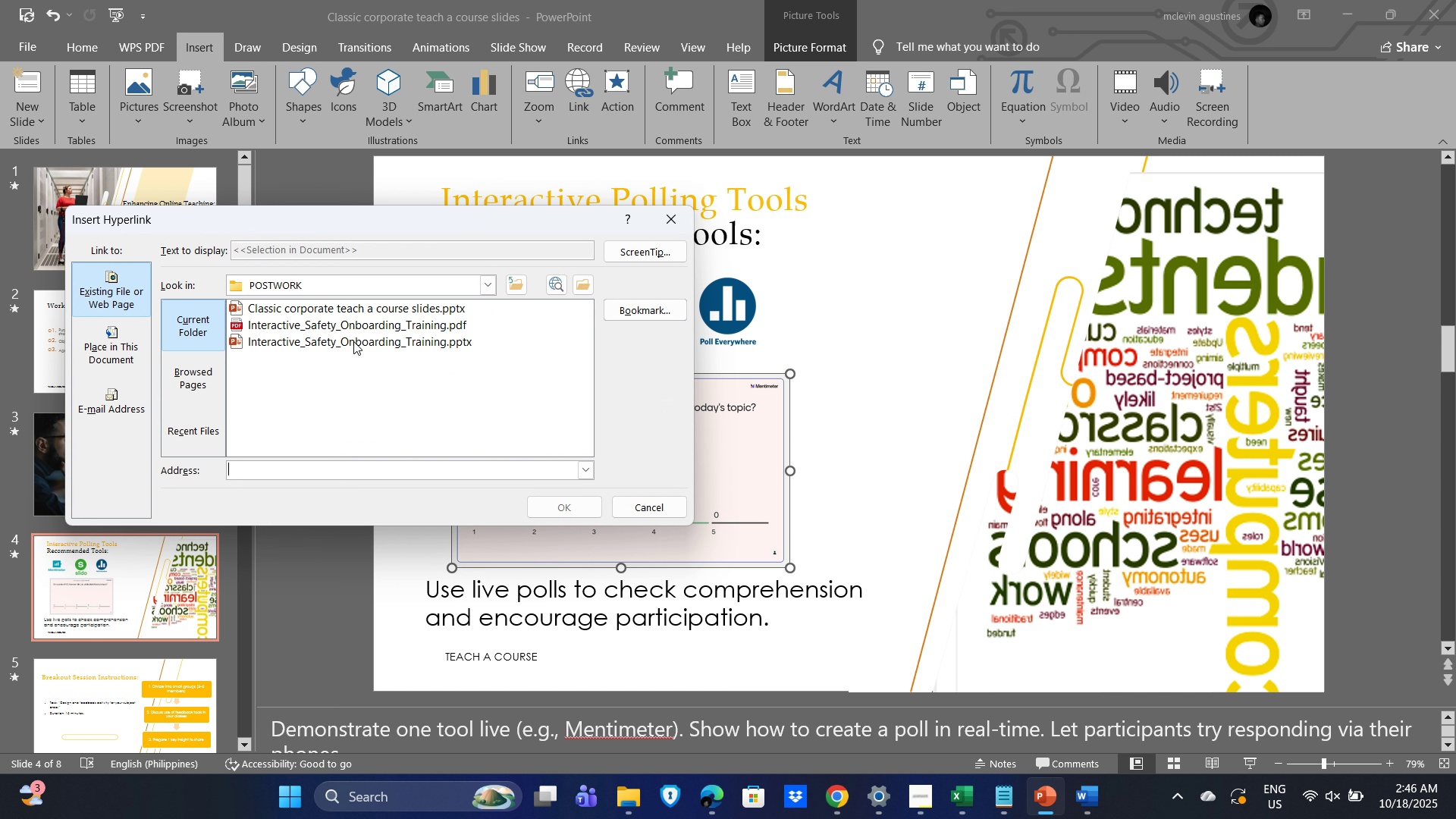 
wait(8.02)
 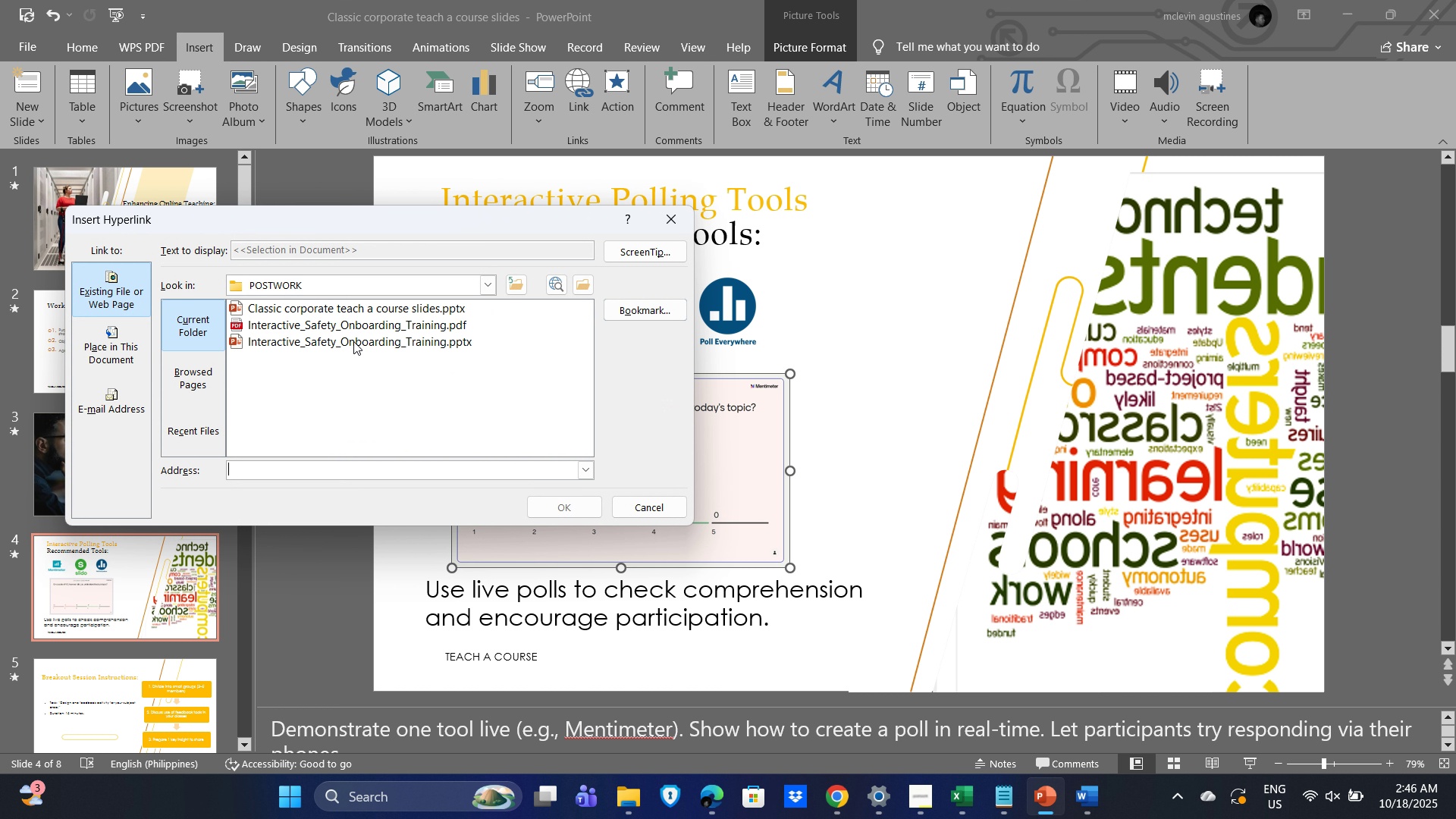 
left_click([656, 257])
 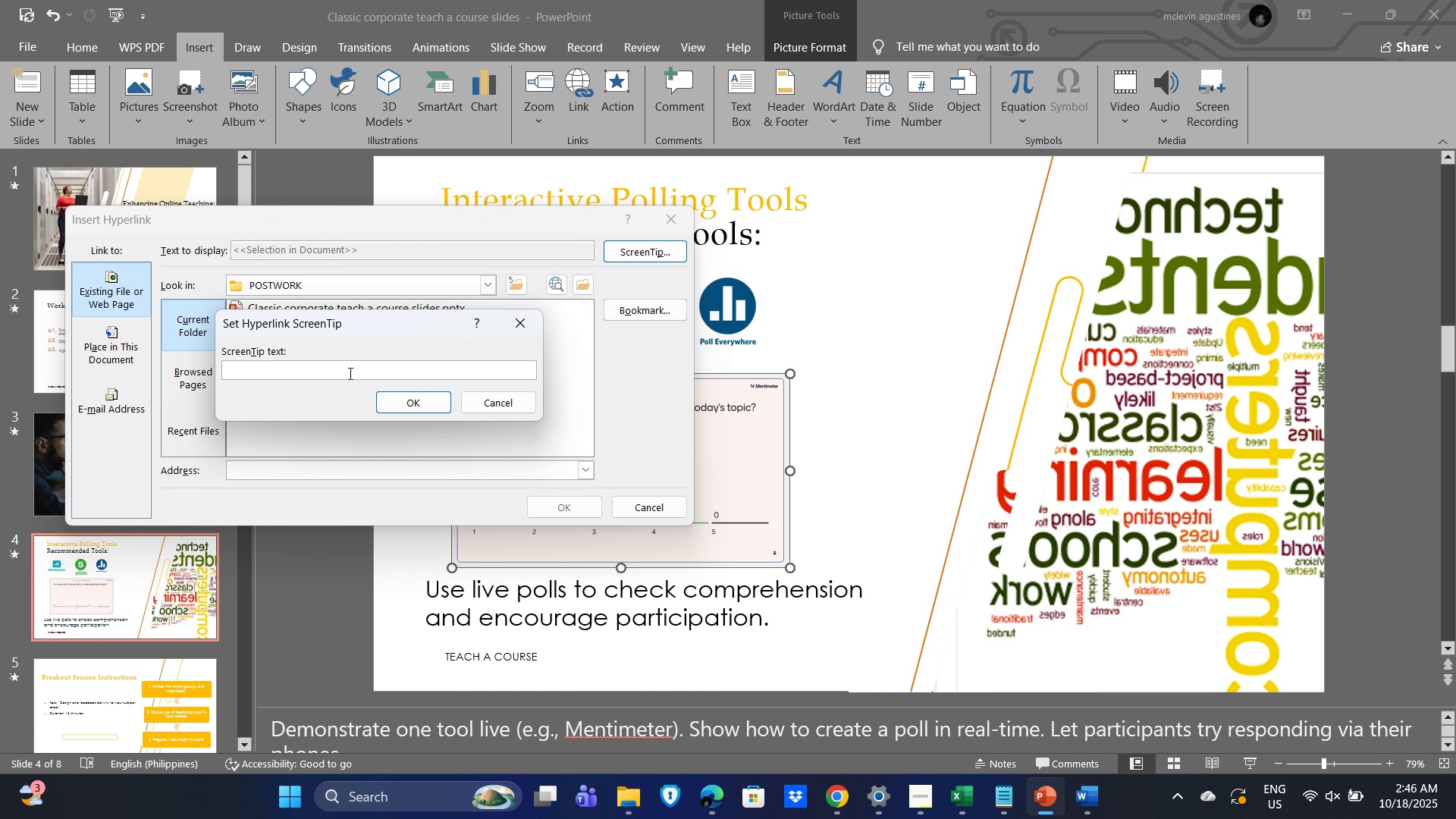 
left_click([349, 373])
 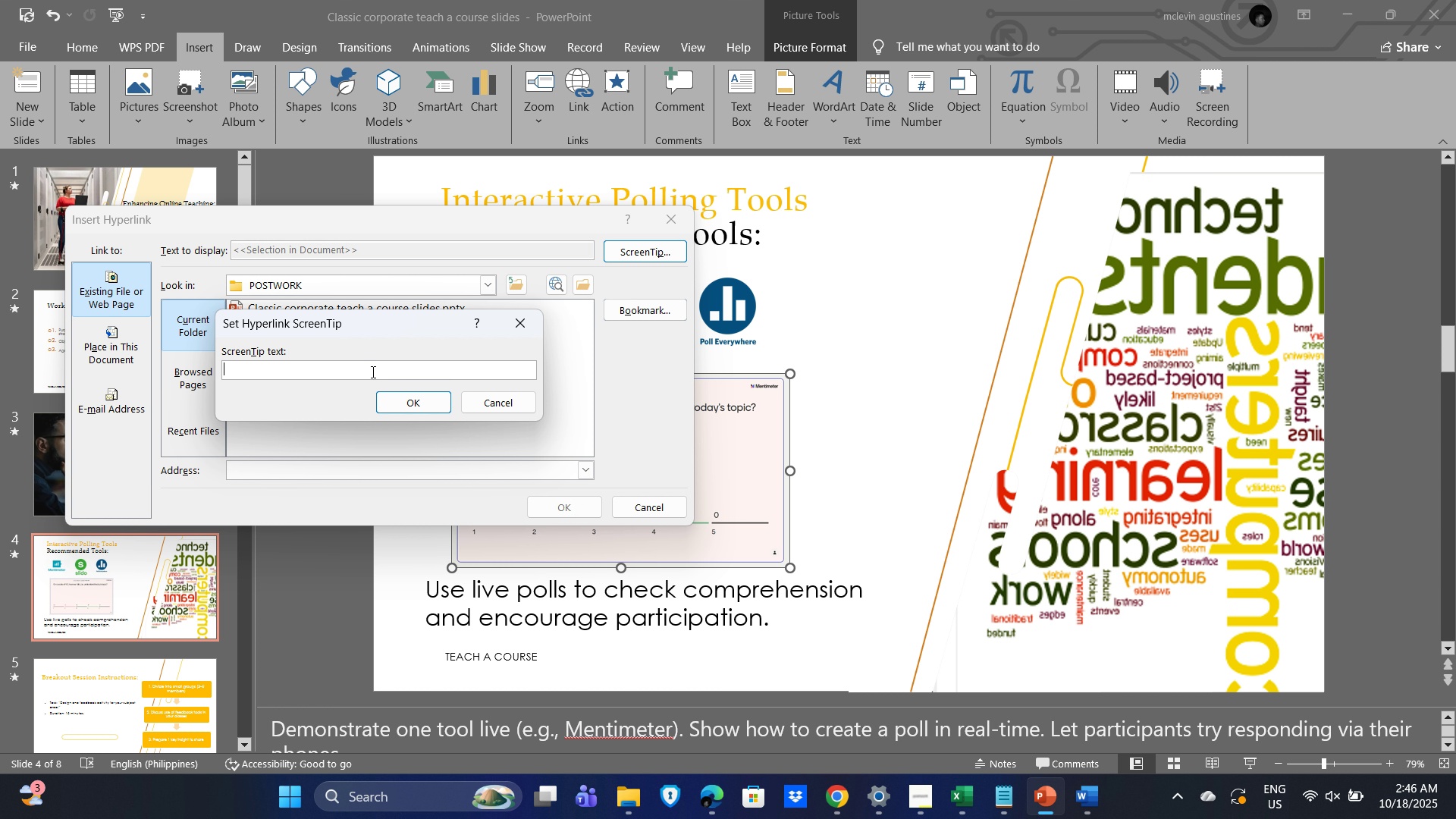 
key(Control+V)
 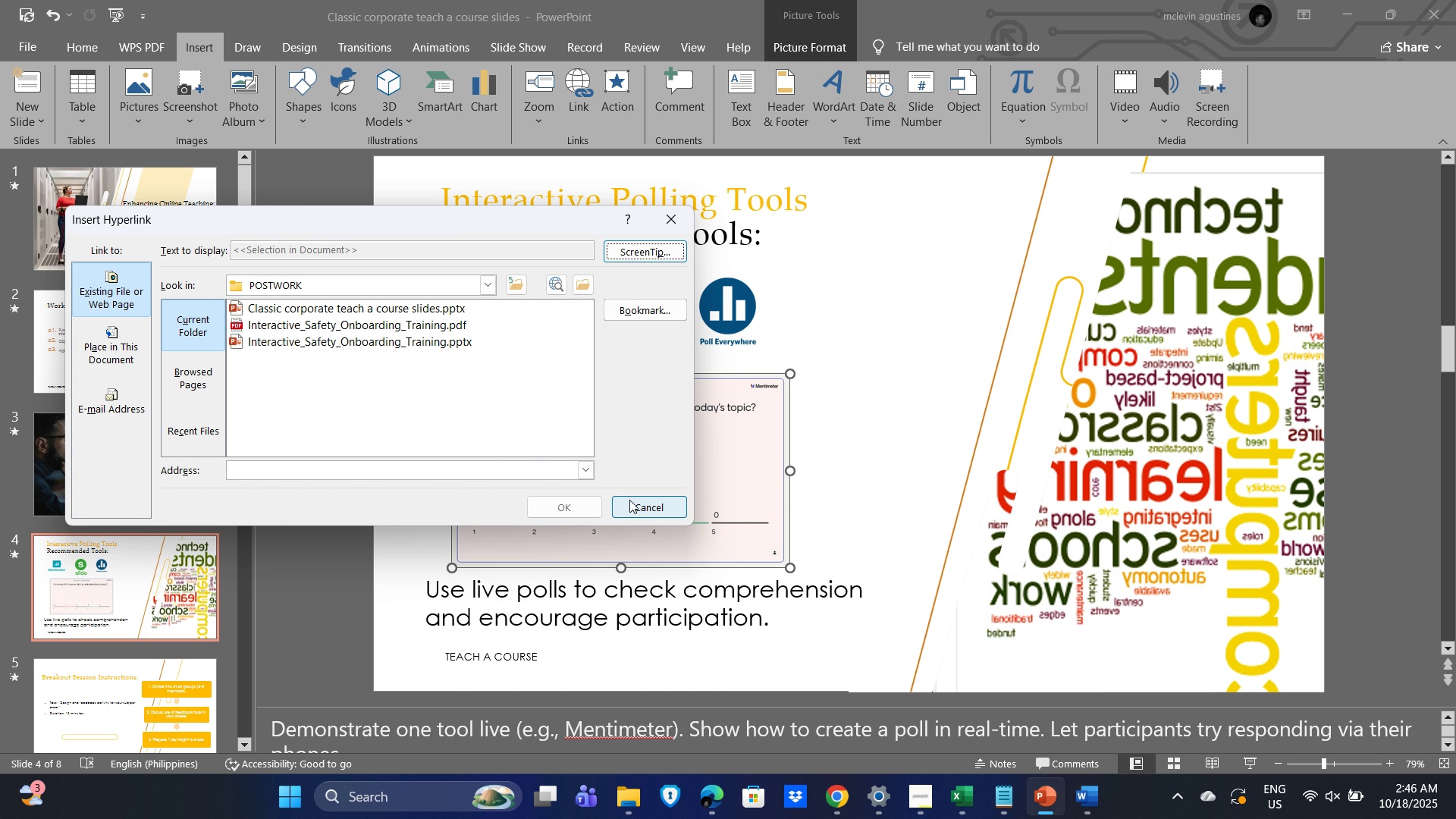 
left_click([583, 506])
 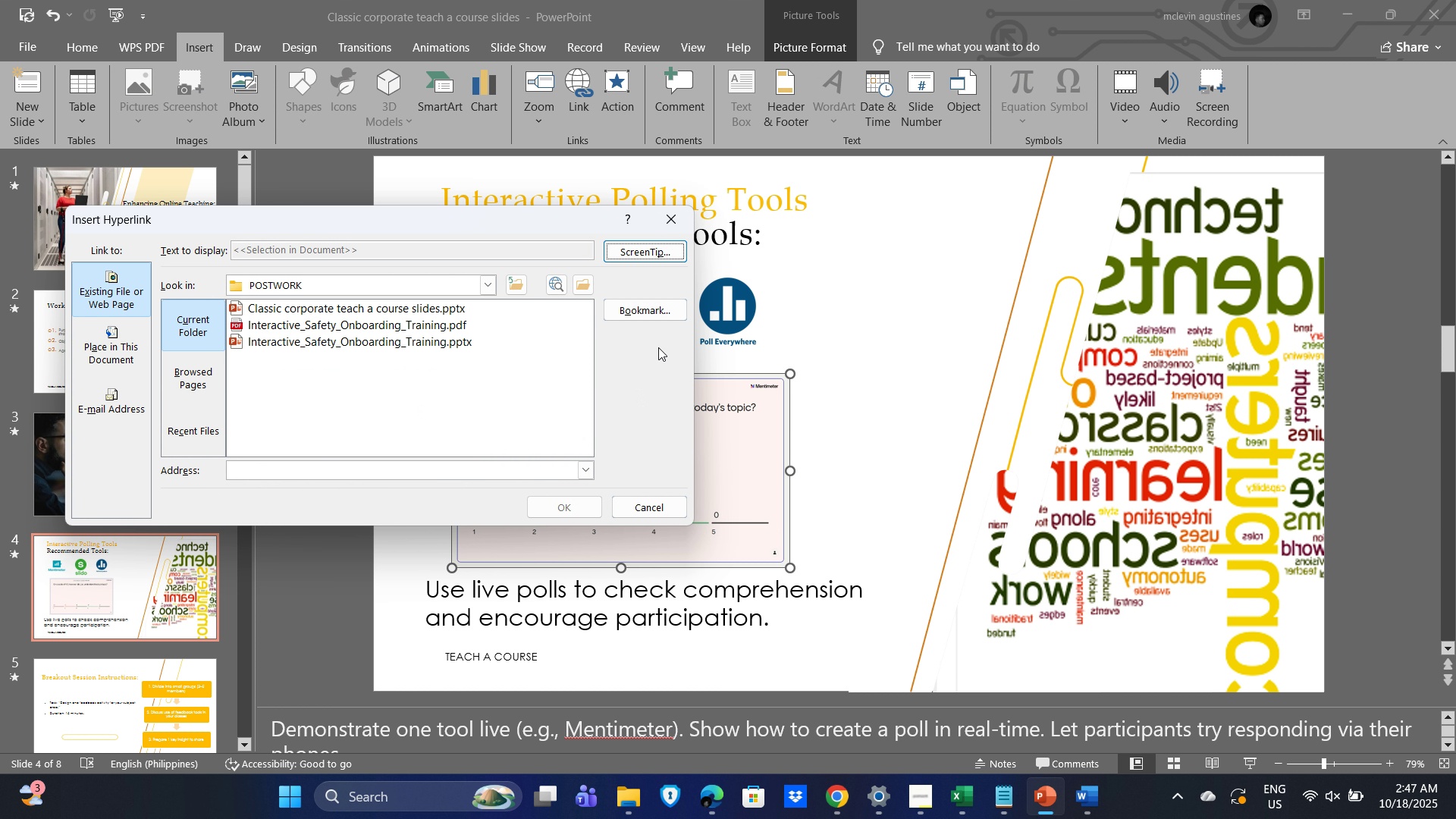 
wait(5.58)
 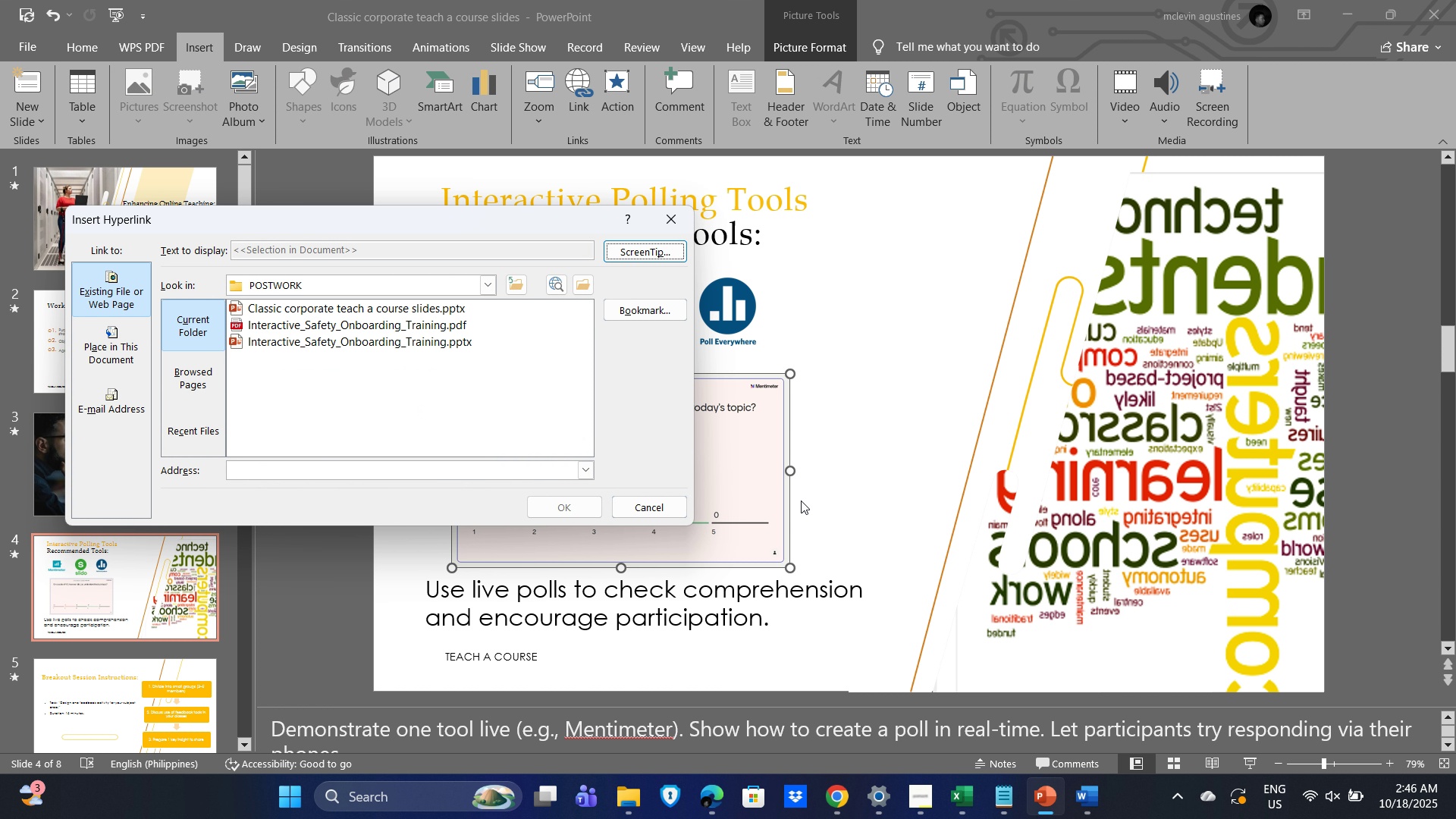 
left_click([672, 220])
 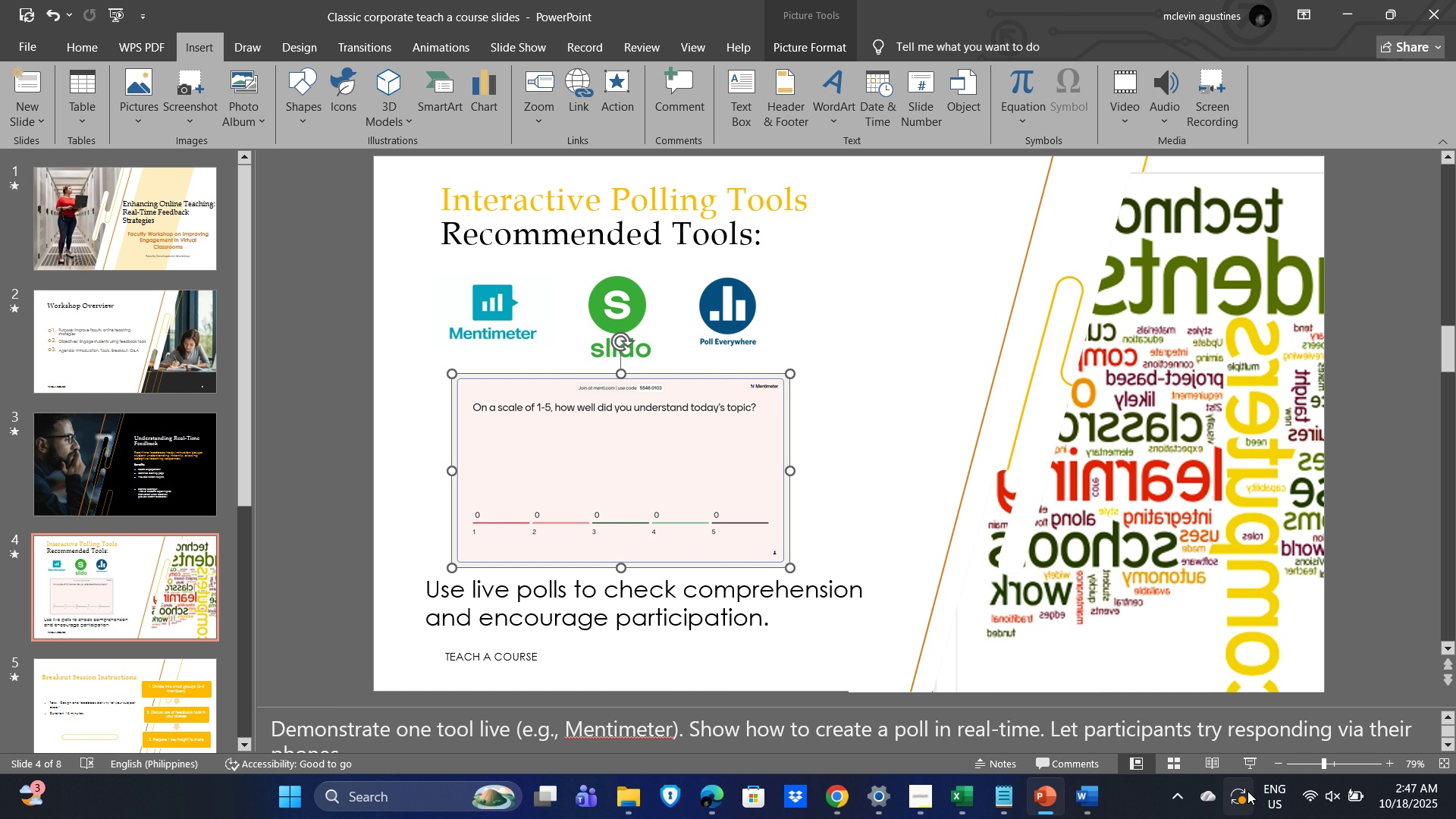 
left_click([1251, 771])
 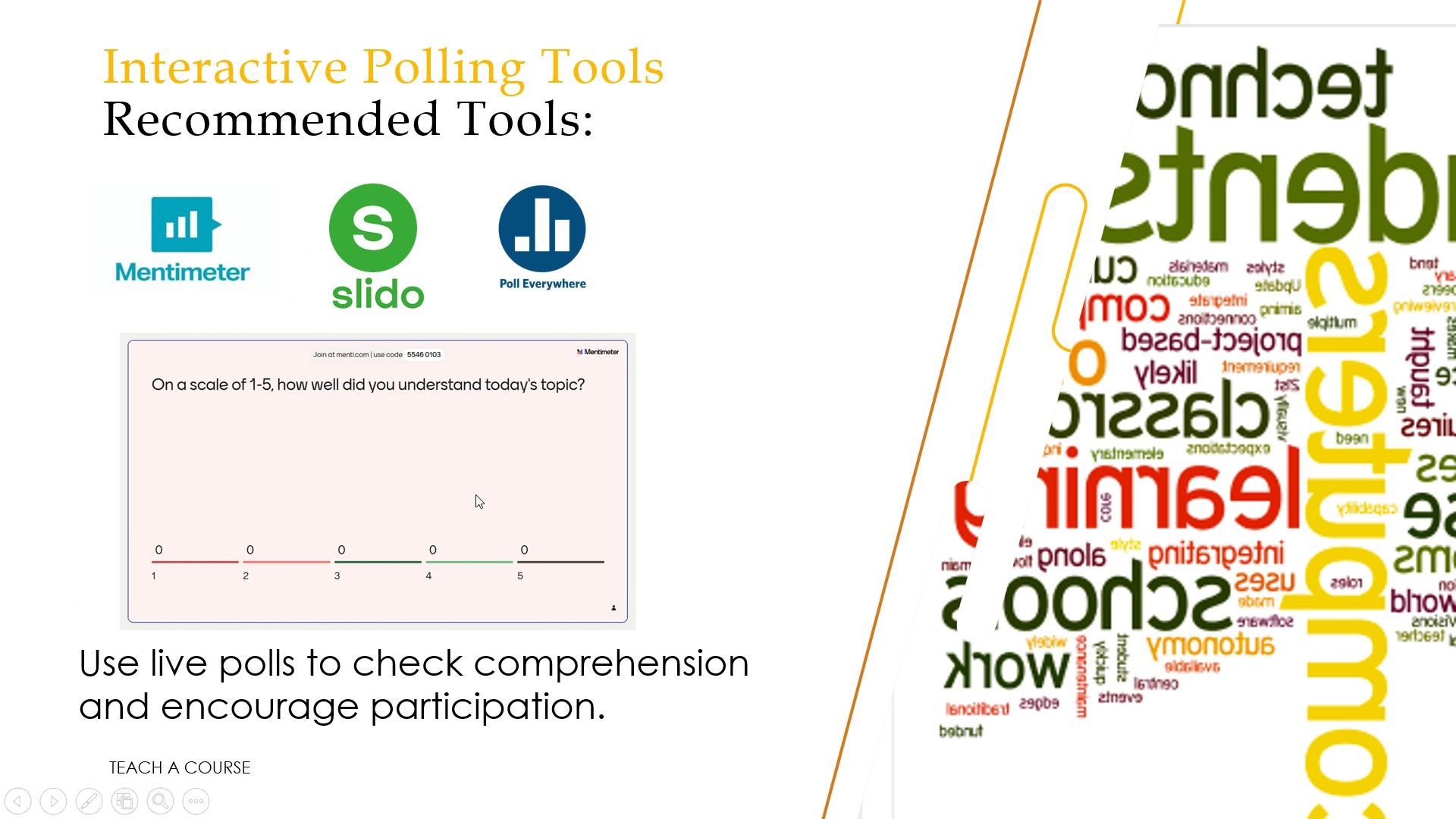 
left_click([473, 490])
 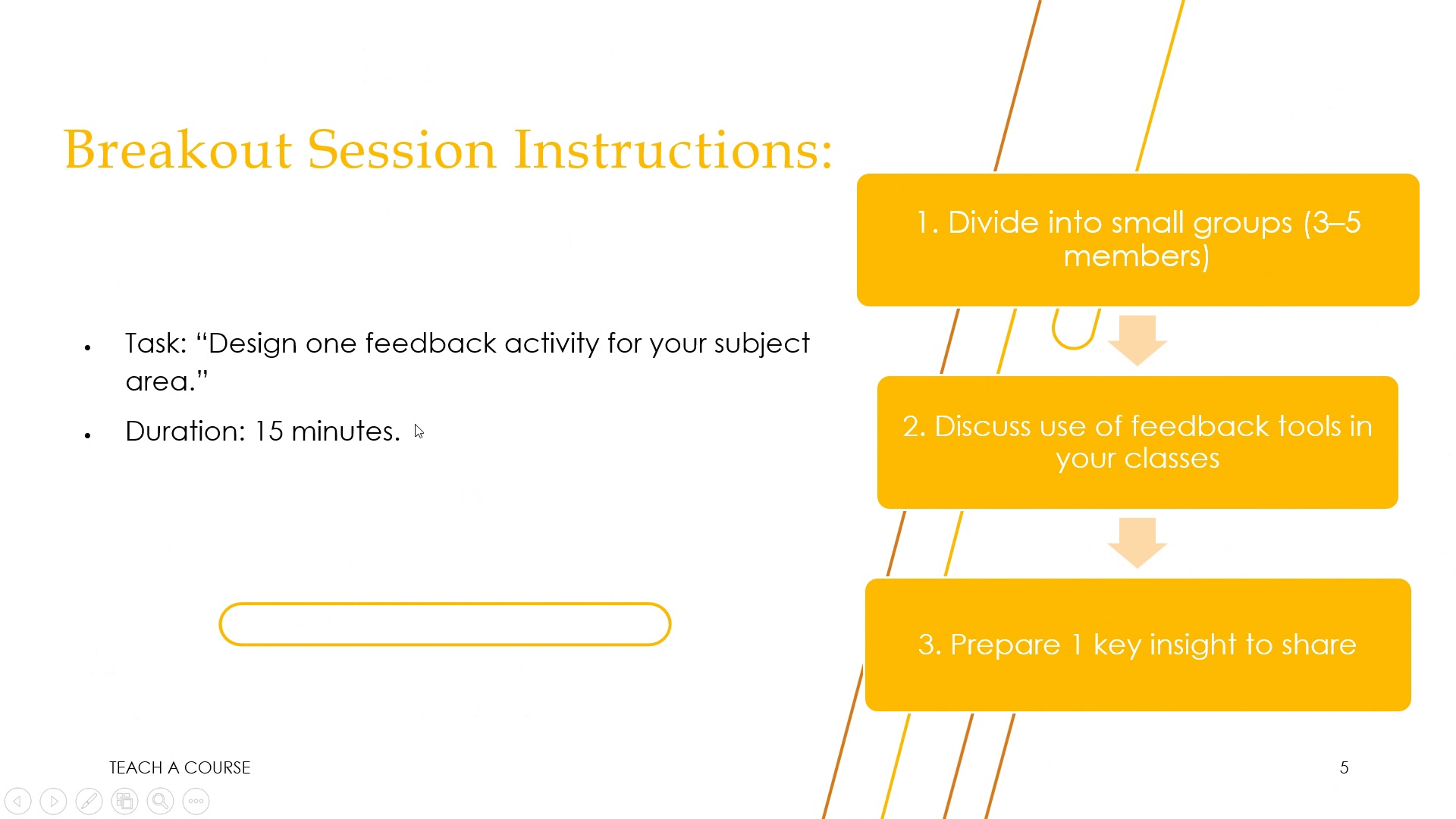 
key(Escape)
 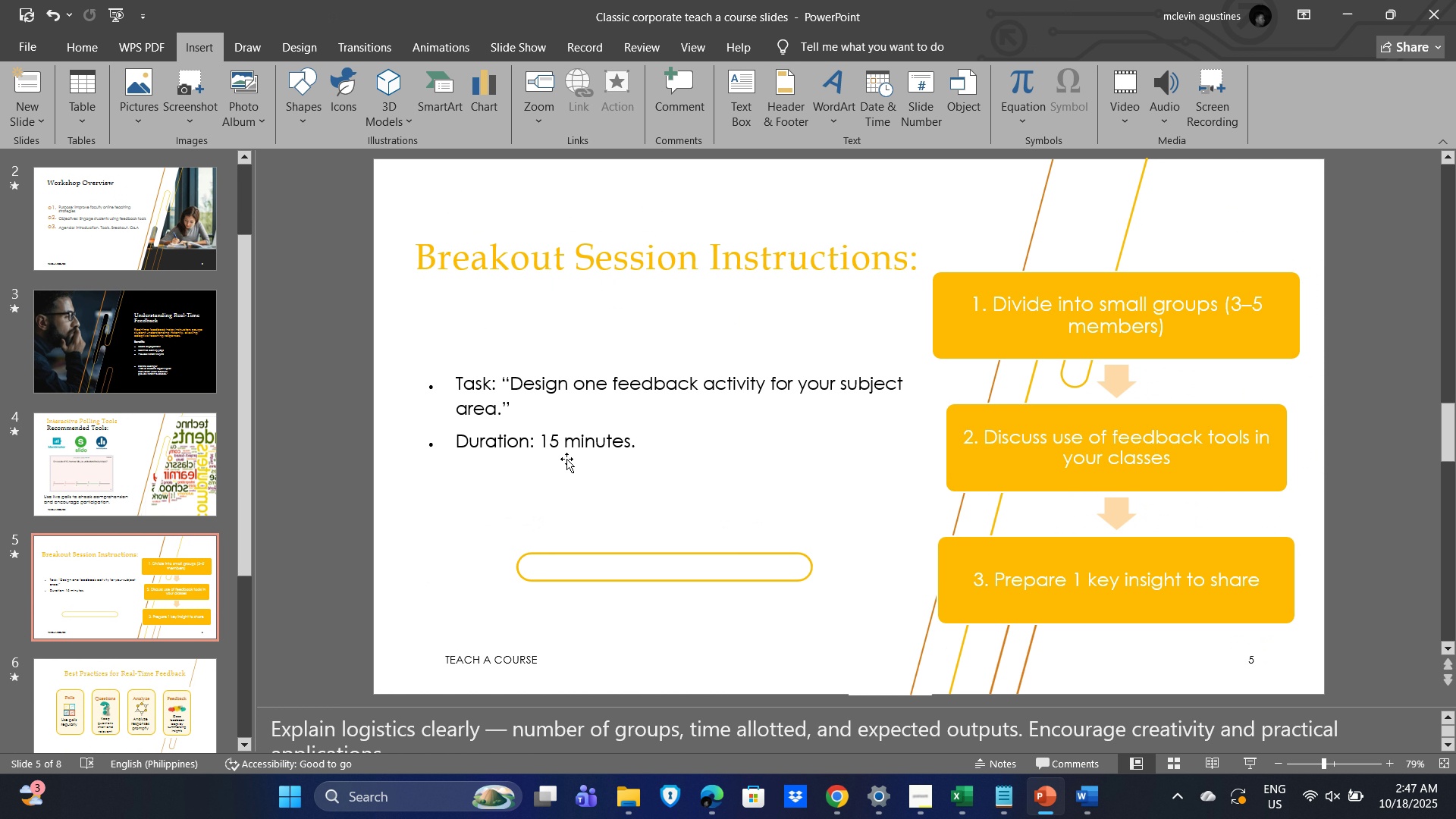 
key(Escape)
 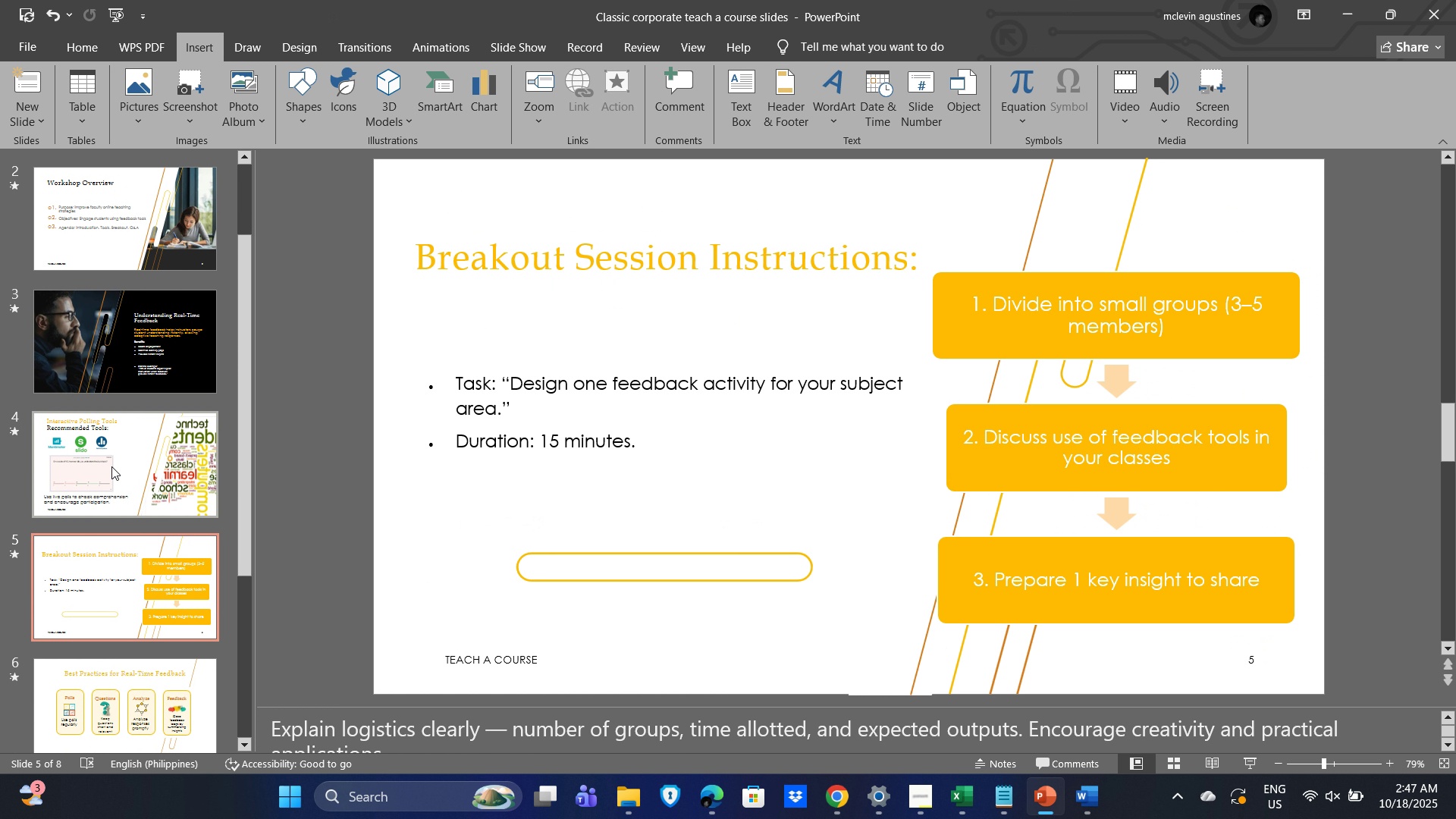 
left_click([111, 466])
 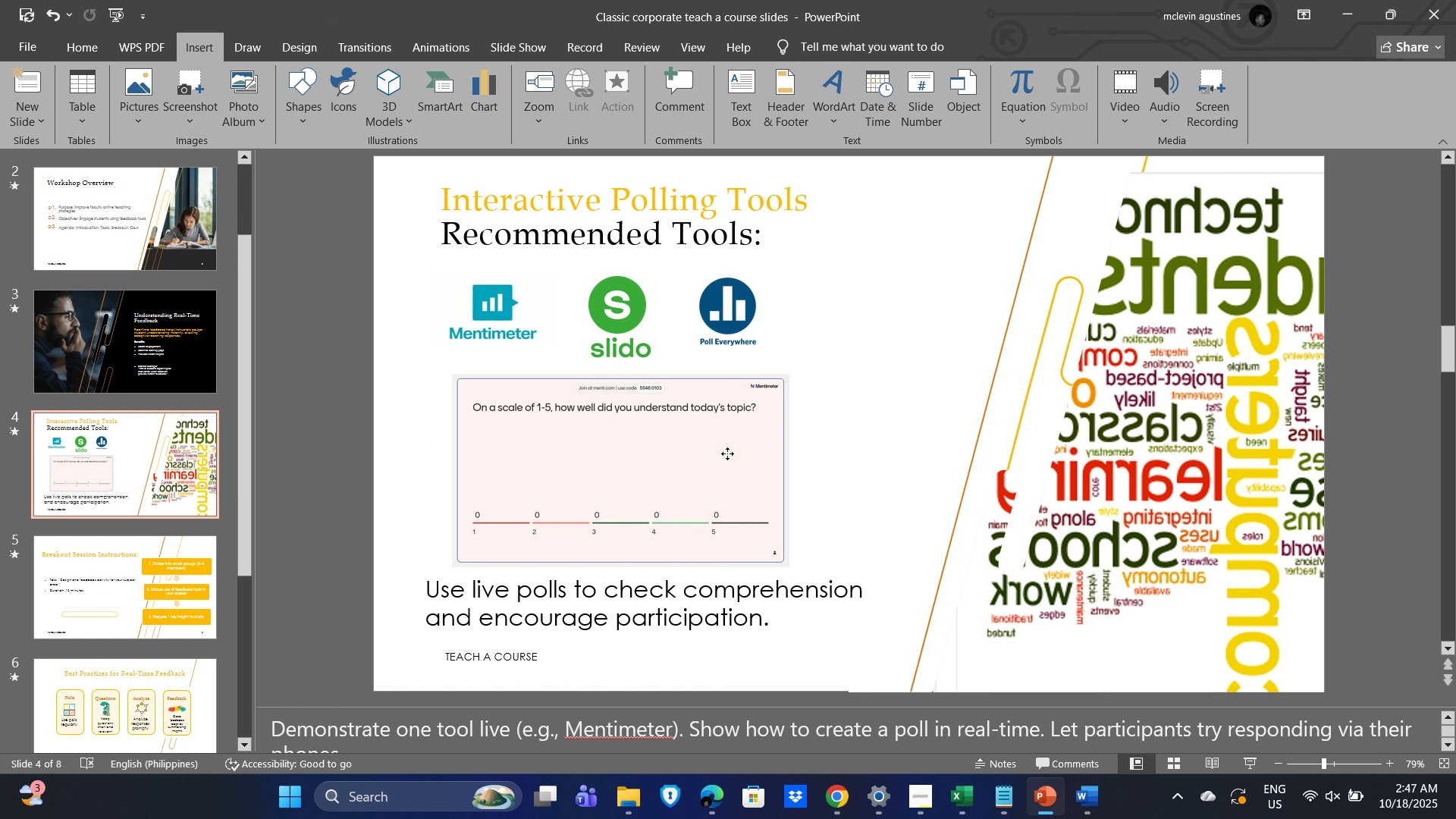 
left_click([727, 453])
 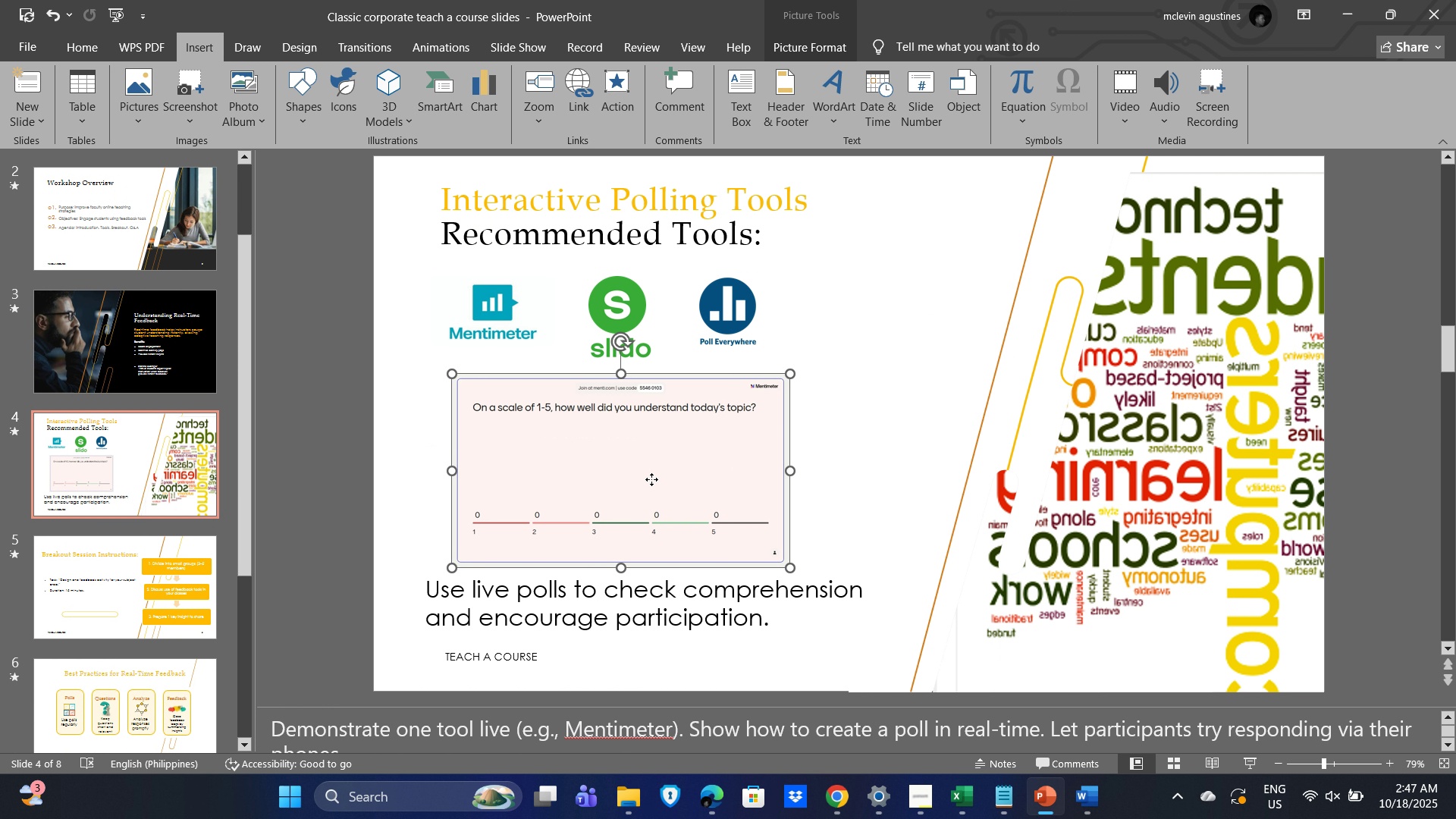 
left_click([651, 479])
 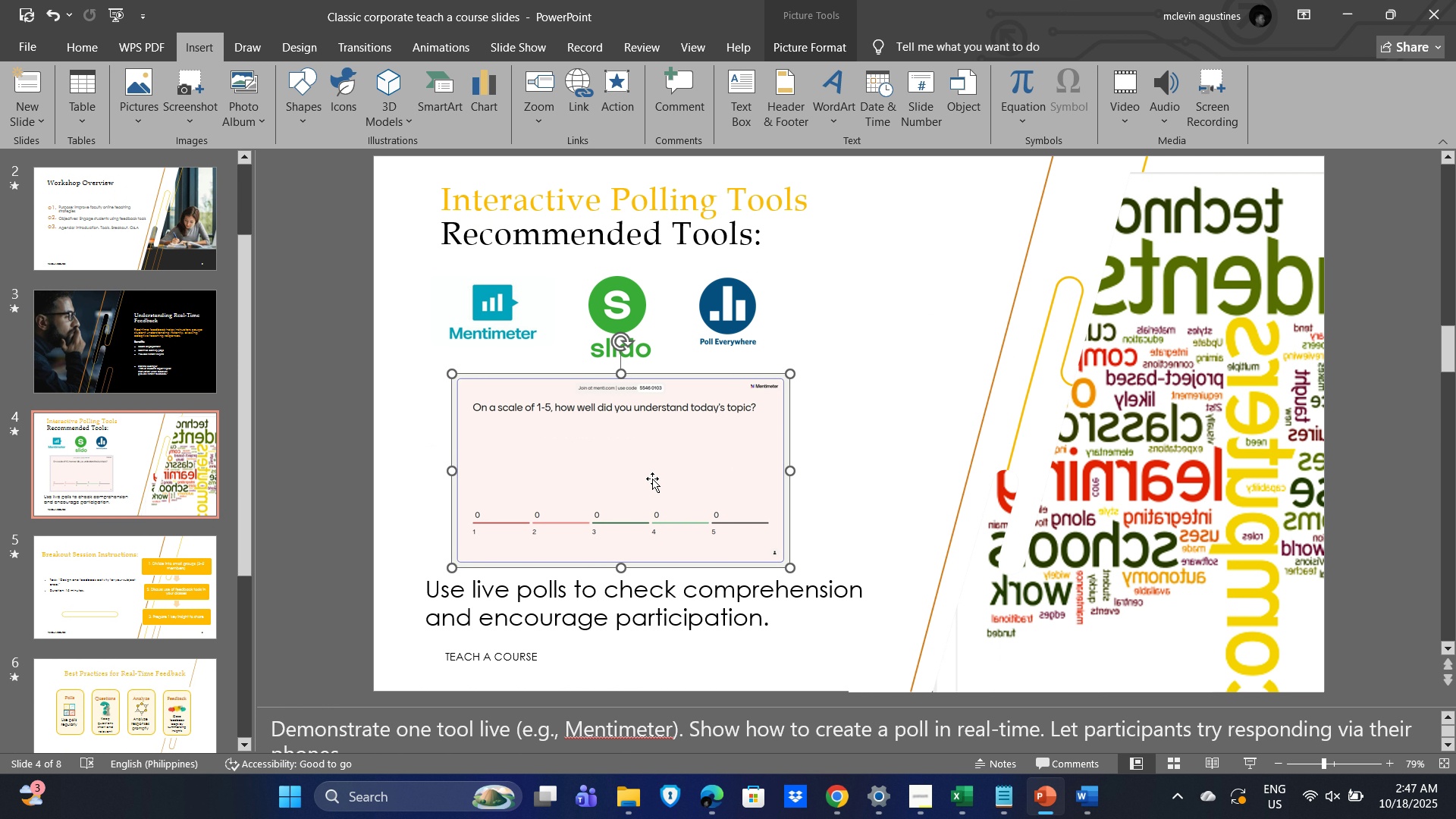 
double_click([652, 479])
 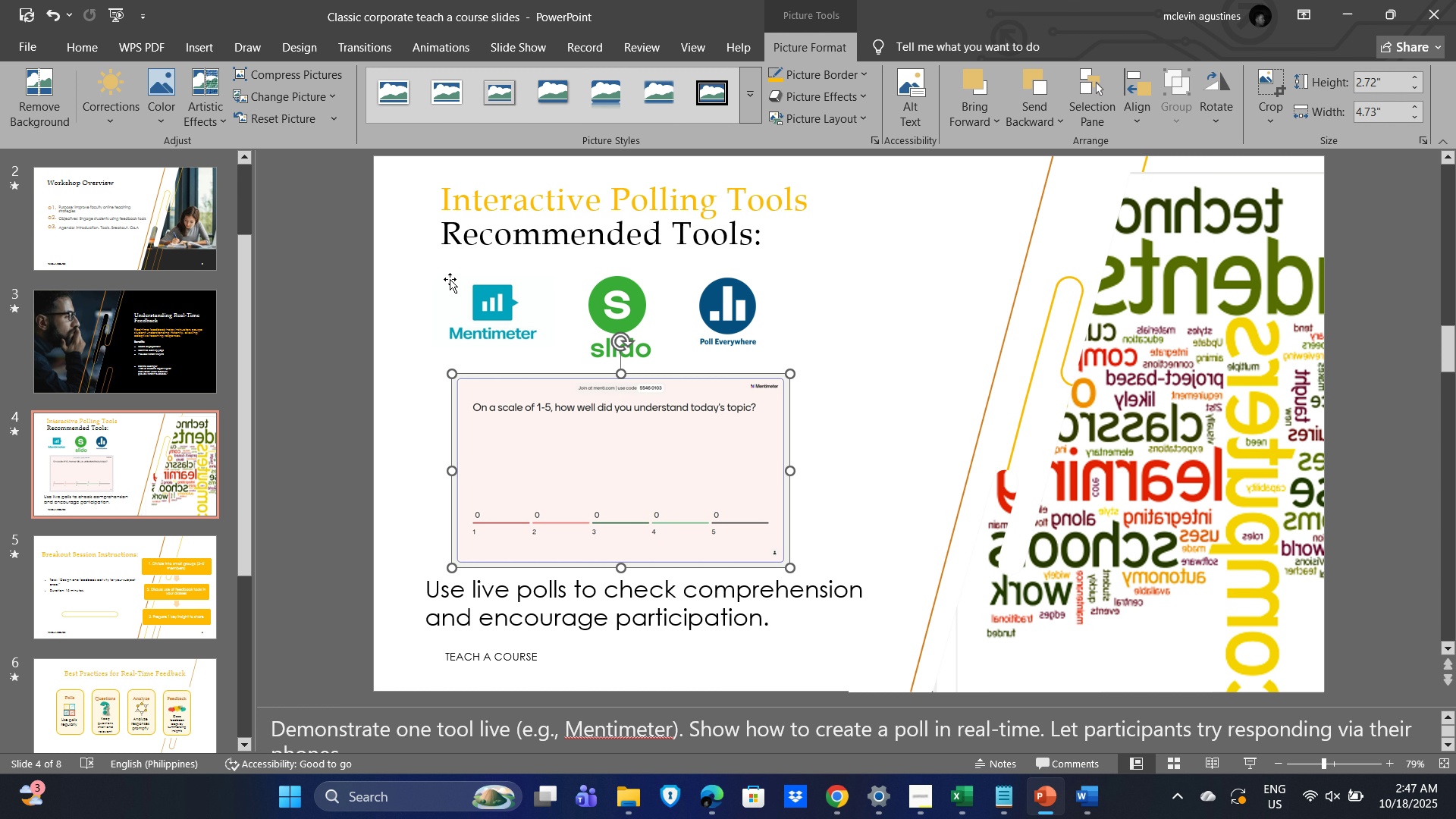 
wait(5.21)
 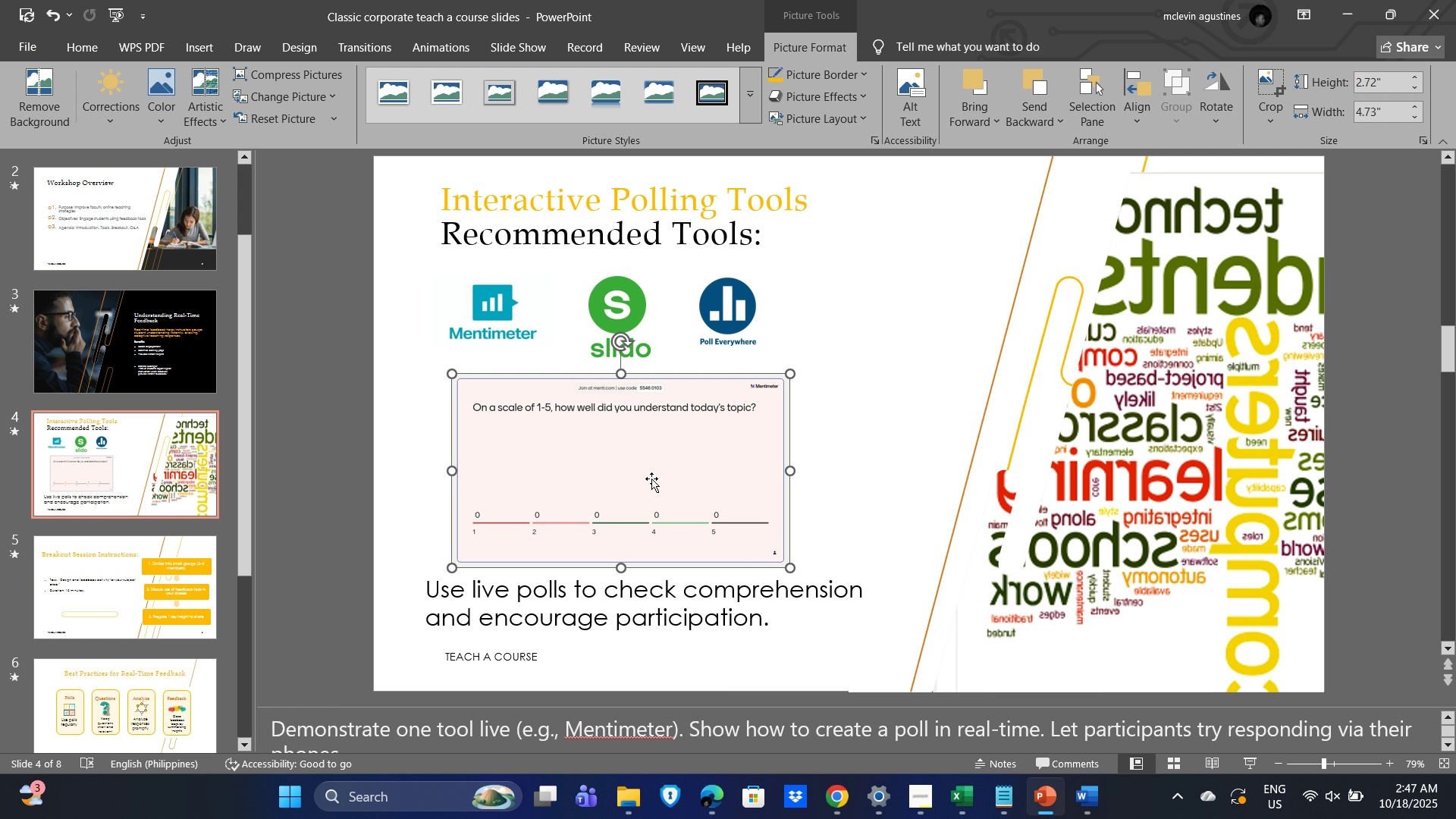 
left_click([191, 48])
 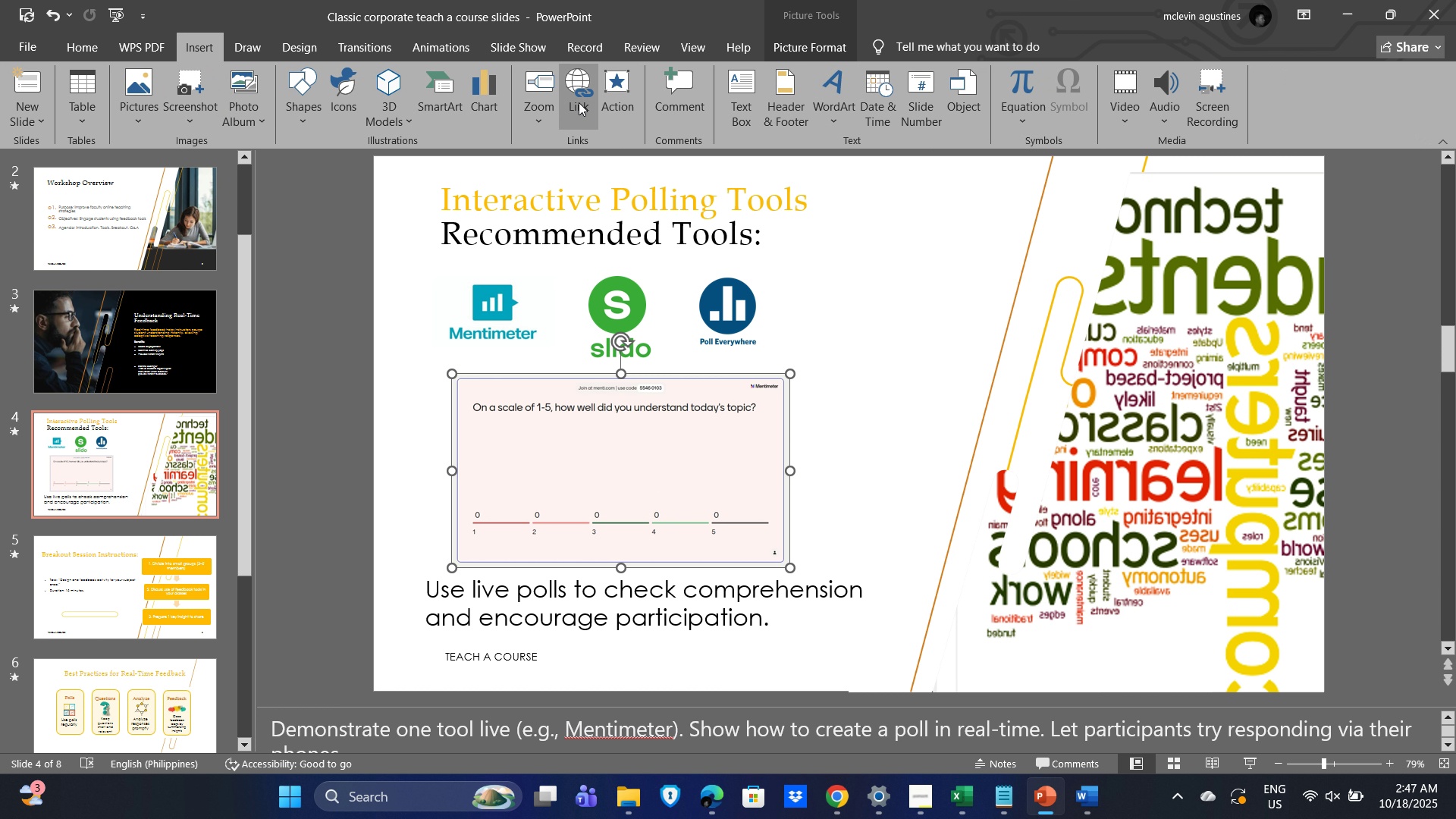 
left_click([579, 102])
 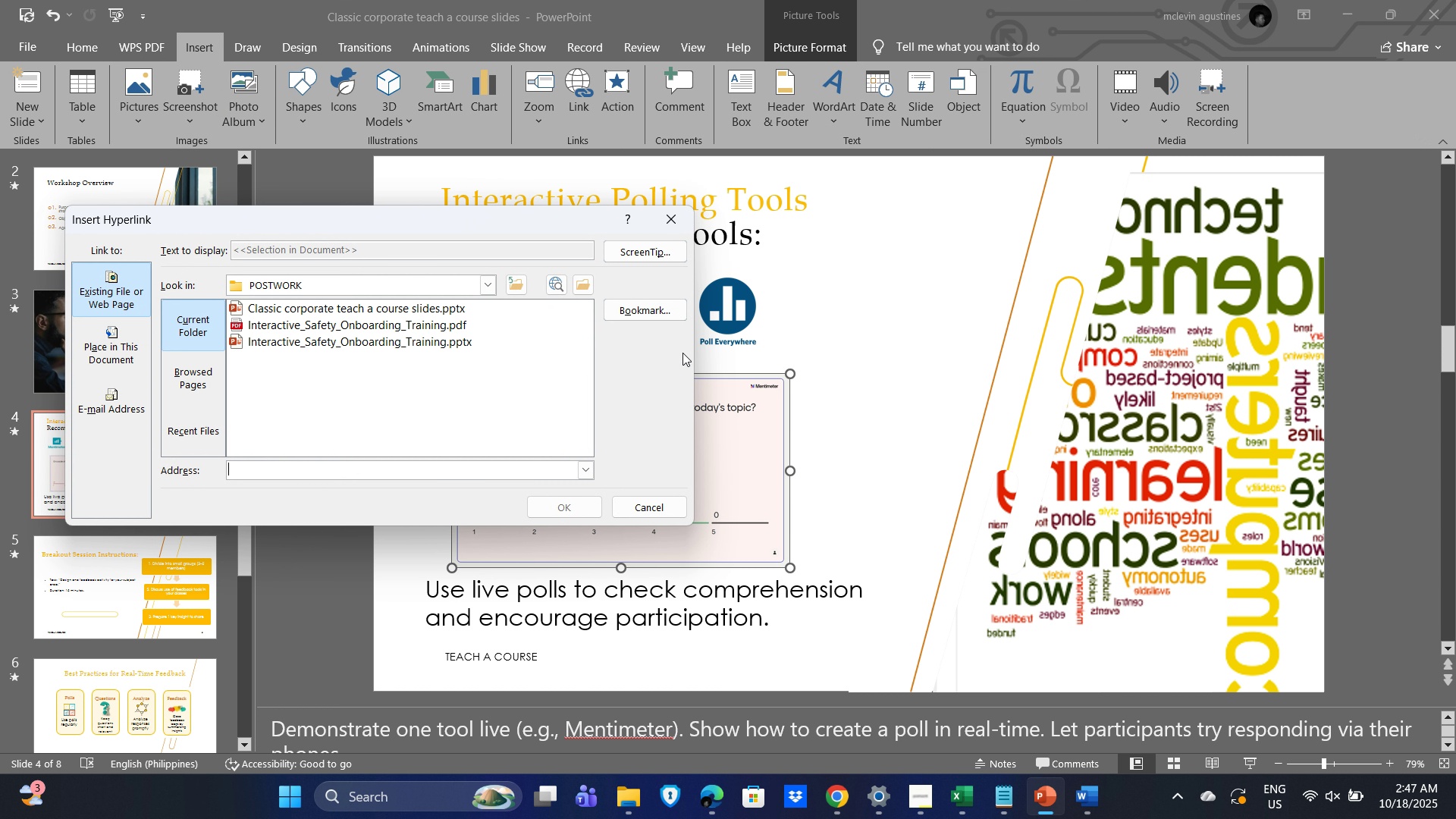 
left_click([673, 215])
 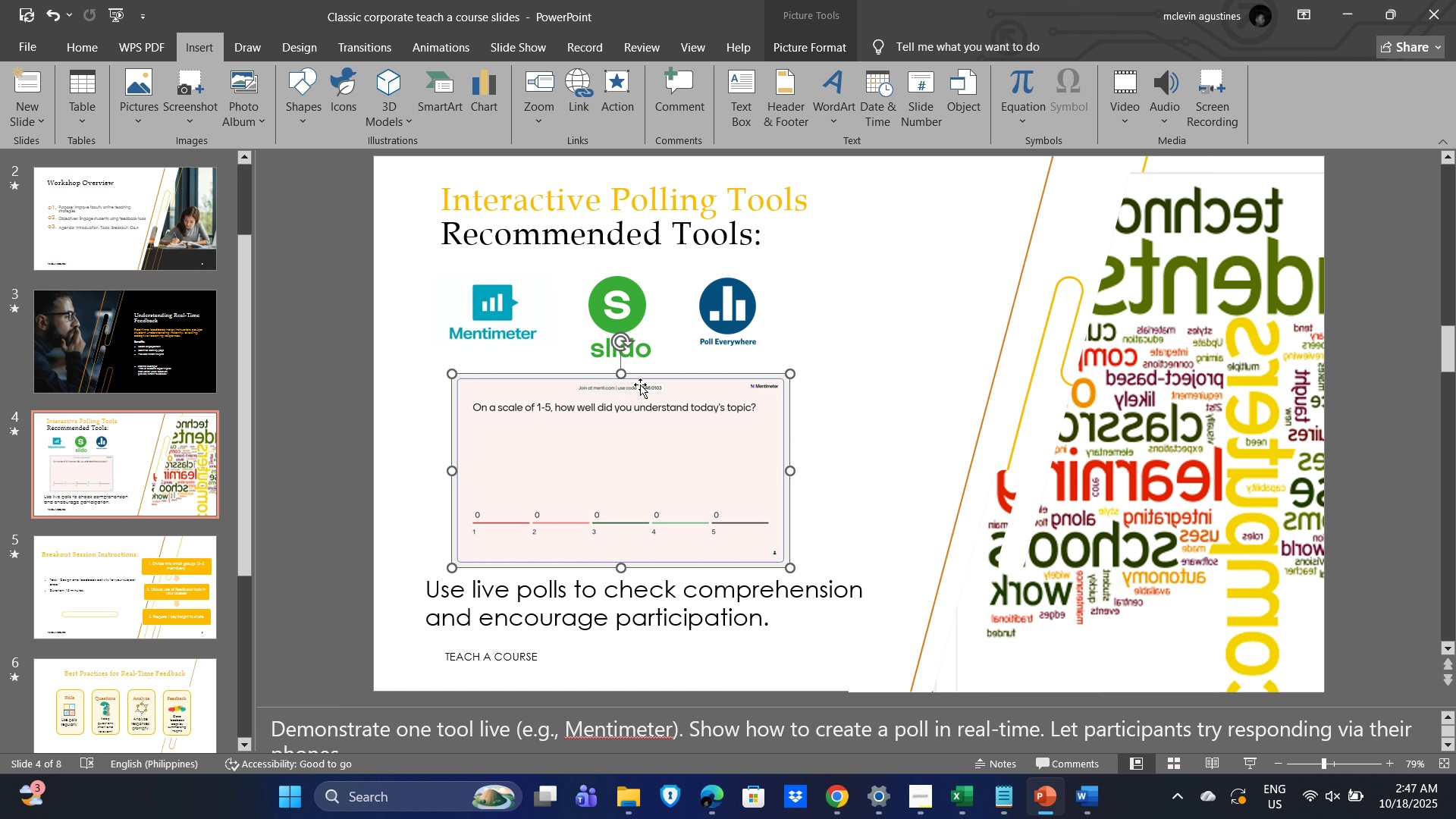 
right_click([635, 389])
 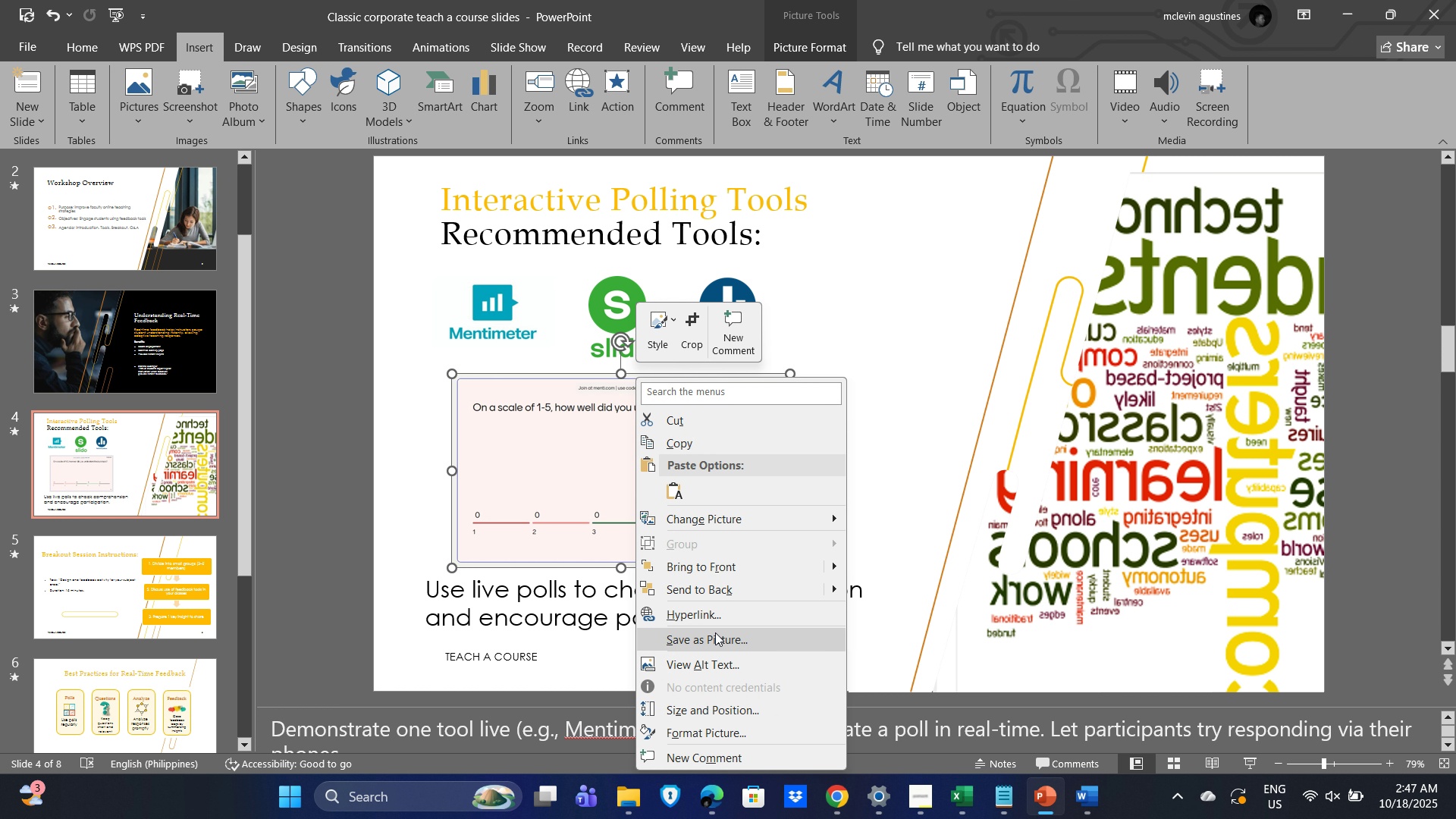 
key(Alt+Tab)
 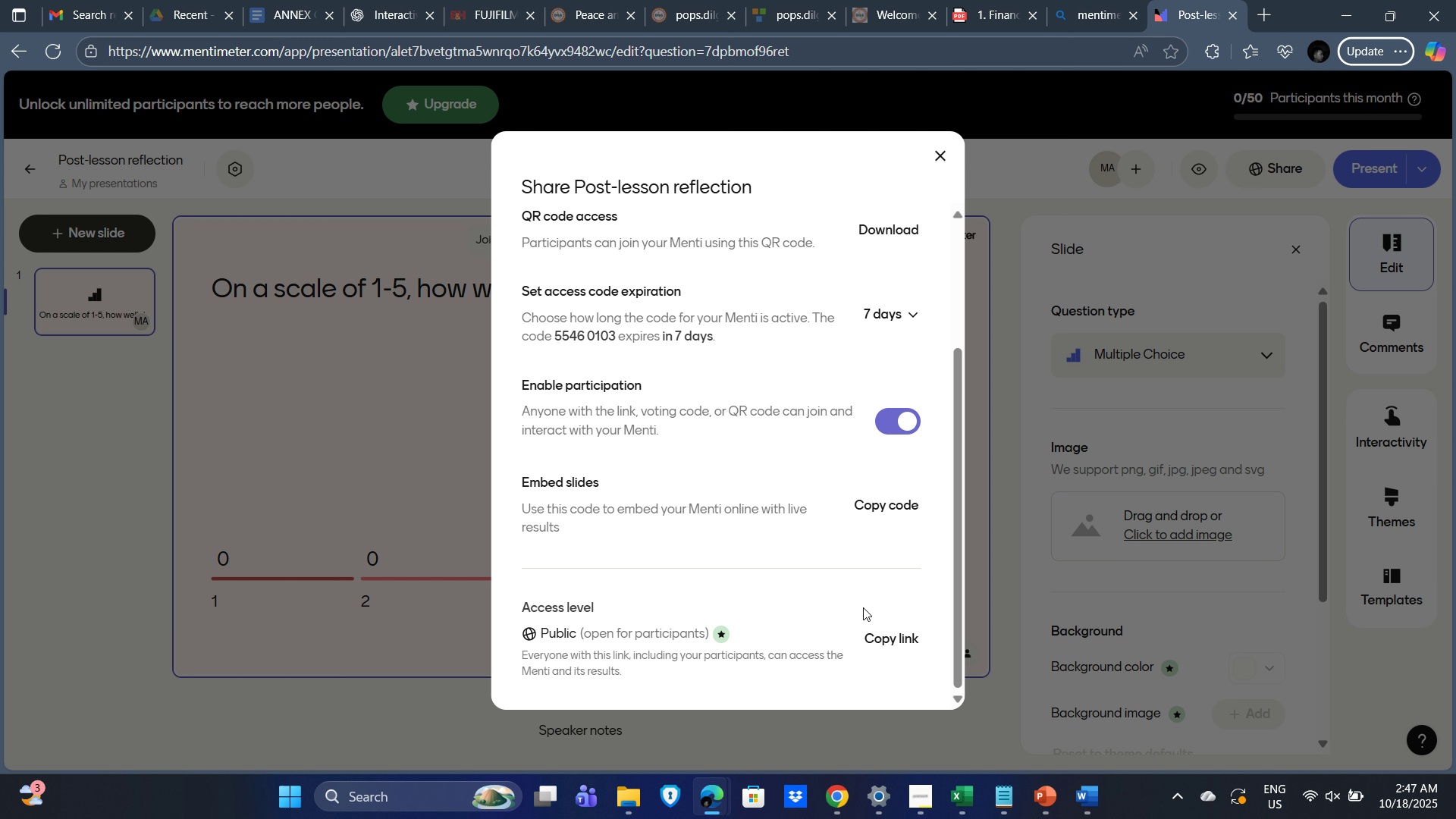 
scroll: coordinate [847, 626], scroll_direction: down, amount: 2.0
 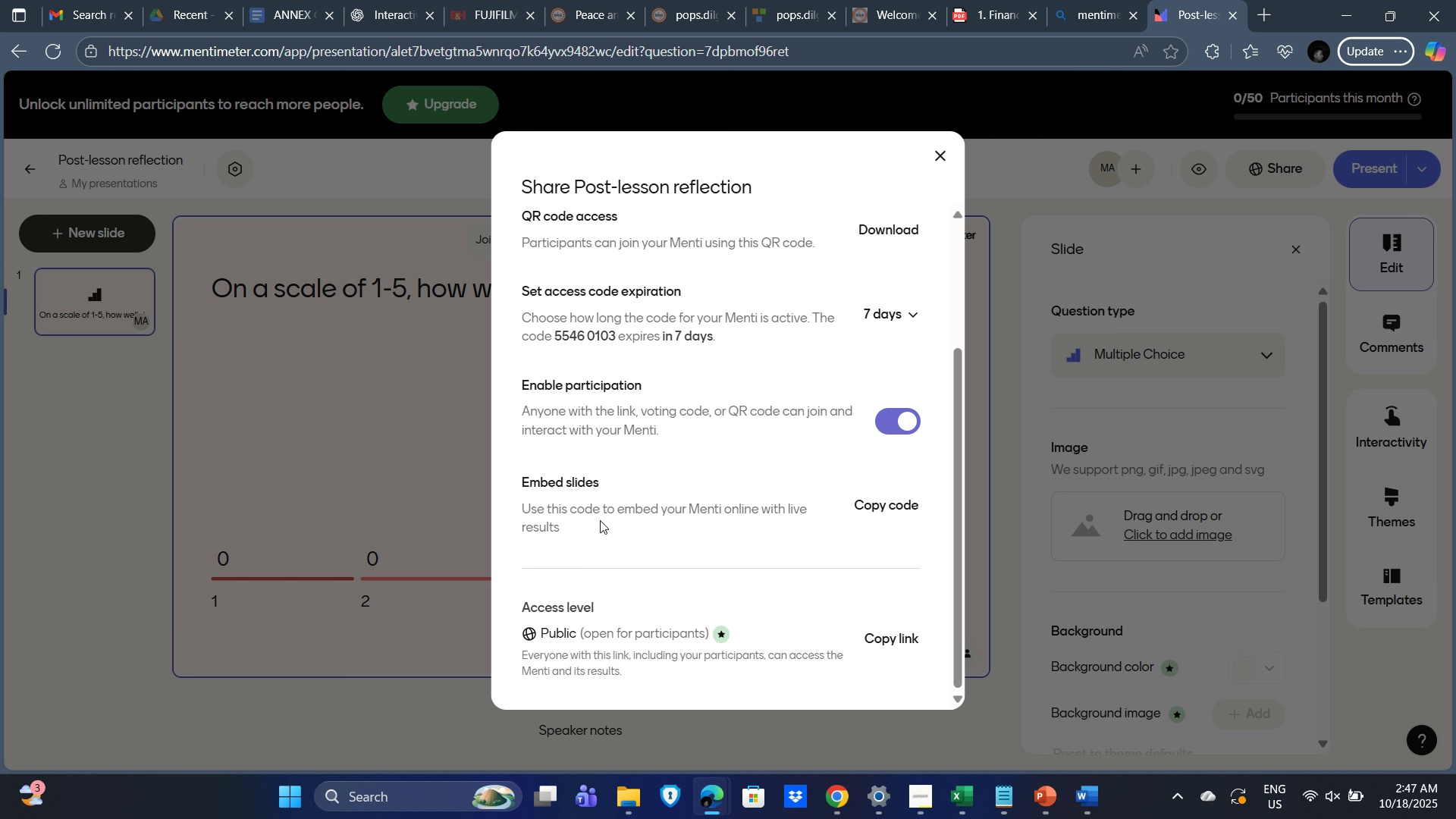 
mouse_move([734, 515])
 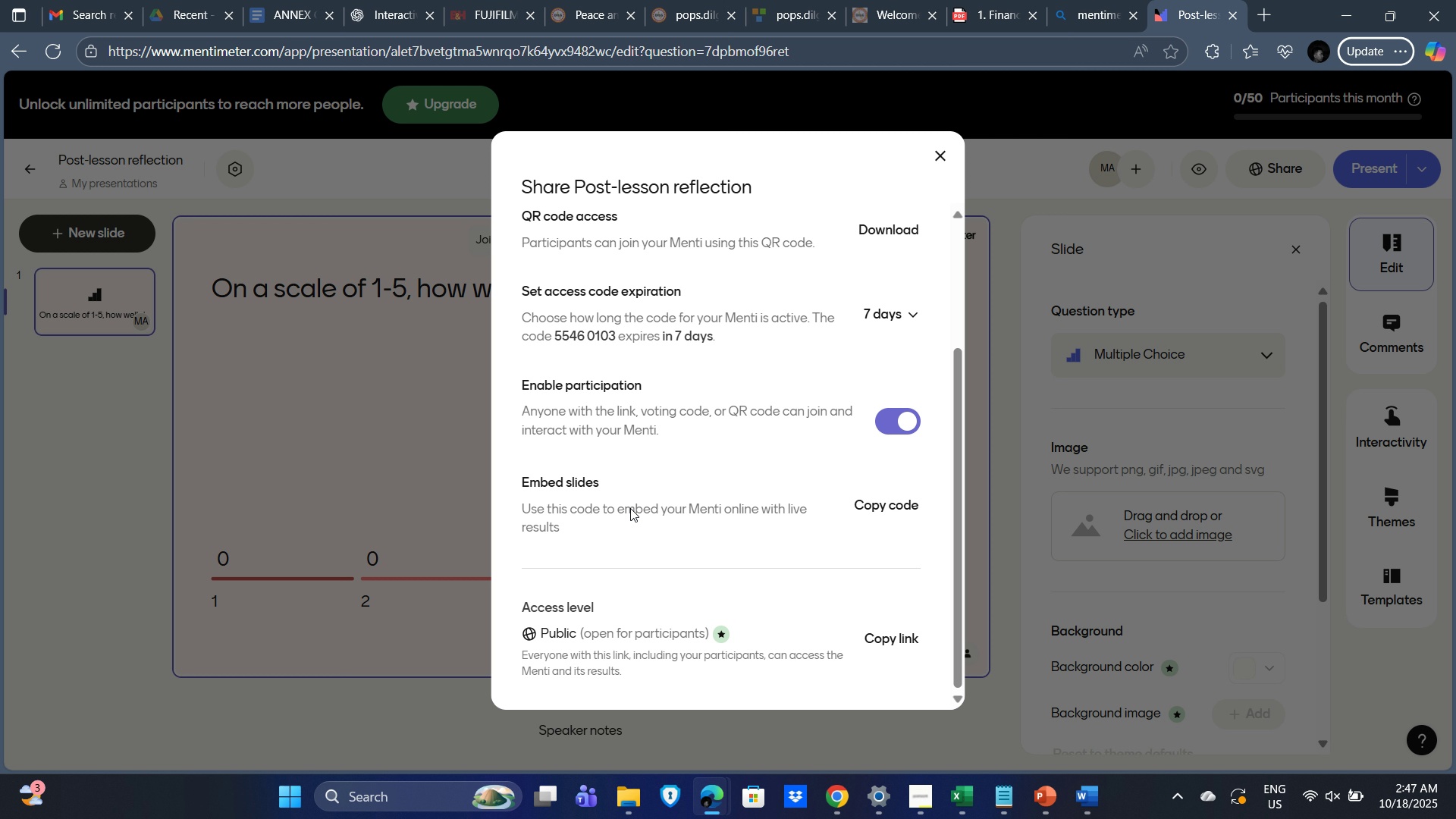 
wait(7.64)
 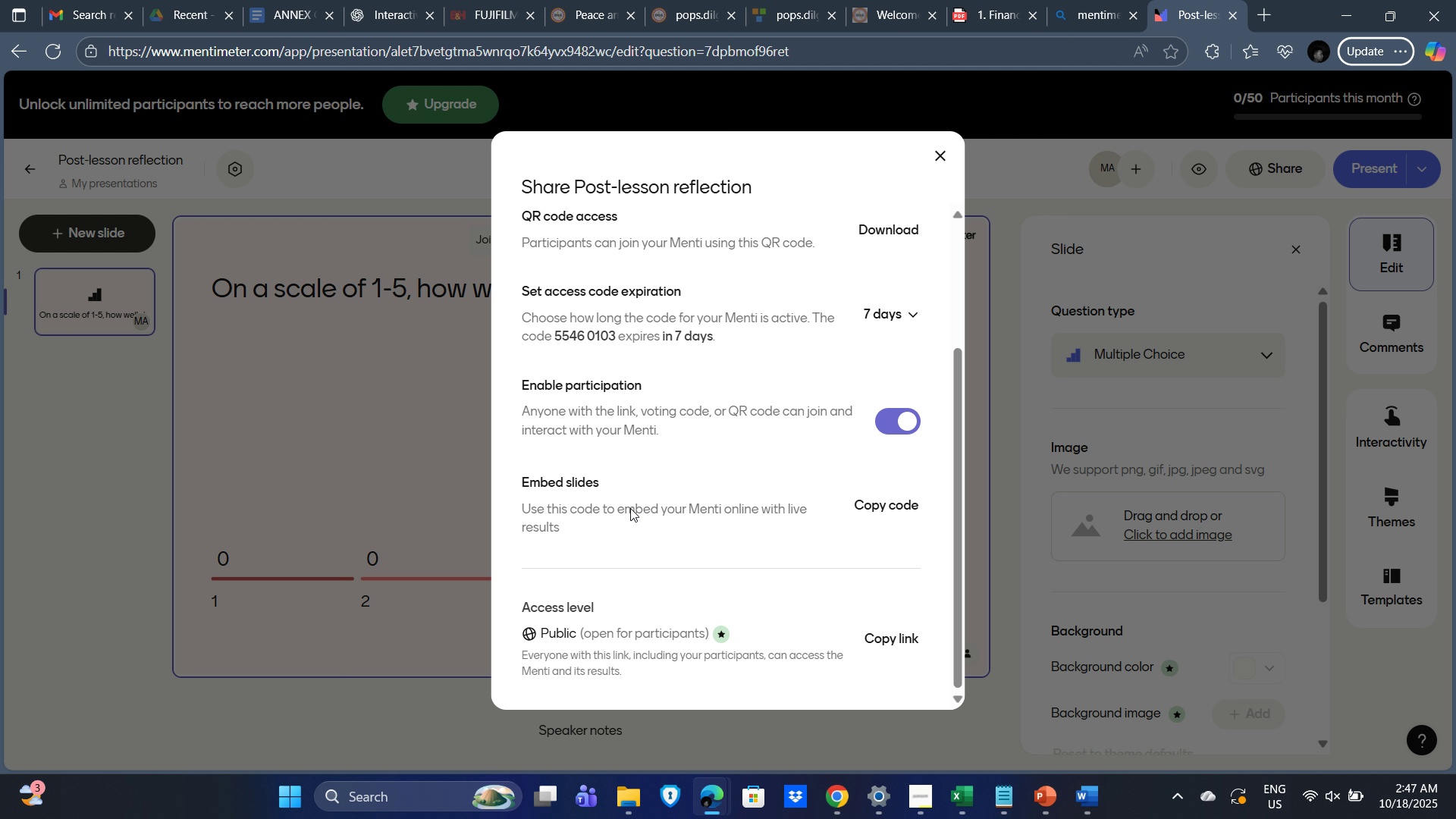 
scroll: coordinate [758, 365], scroll_direction: none, amount: 0.0
 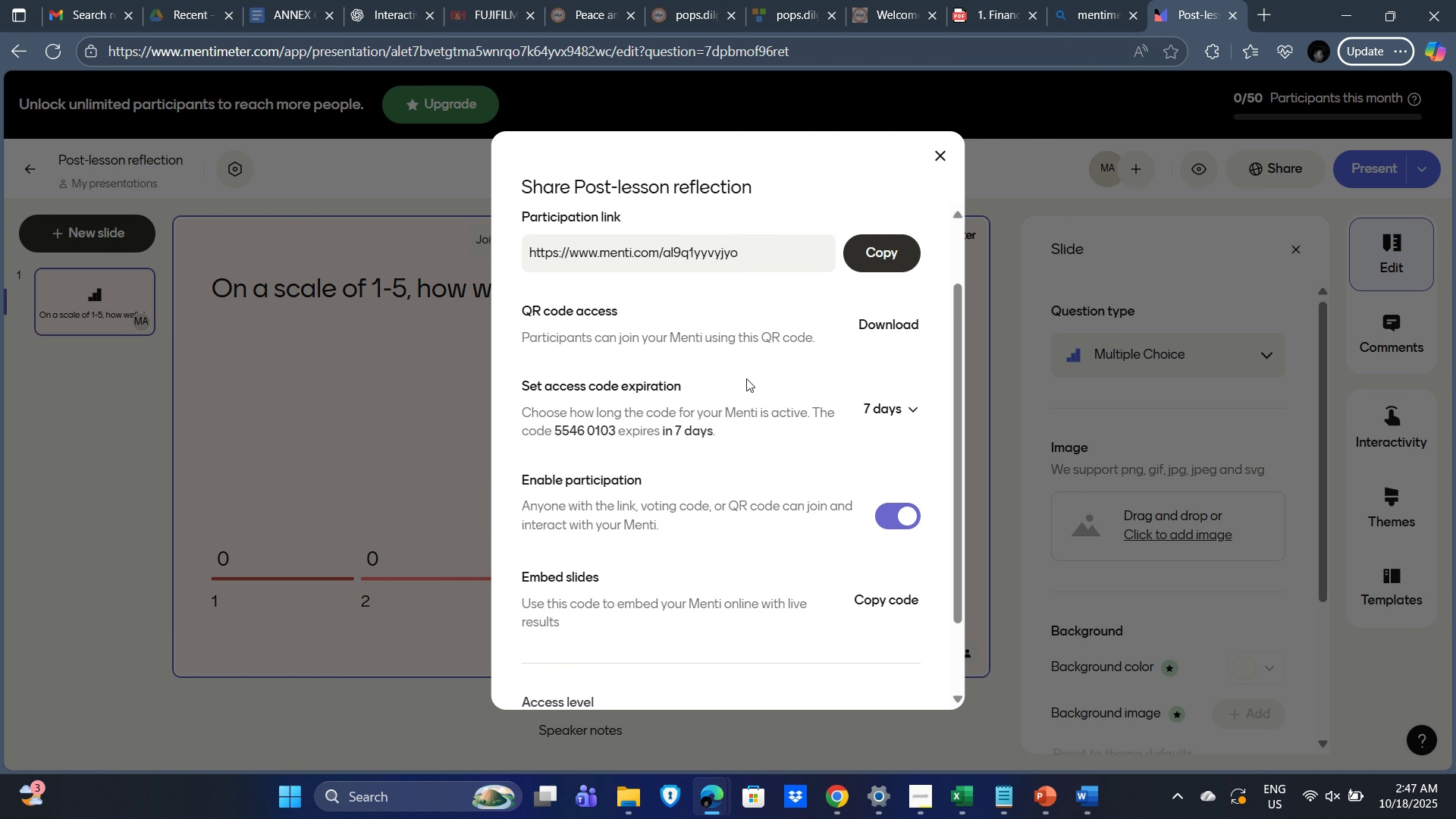 
wait(5.82)
 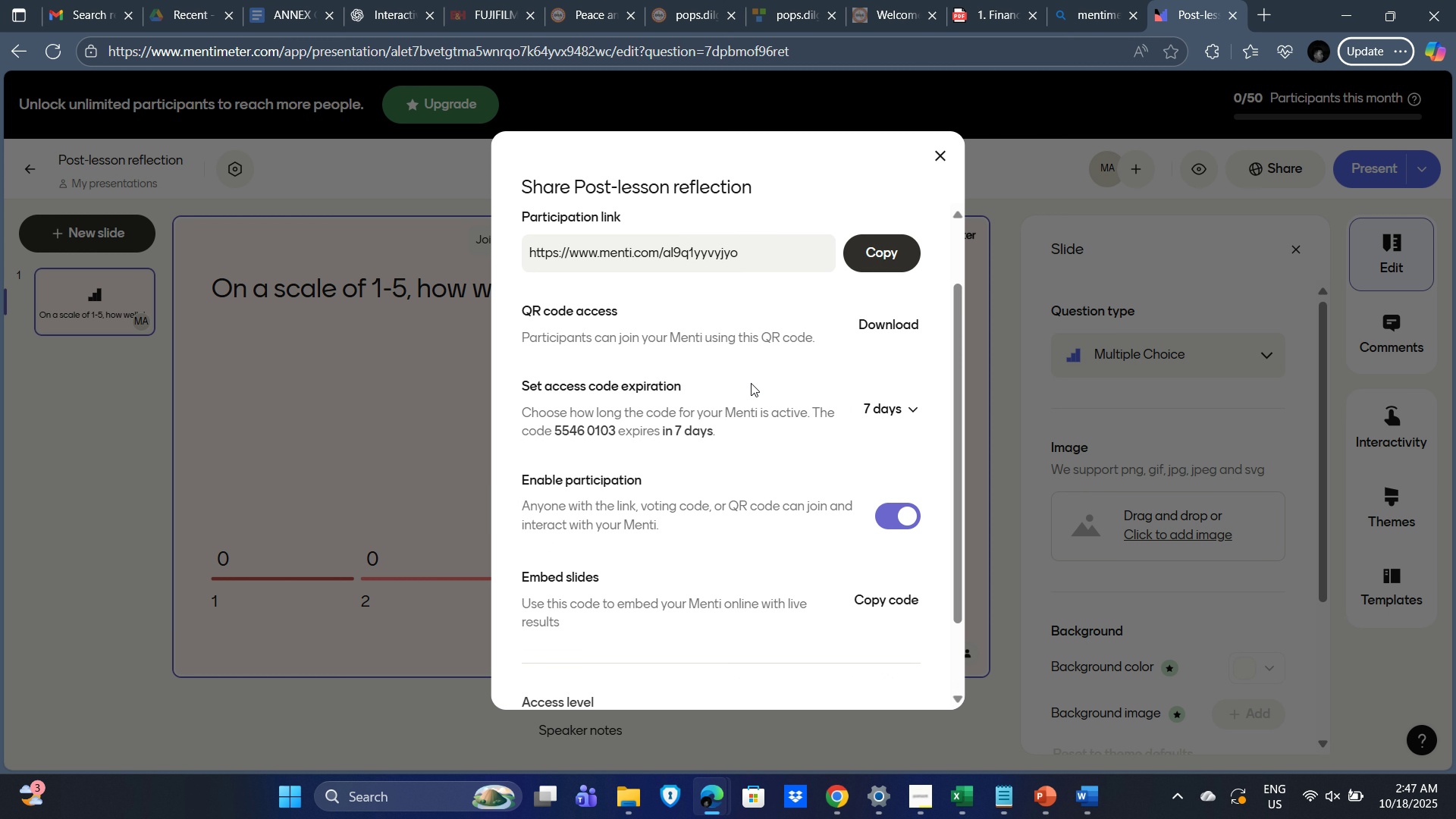 
scroll: coordinate [745, 377], scroll_direction: up, amount: 1.0
 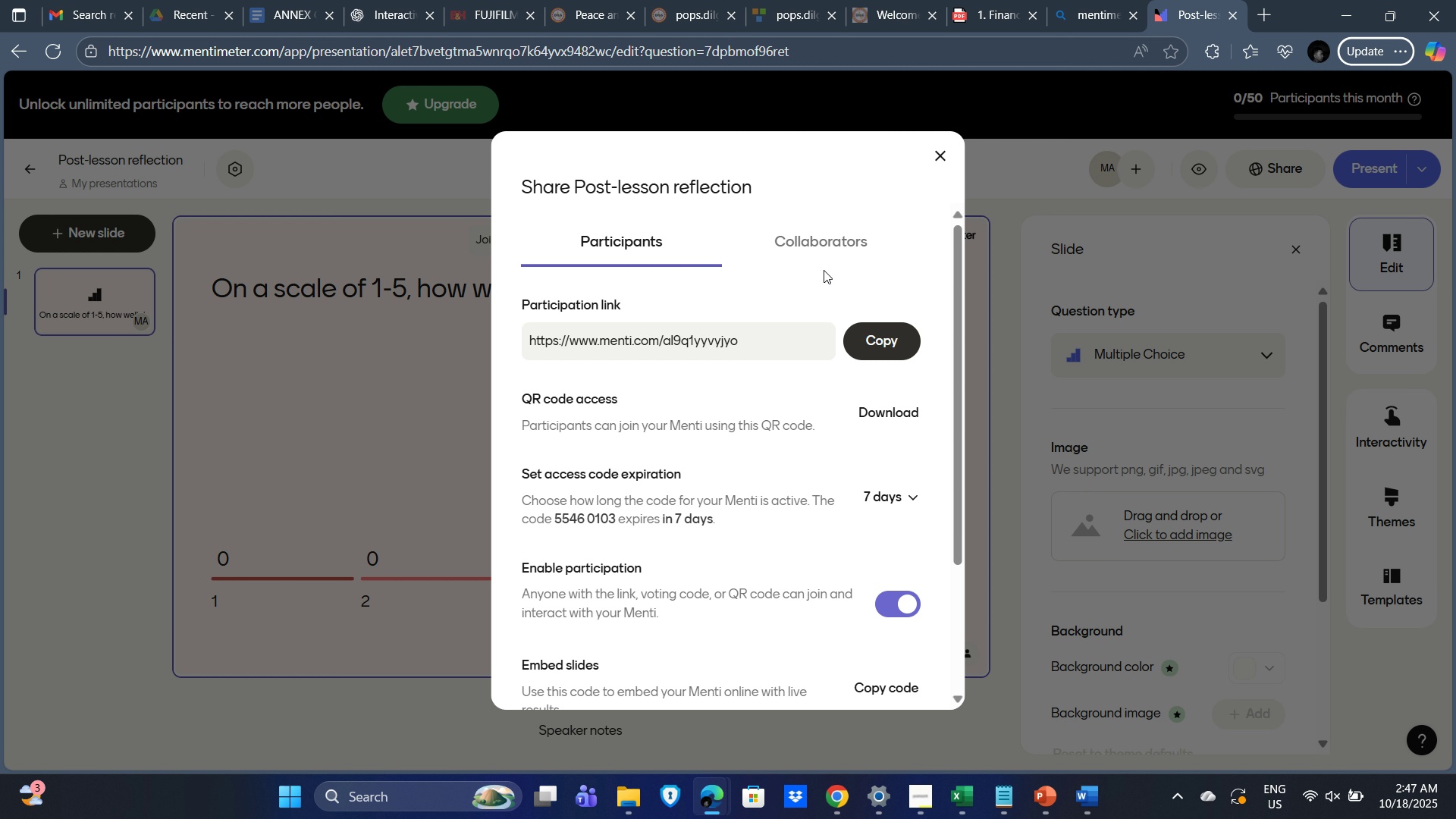 
wait(5.07)
 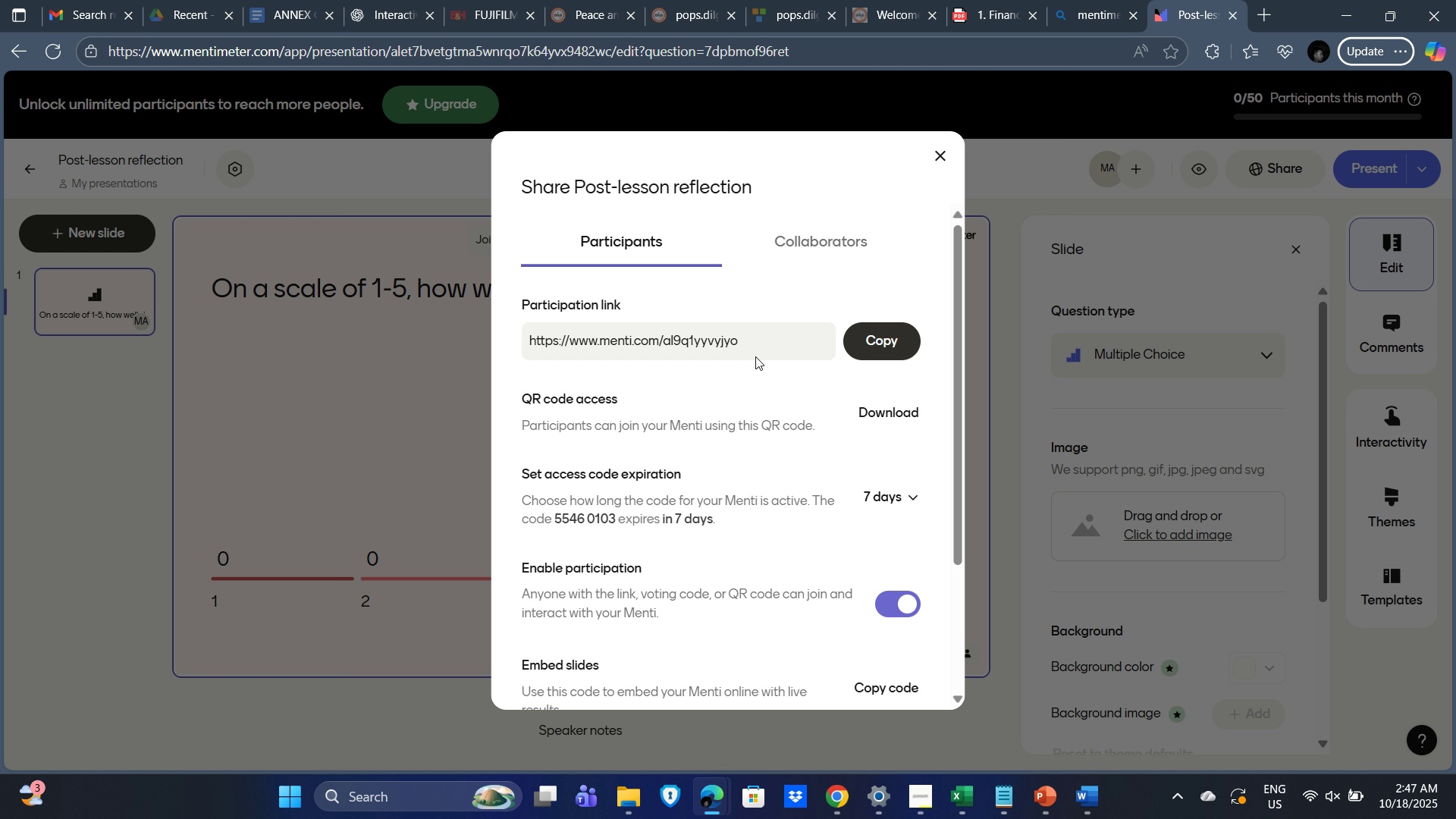 
scroll: coordinate [726, 447], scroll_direction: none, amount: 0.0
 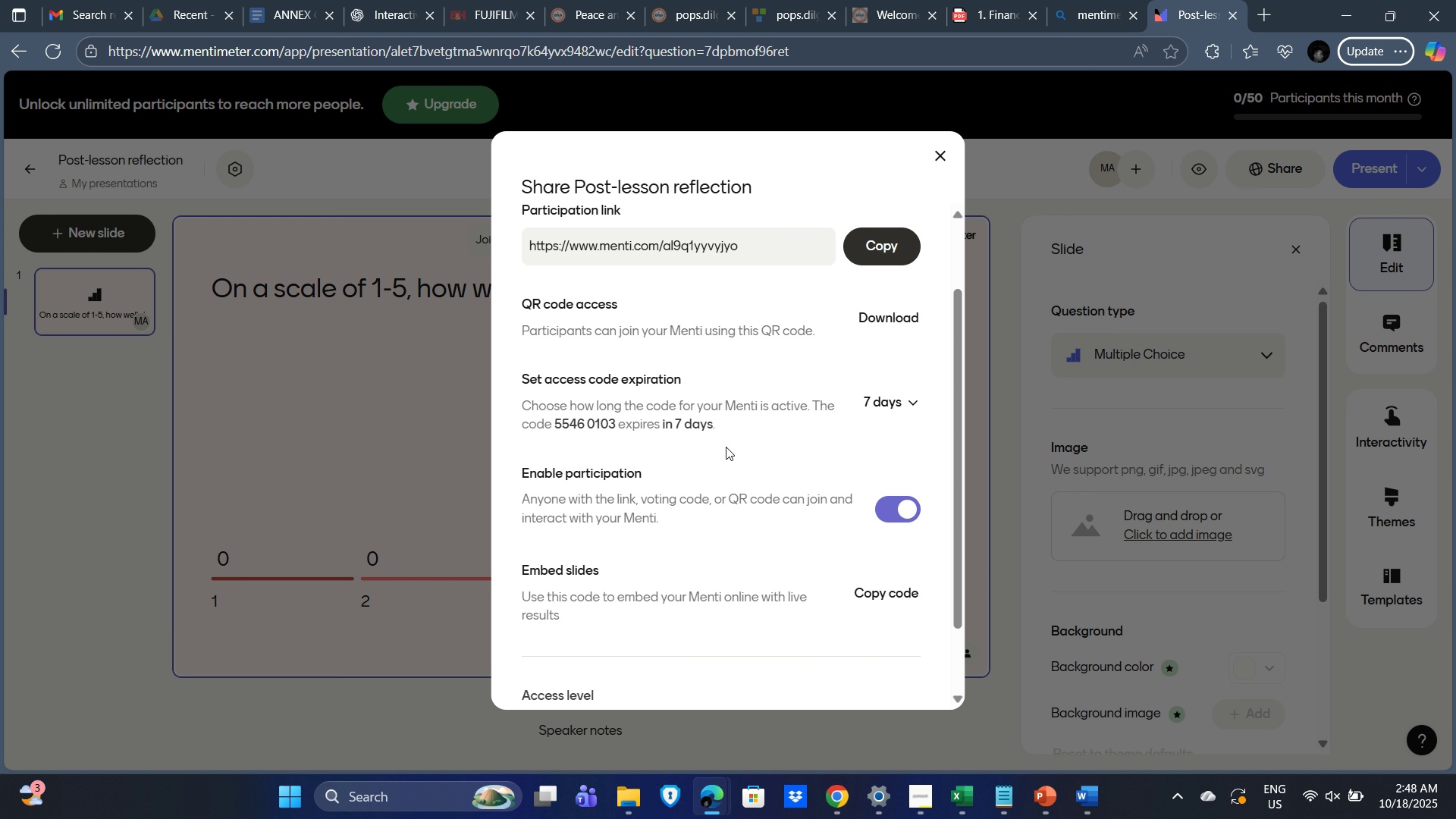 
scroll: coordinate [868, 622], scroll_direction: down, amount: 5.0
 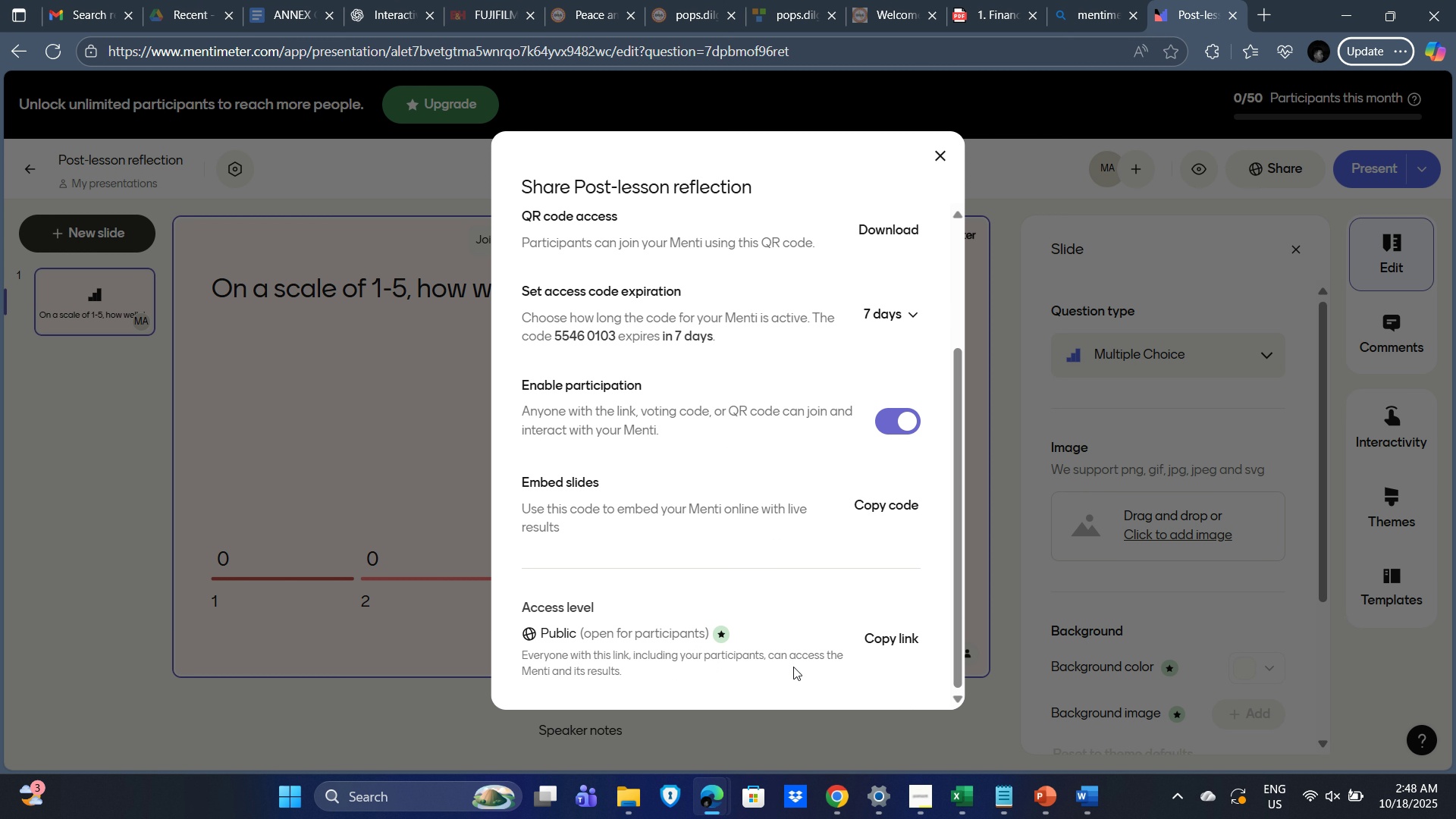 
mouse_move([613, 682])
 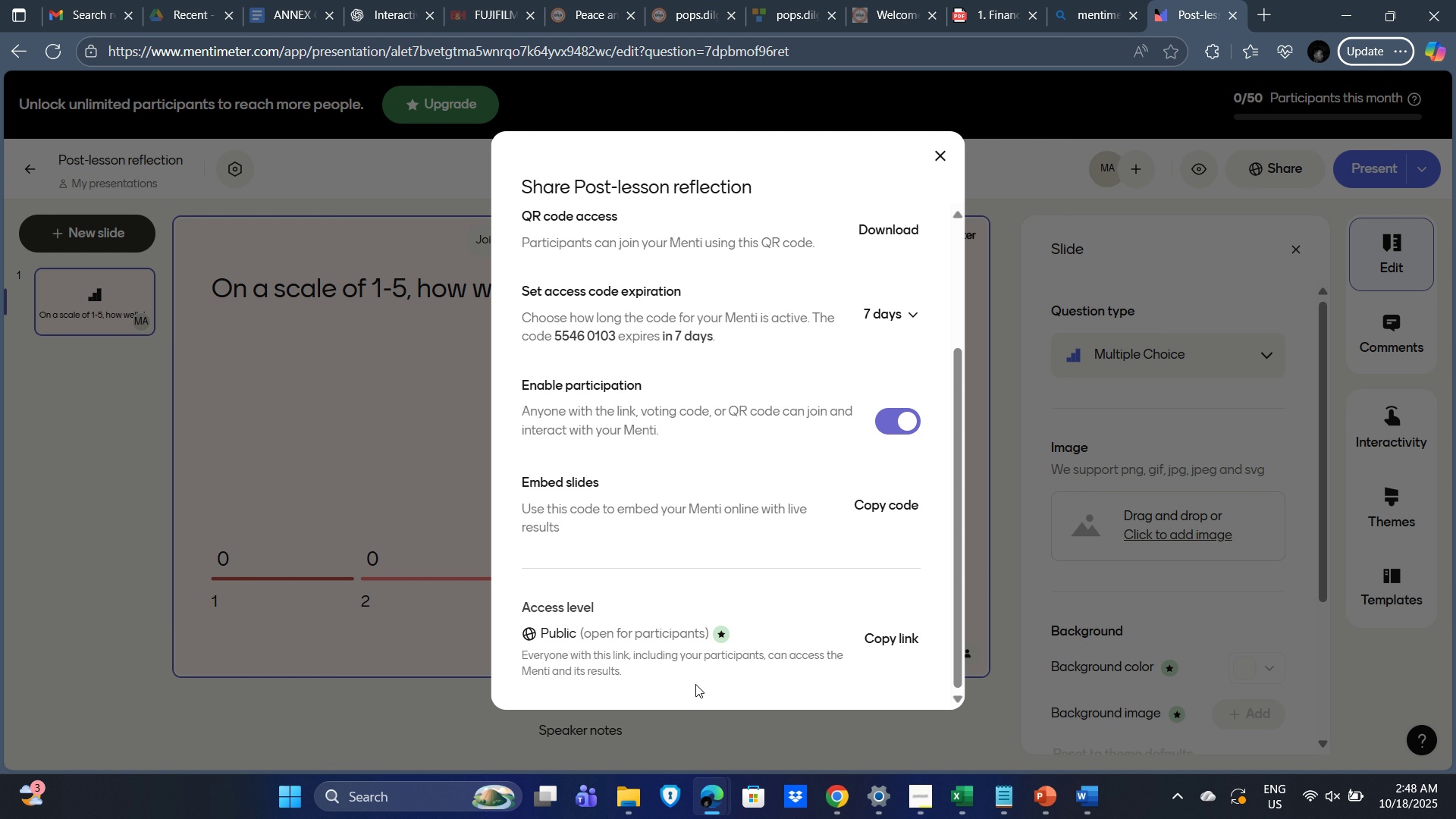 
scroll: coordinate [739, 511], scroll_direction: up, amount: 4.0
 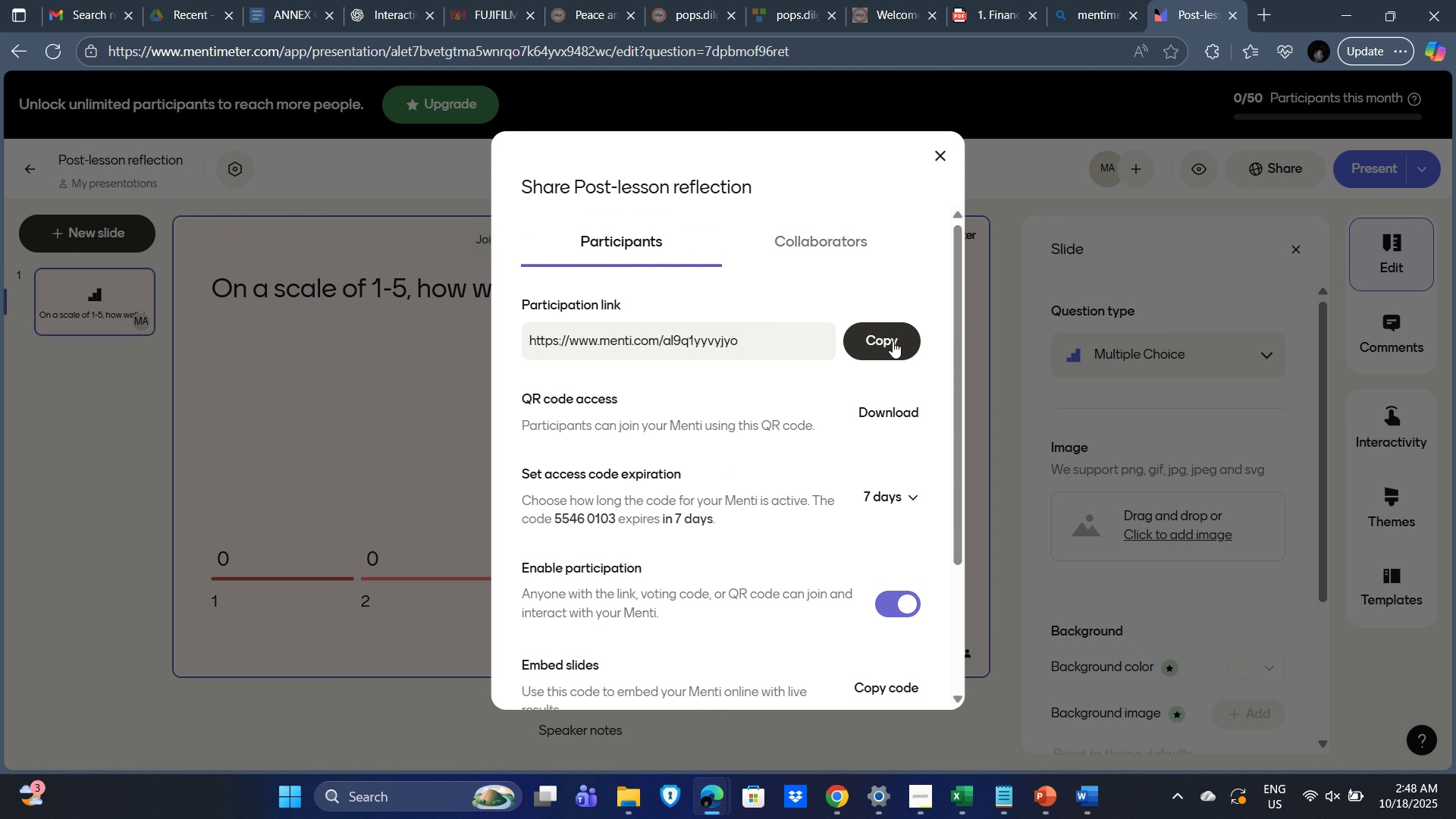 
right_click([734, 508])
 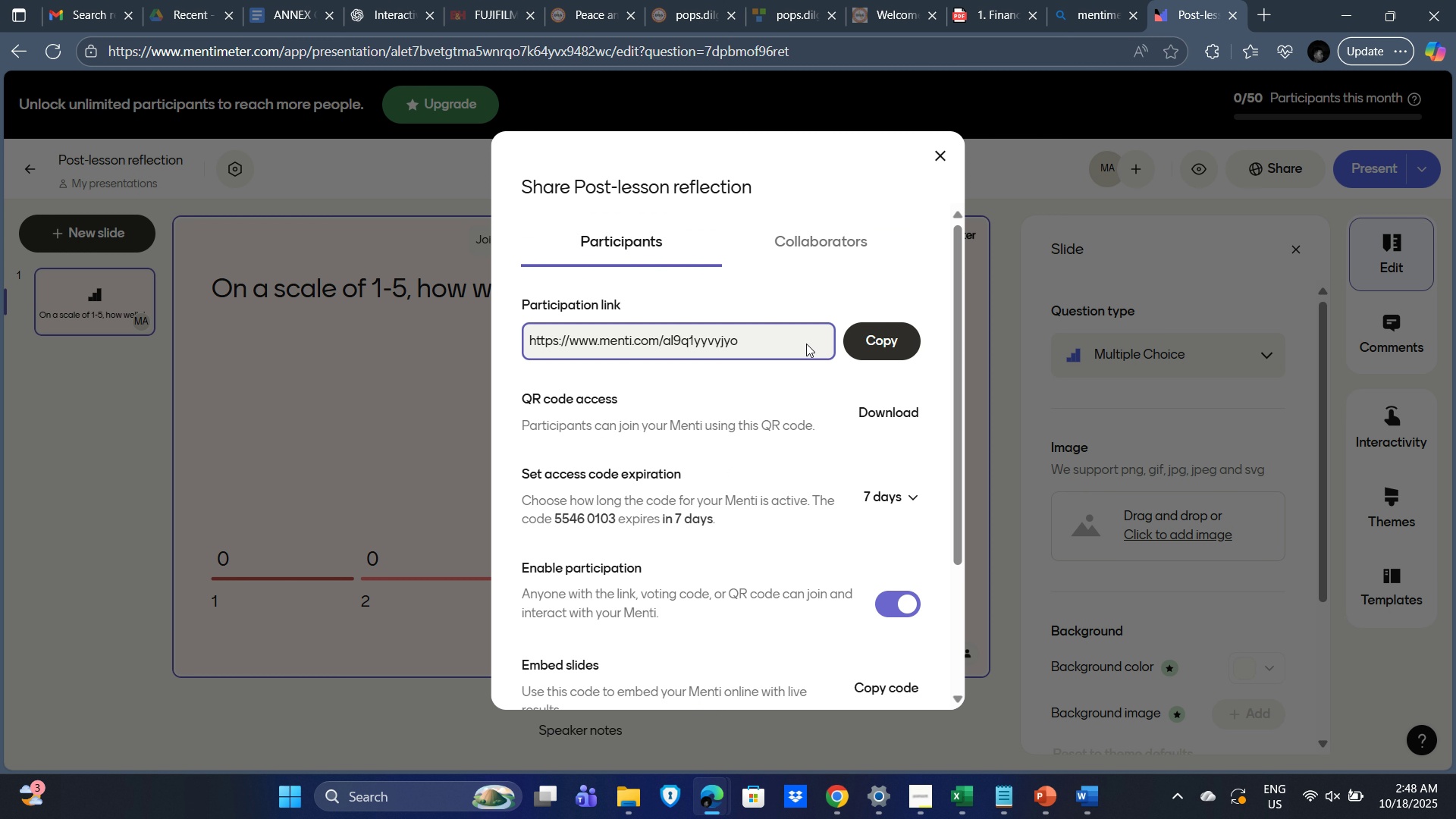 
left_click([896, 331])
 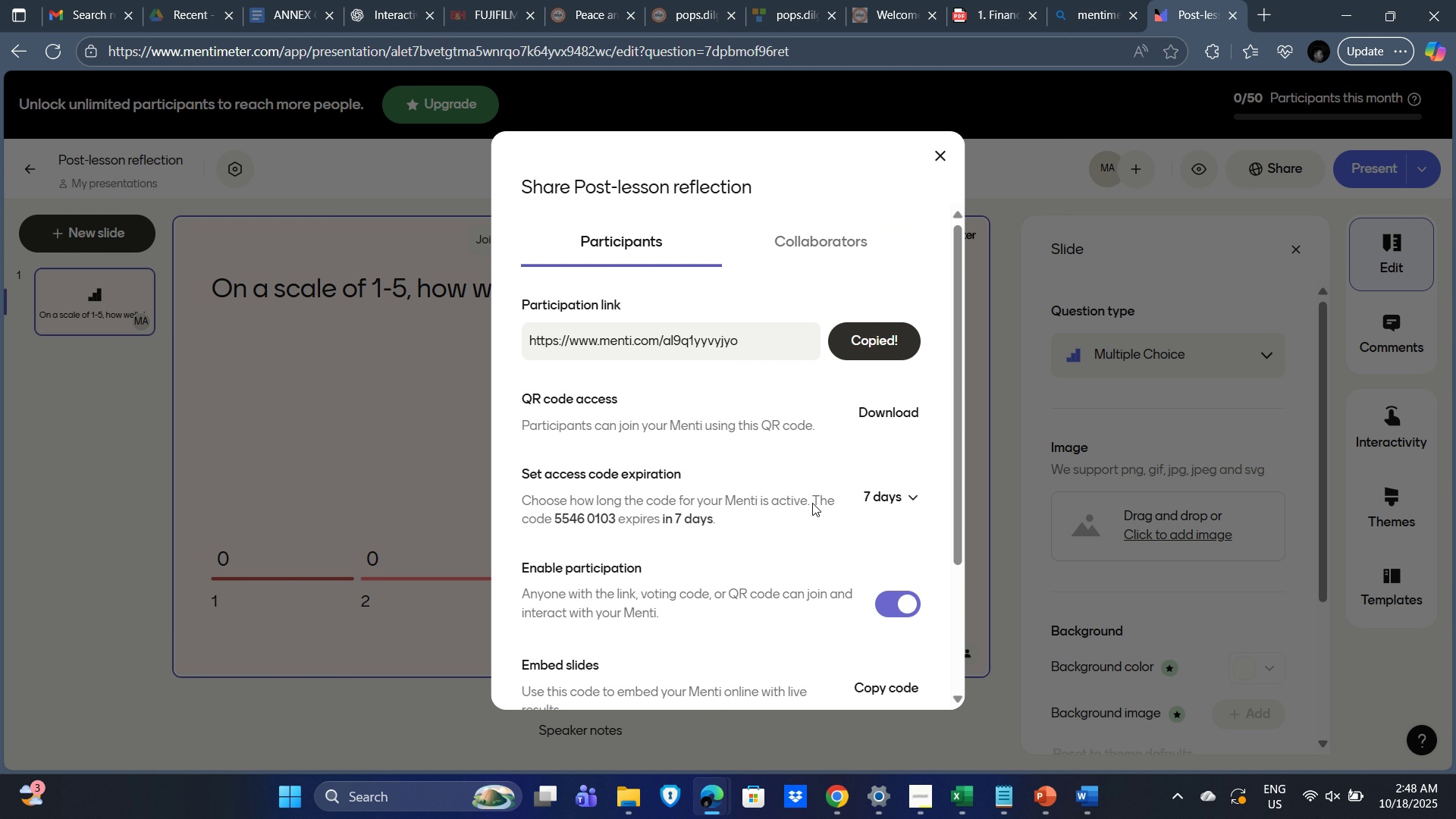 
key(Alt+AltLeft)
 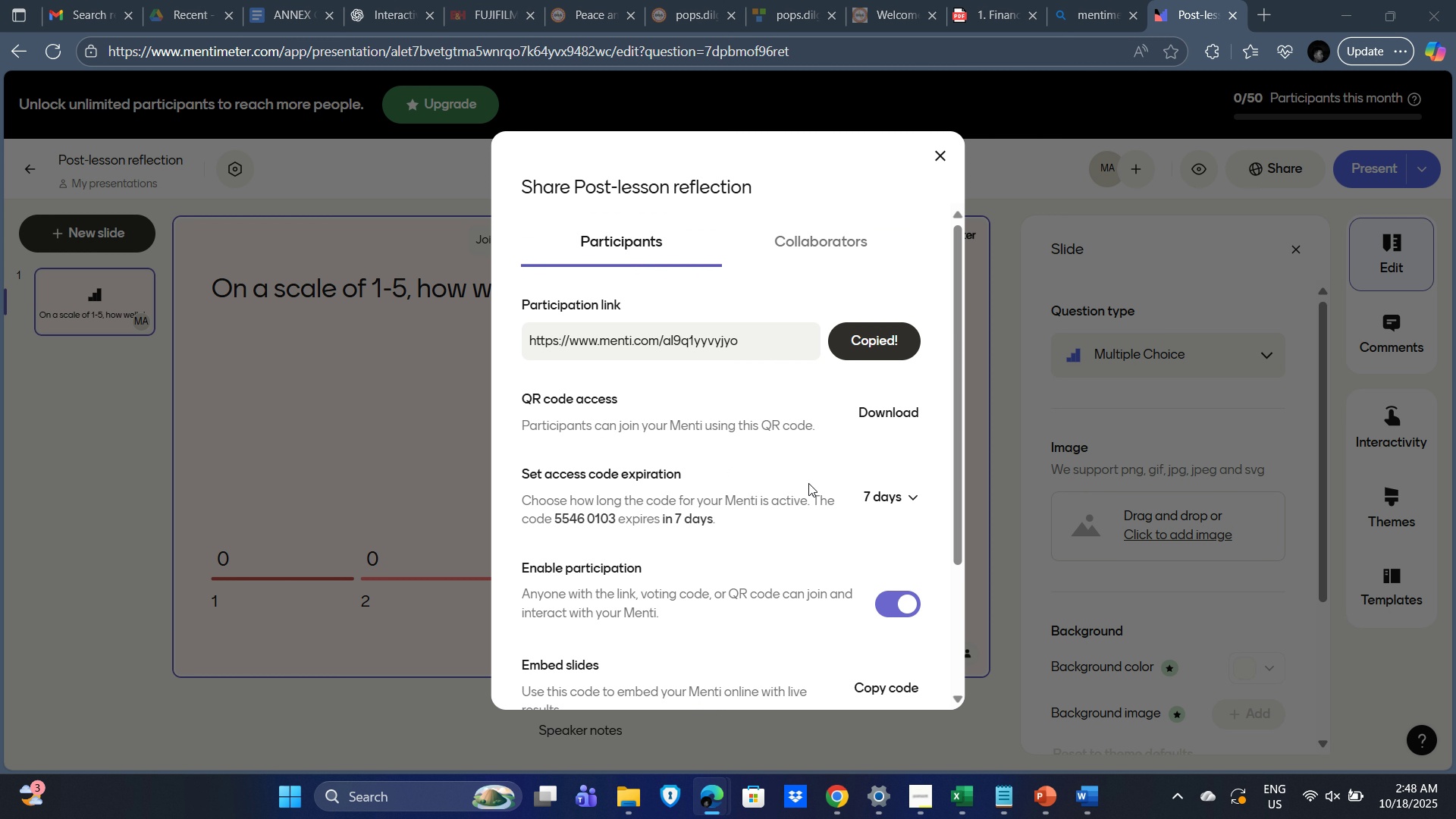 
key(Alt+Tab)
 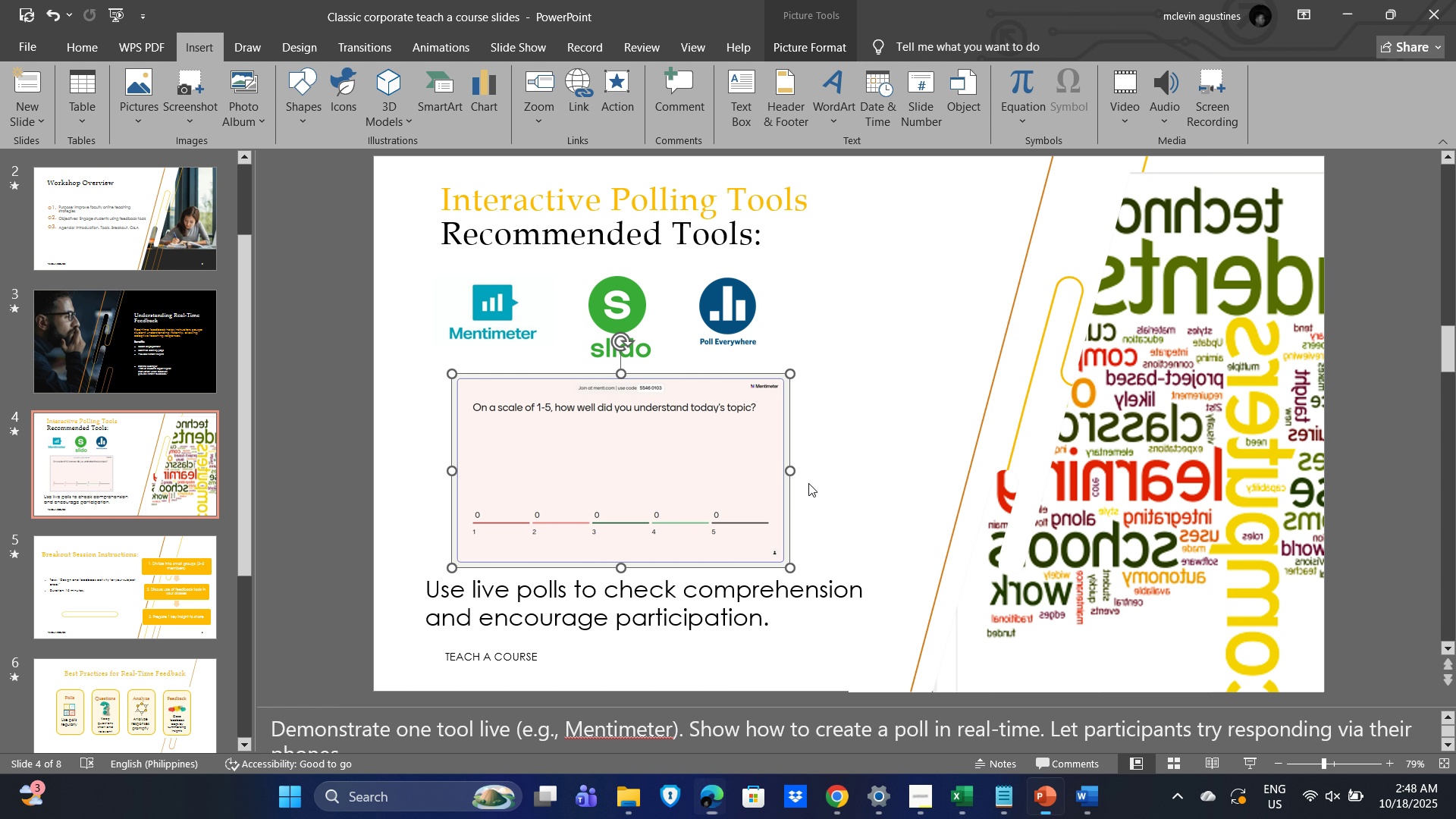 
key(Alt+AltLeft)
 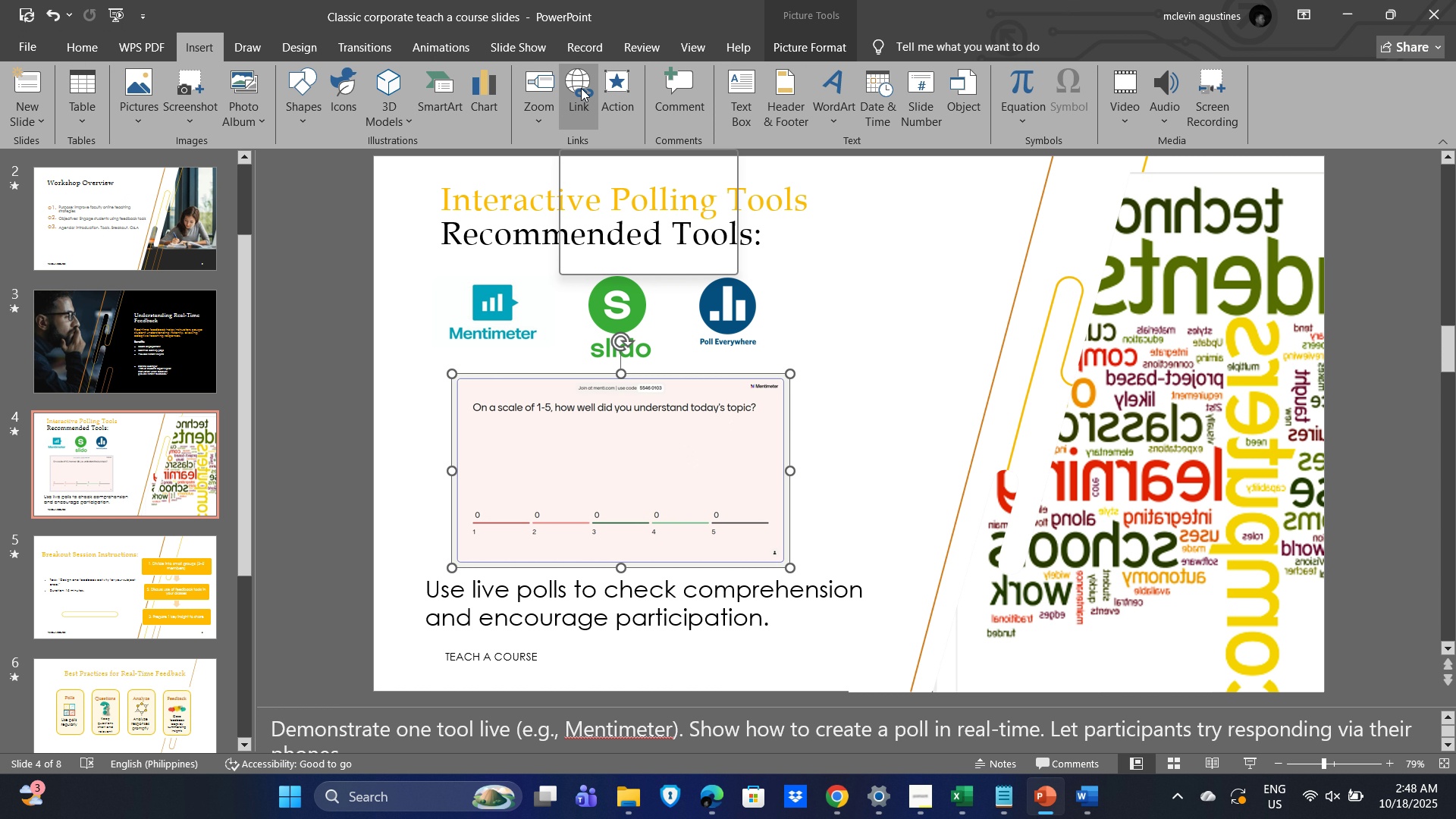 
wait(7.77)
 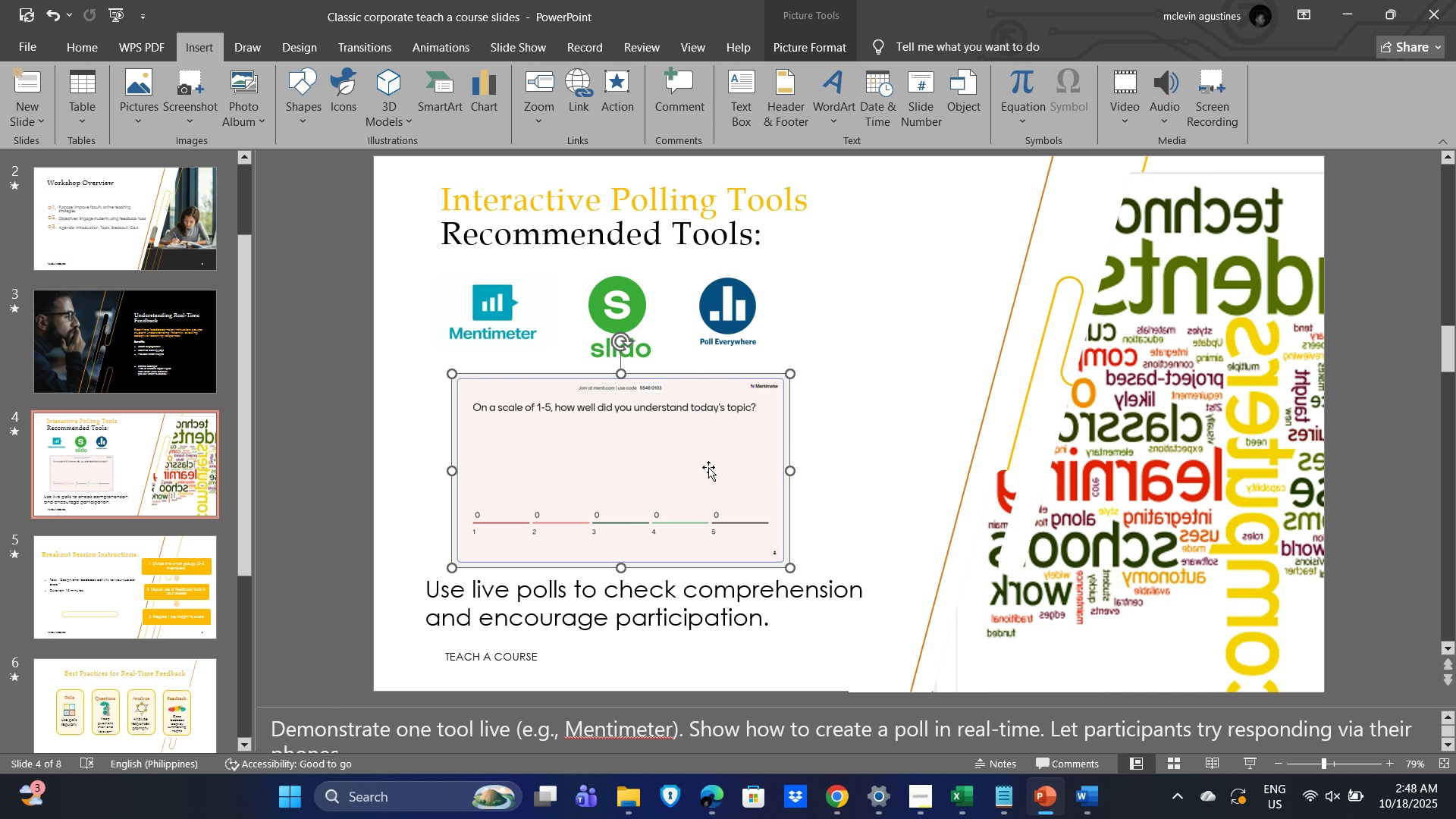 
left_click_drag(start_coordinate=[693, 441], to_coordinate=[694, 435])
 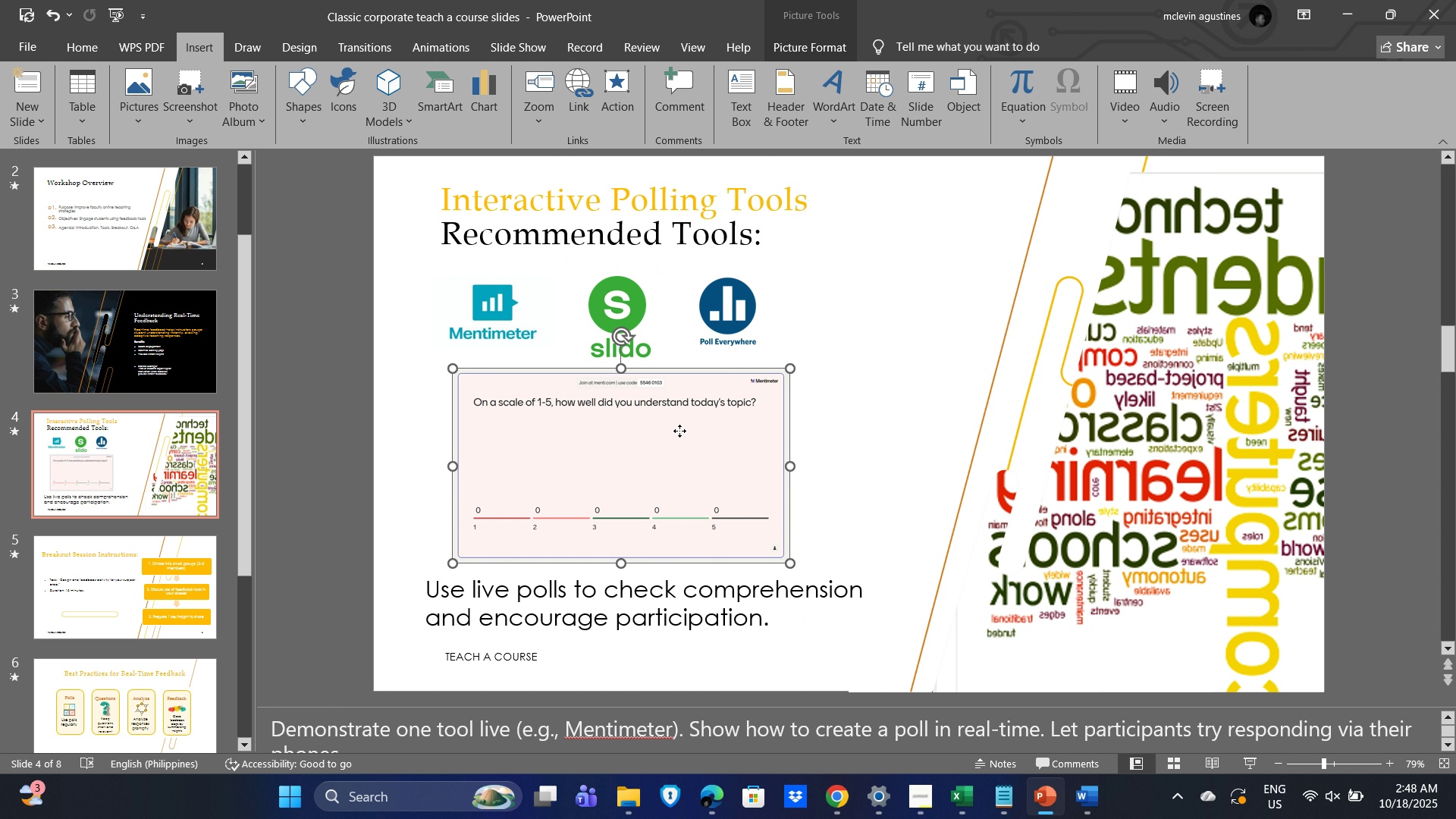 
left_click_drag(start_coordinate=[679, 431], to_coordinate=[710, 438])
 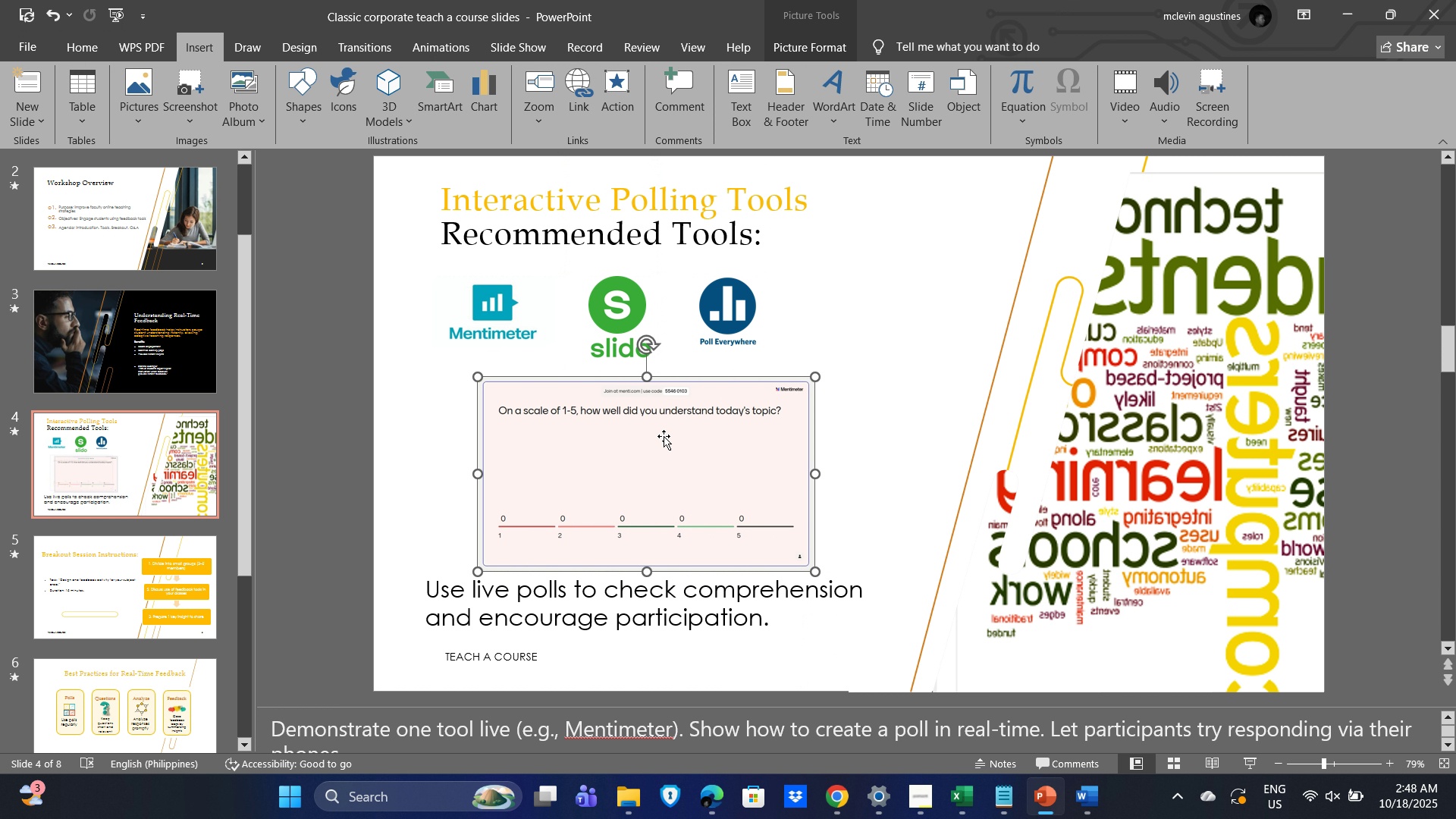 
left_click([664, 436])
 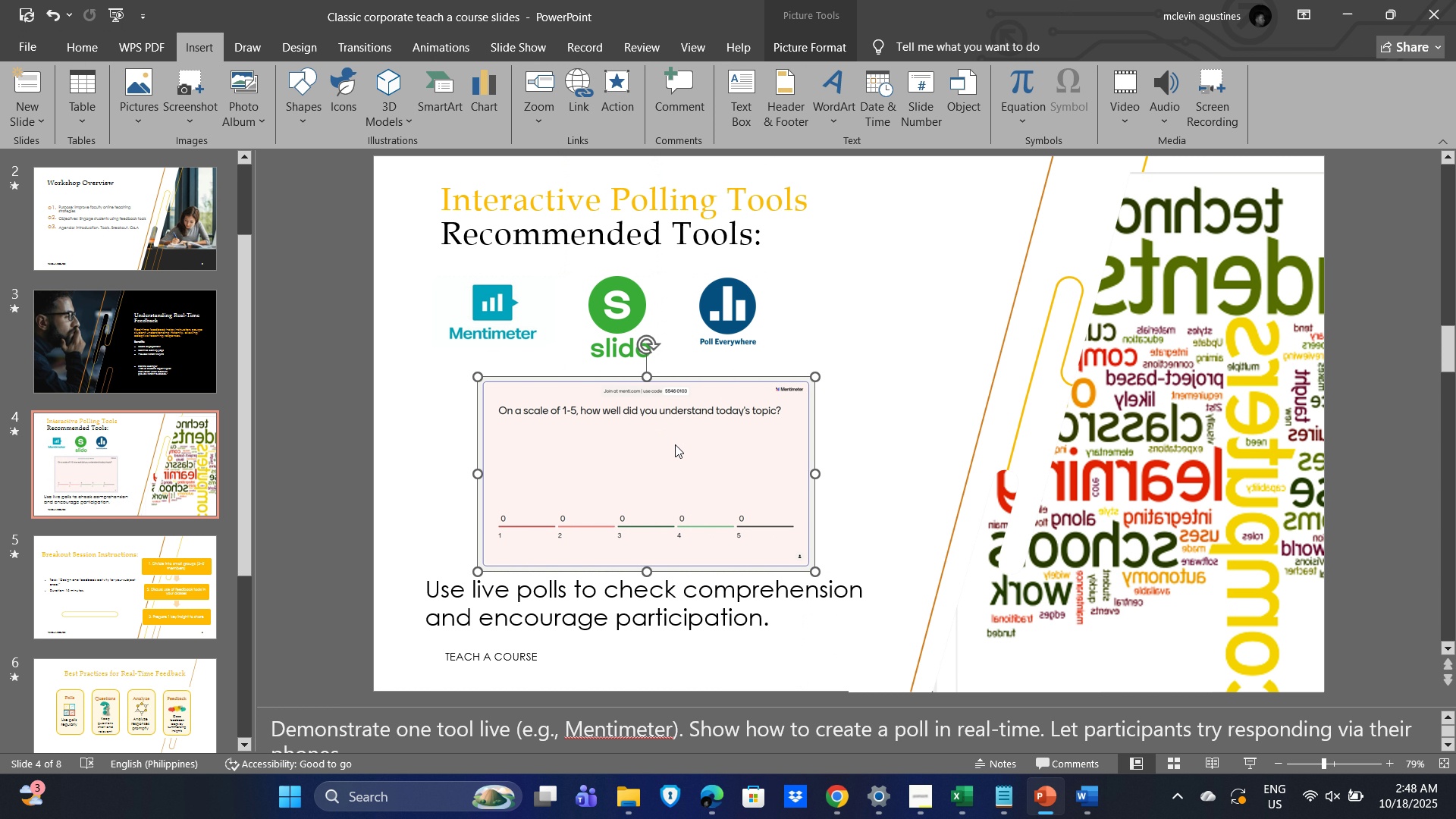 
right_click([675, 444])
 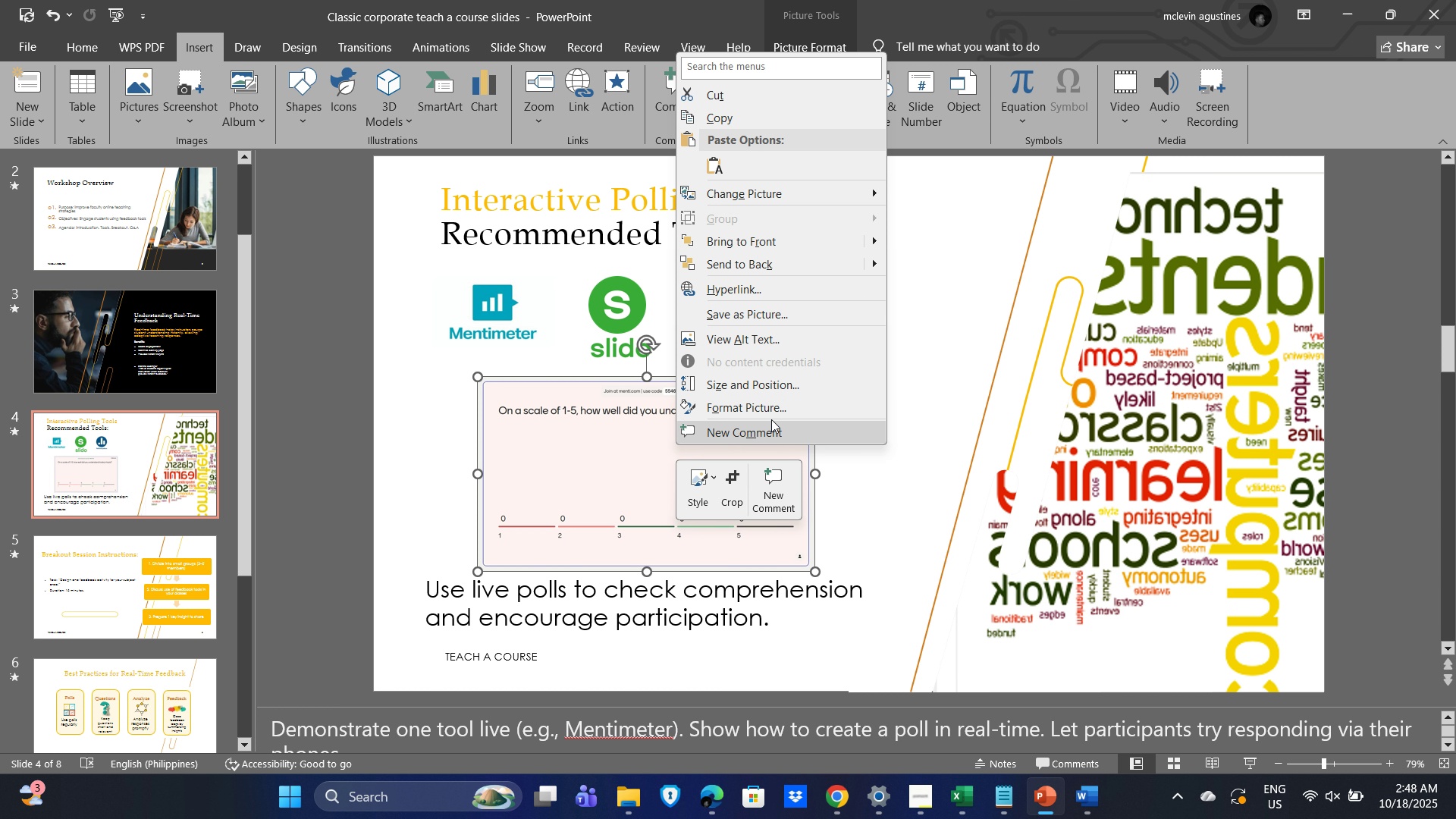 
wait(6.56)
 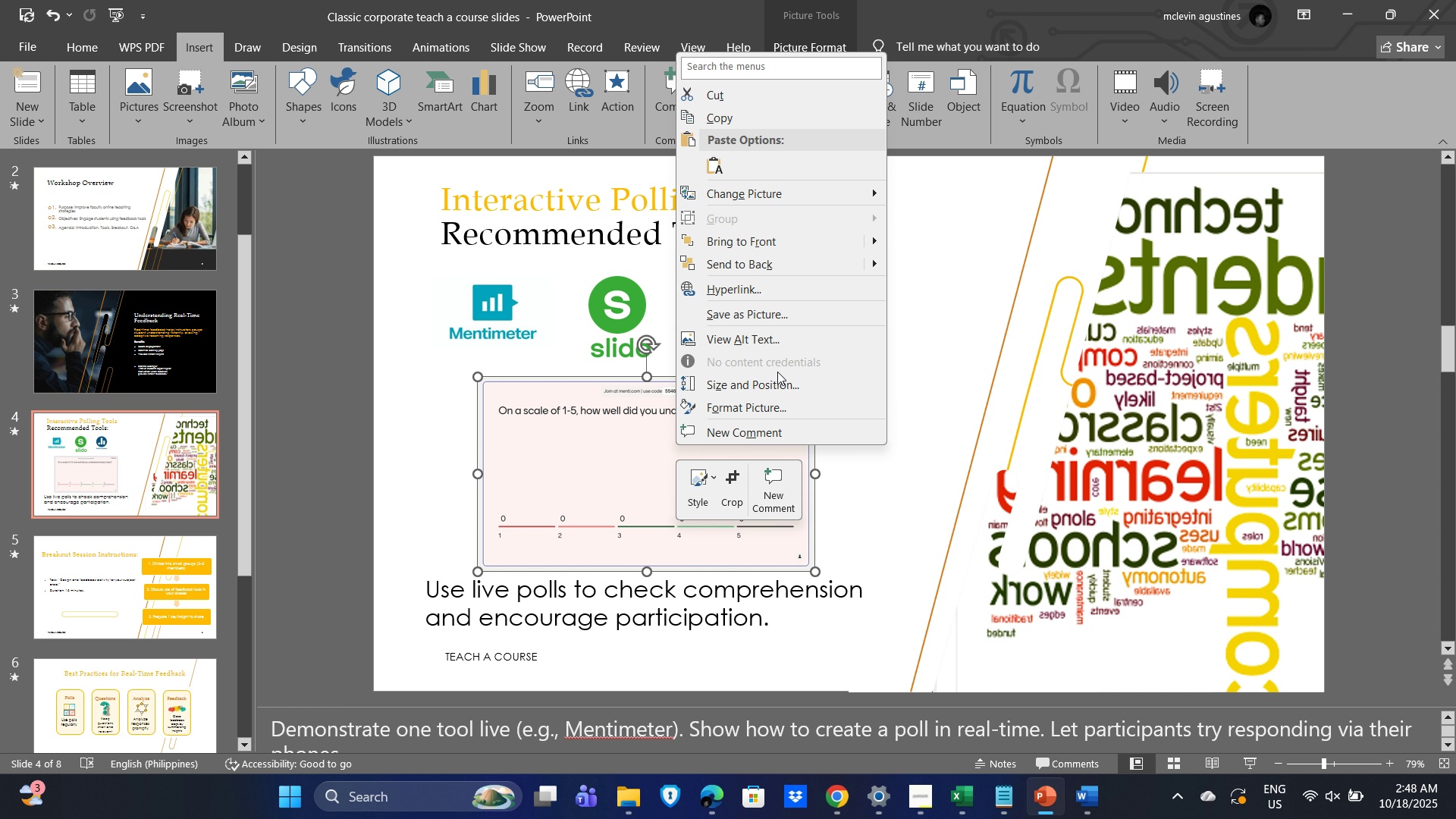 
left_click([766, 287])
 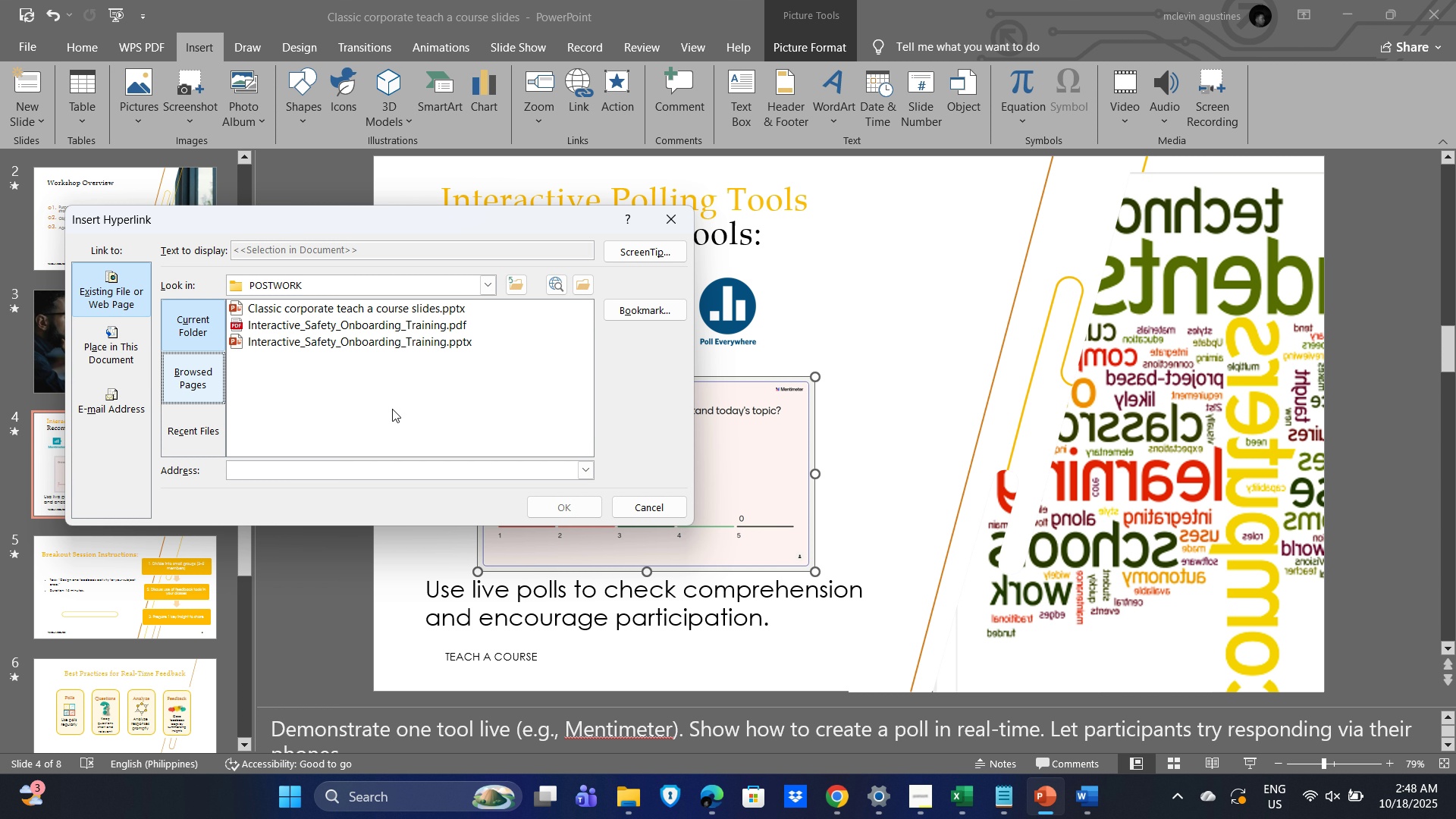 
wait(7.15)
 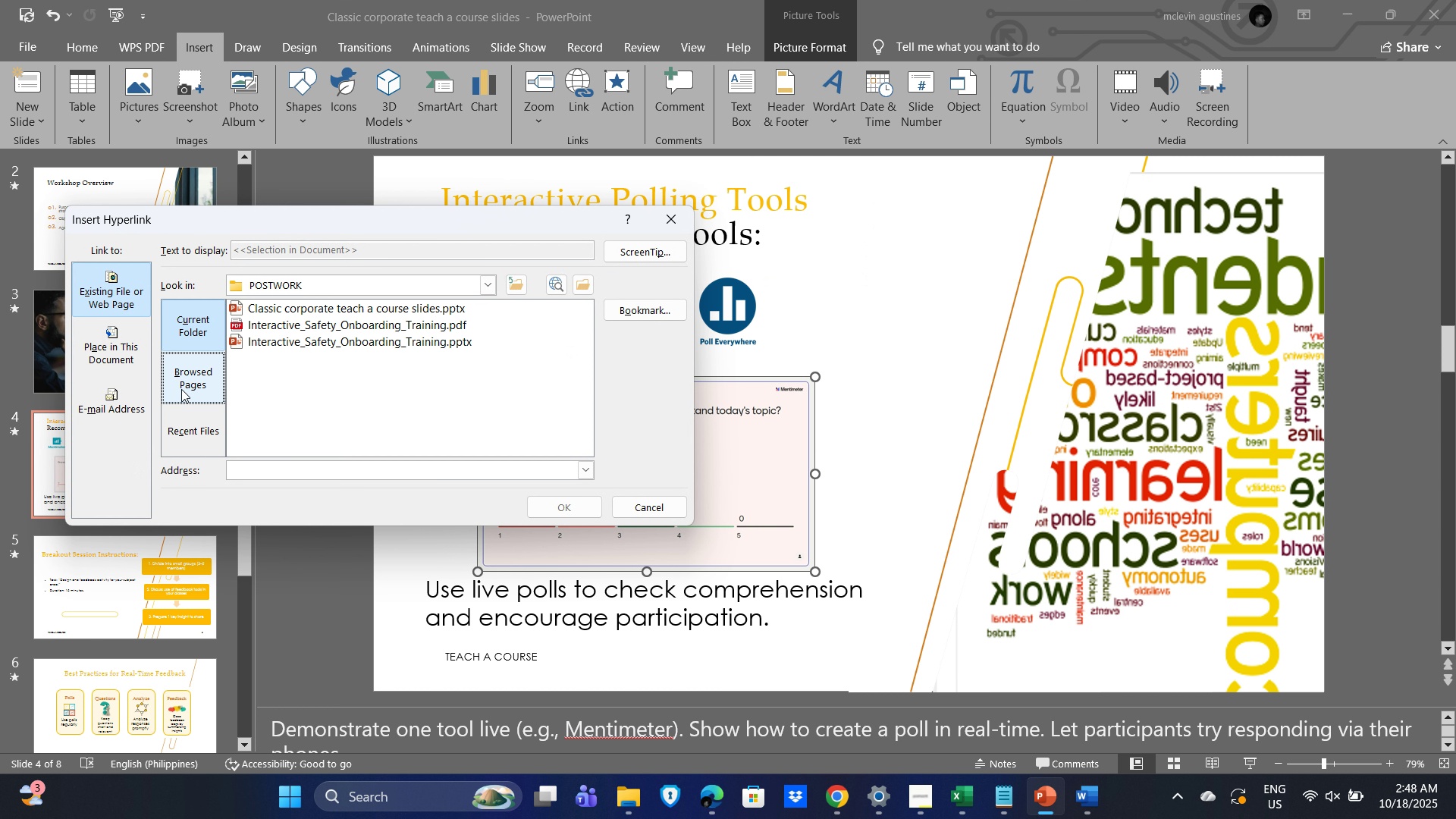 
left_click([557, 285])
 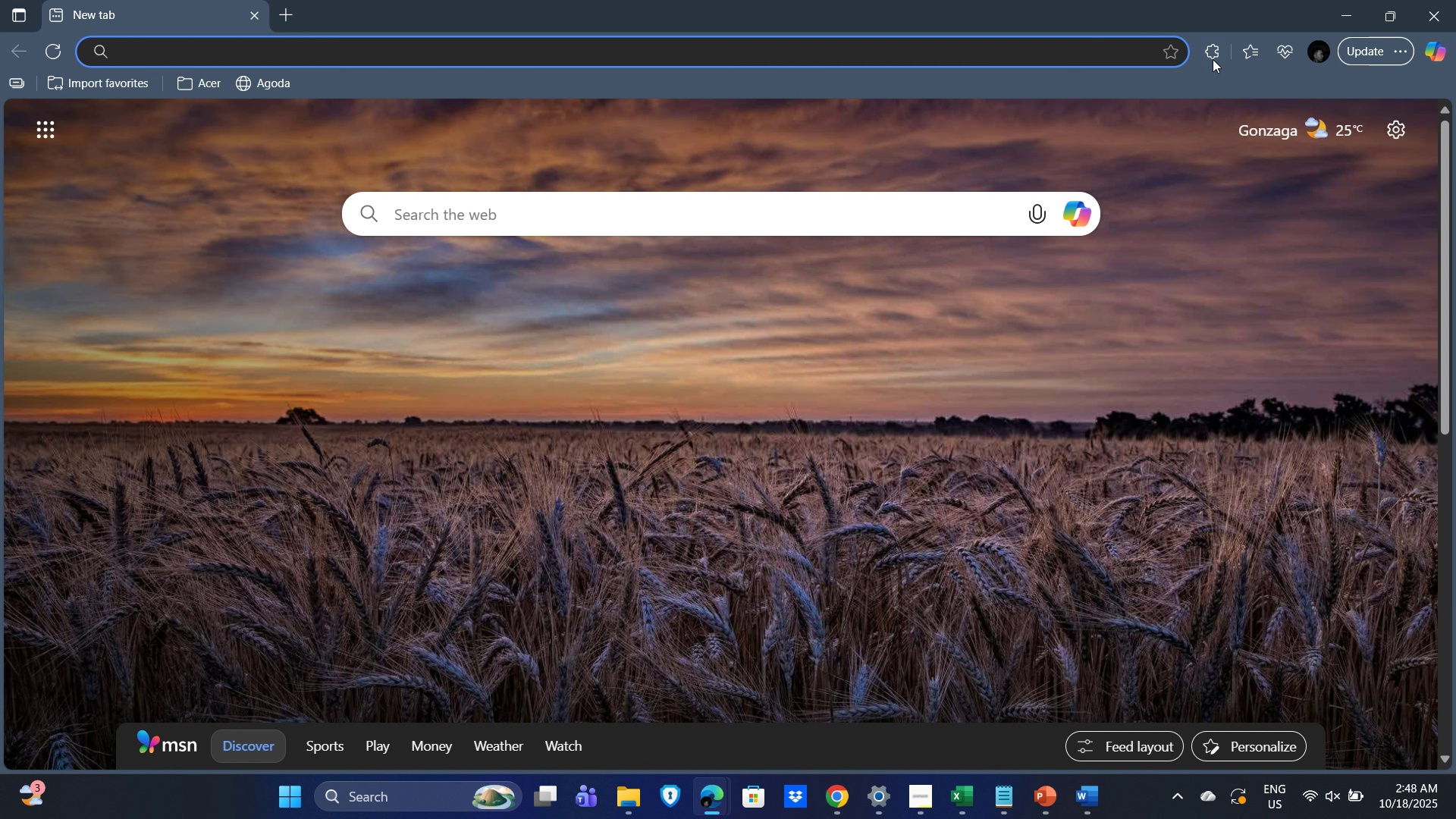 
left_click([1437, 11])
 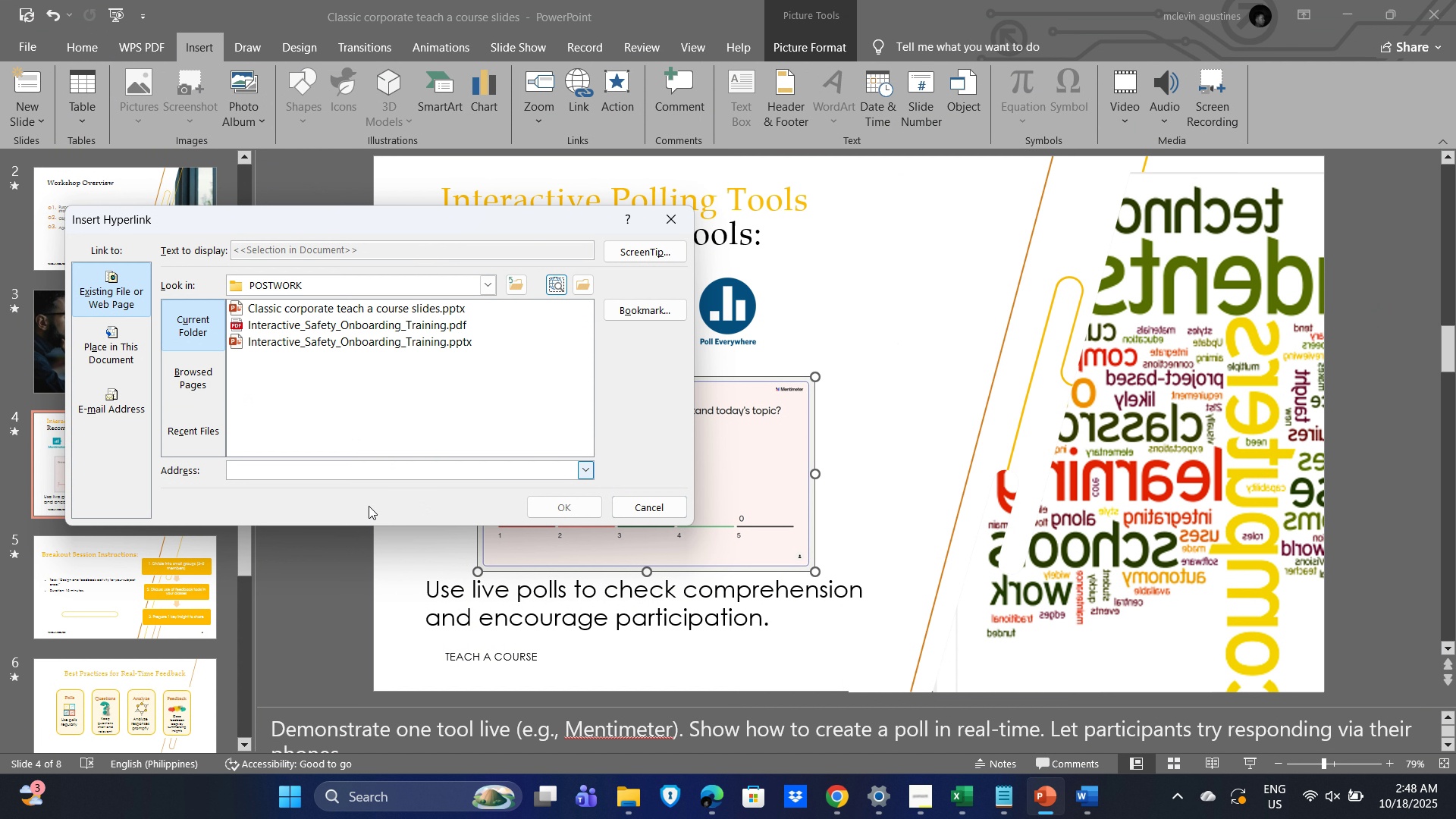 
left_click([268, 473])
 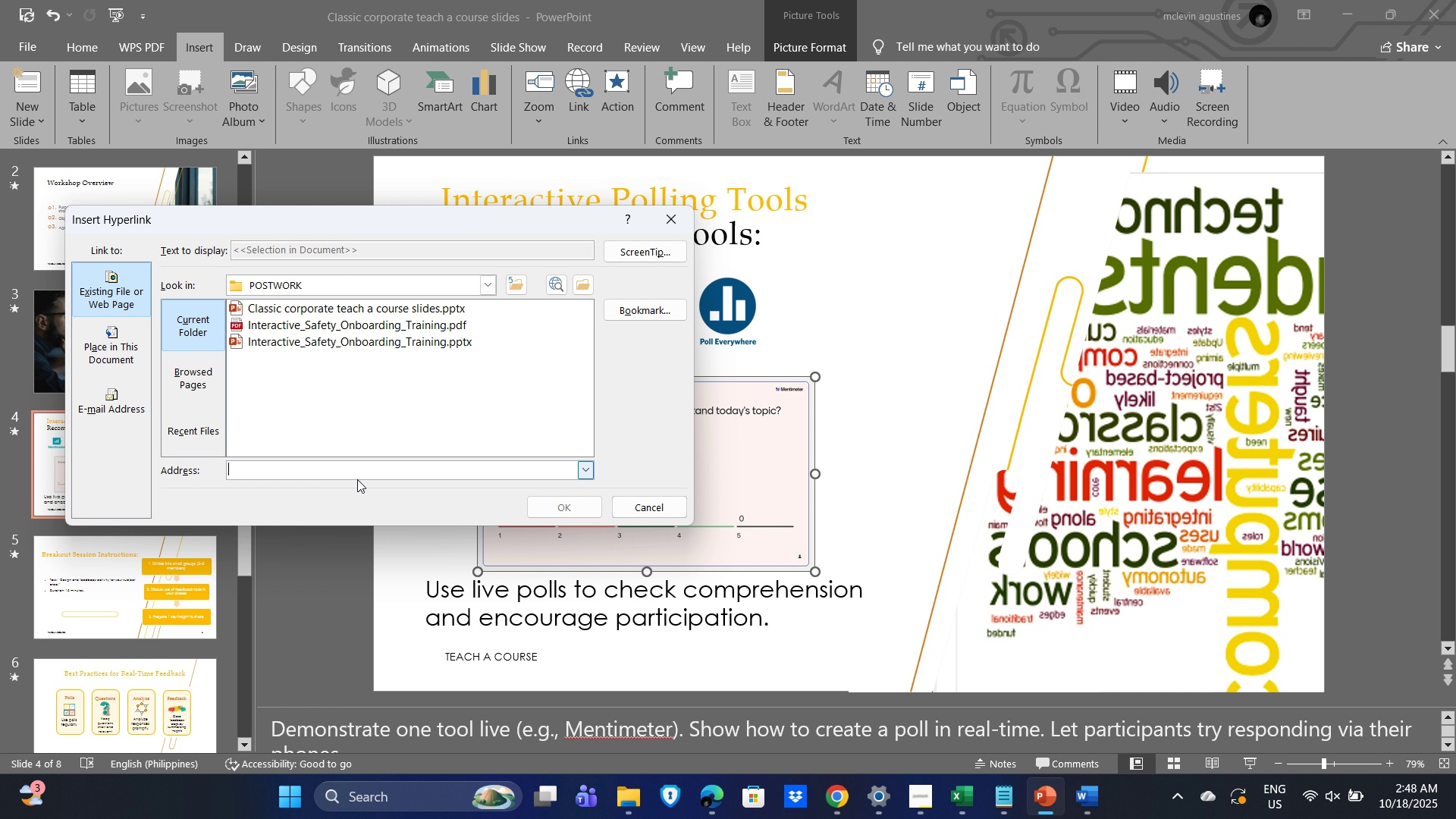 
key(Control+V)
 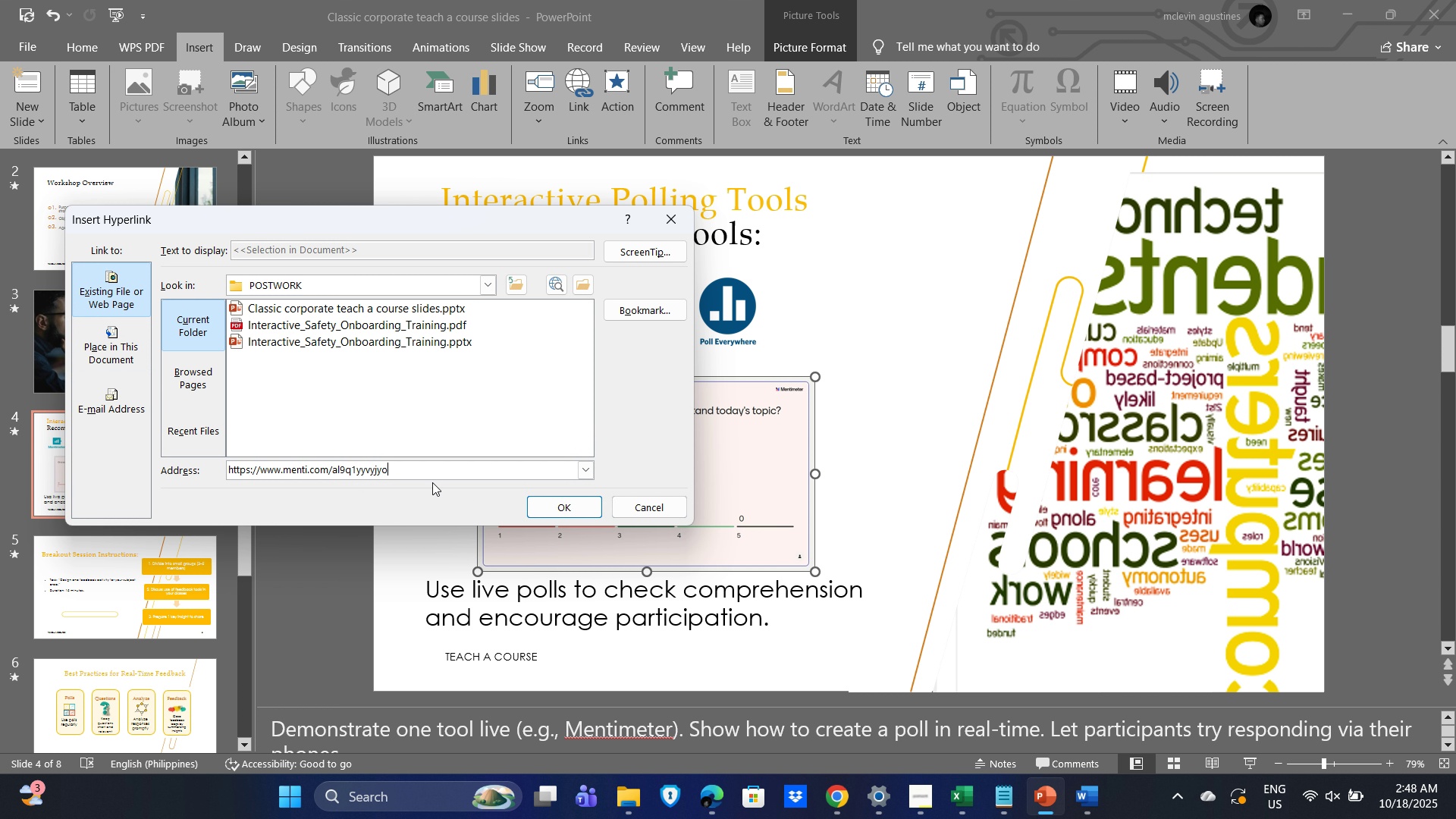 
wait(7.07)
 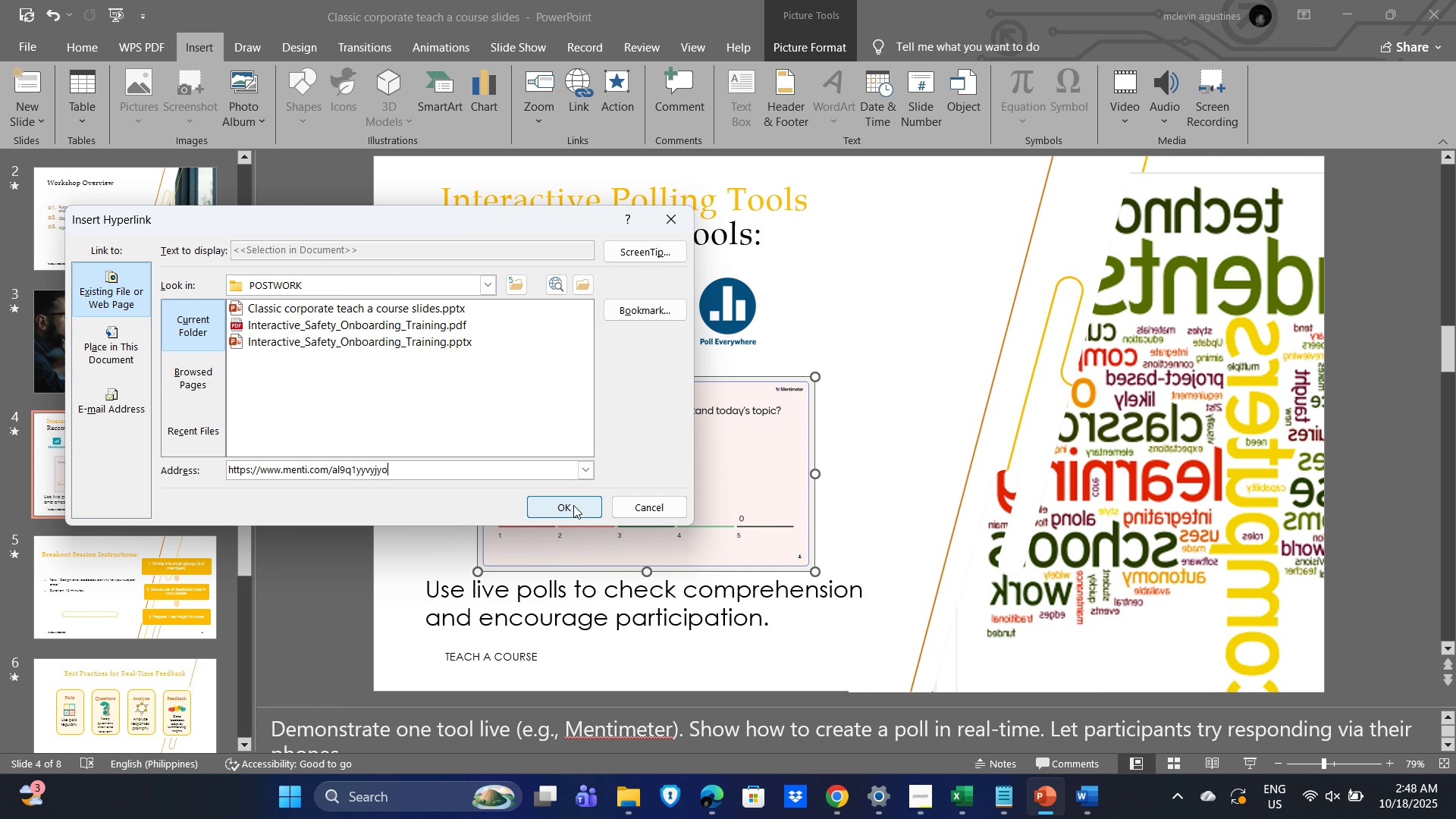 
left_click([585, 509])
 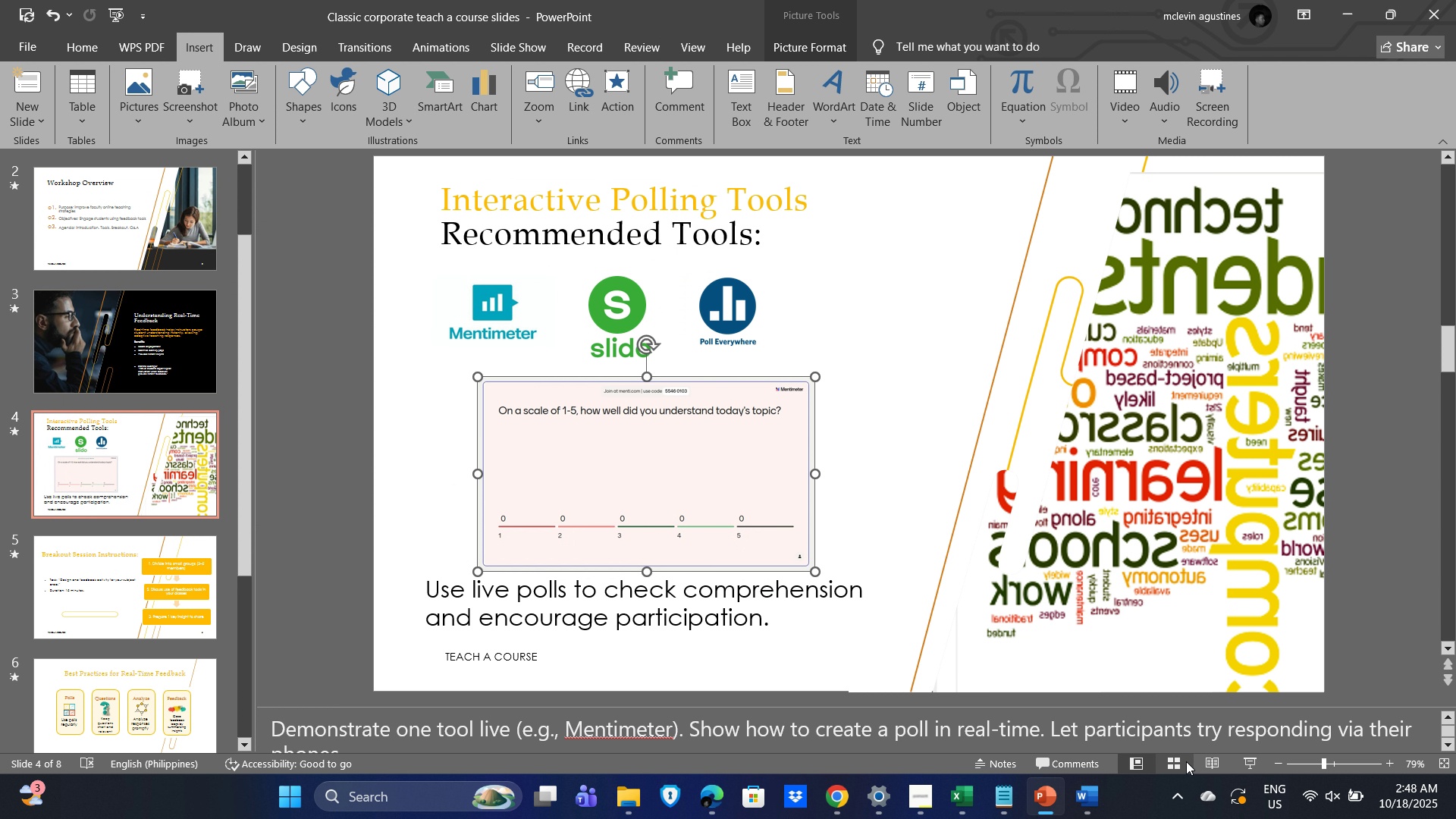 
left_click([1254, 763])
 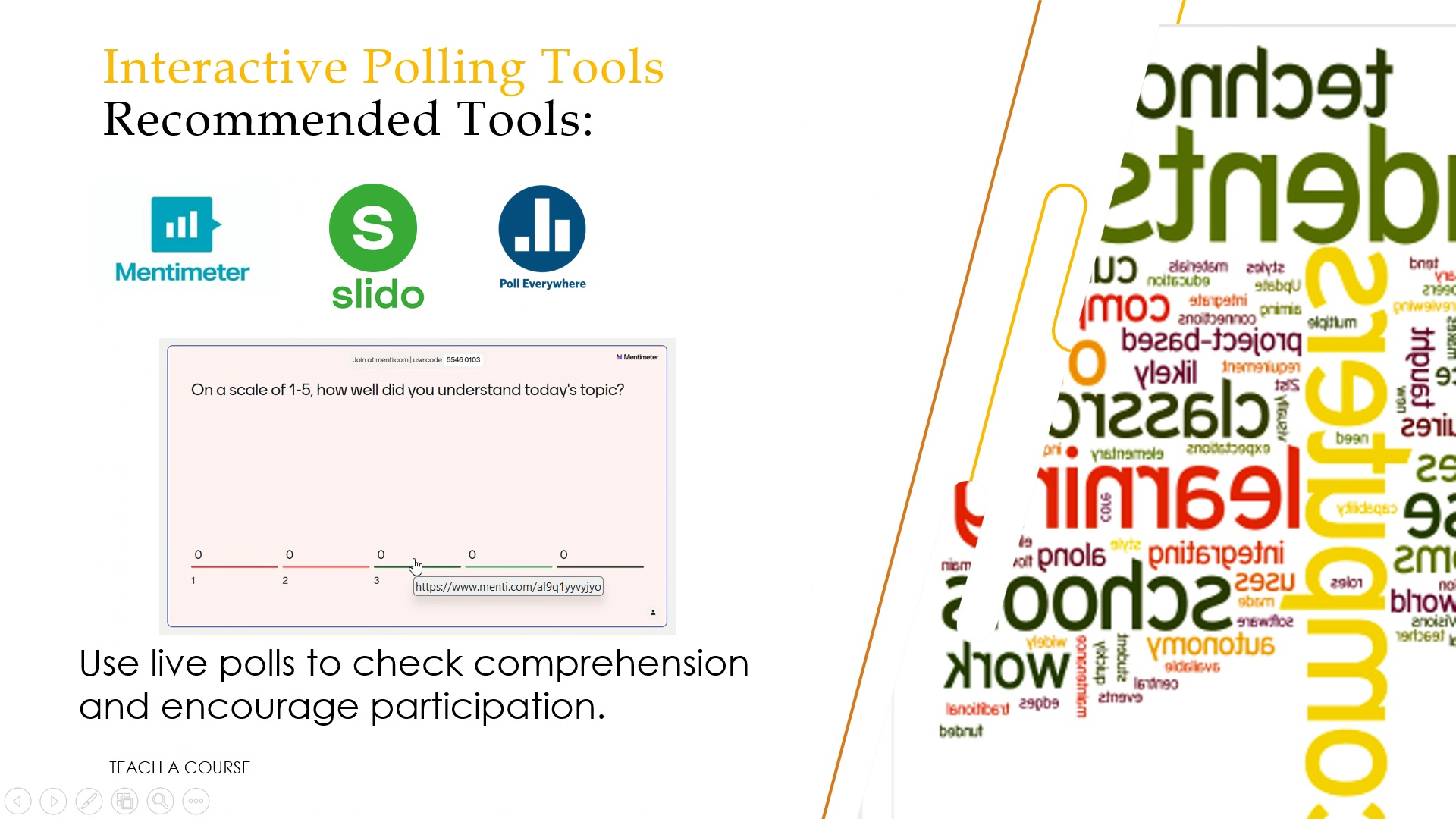 
left_click([413, 558])
 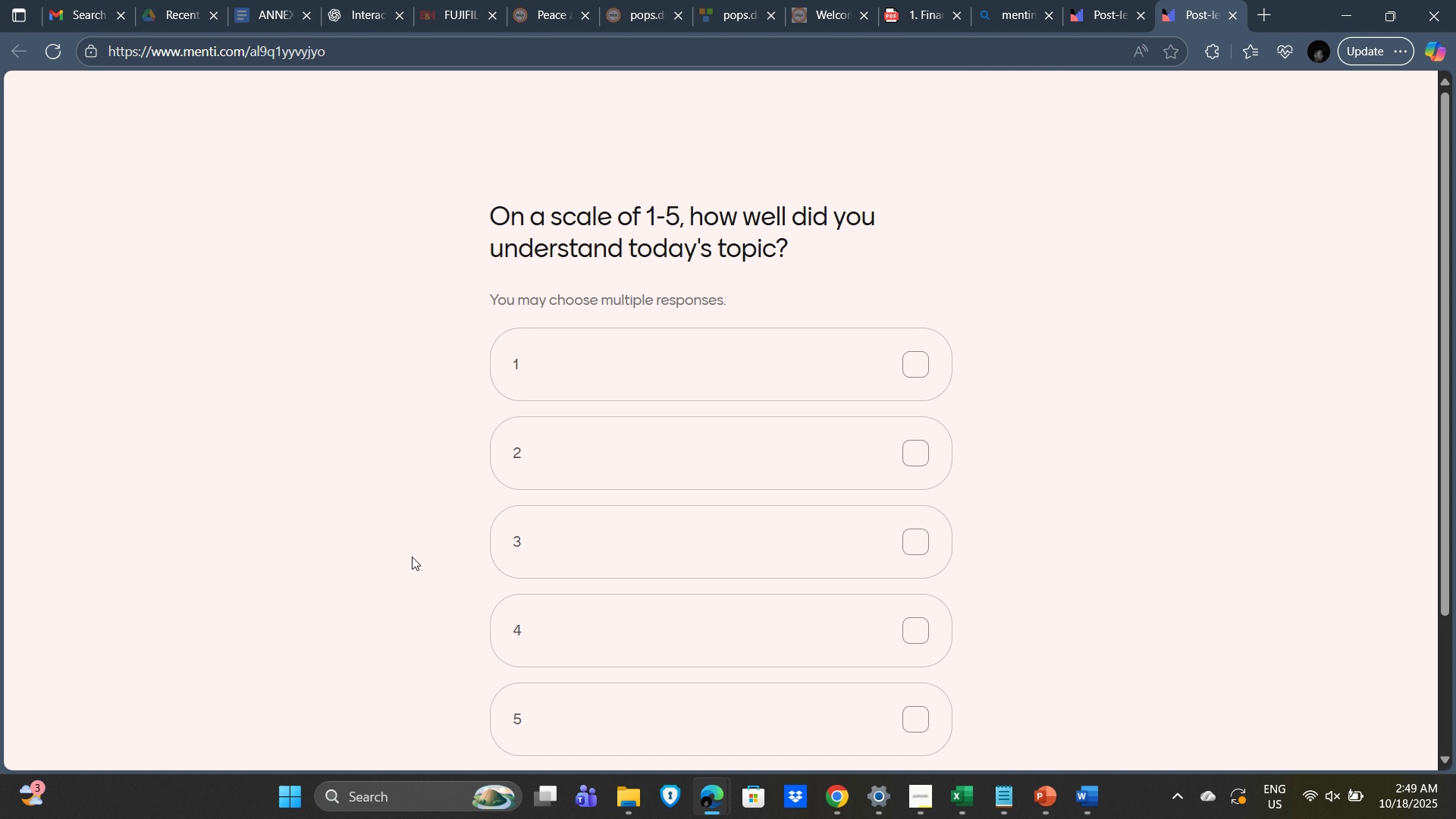 
wait(13.67)
 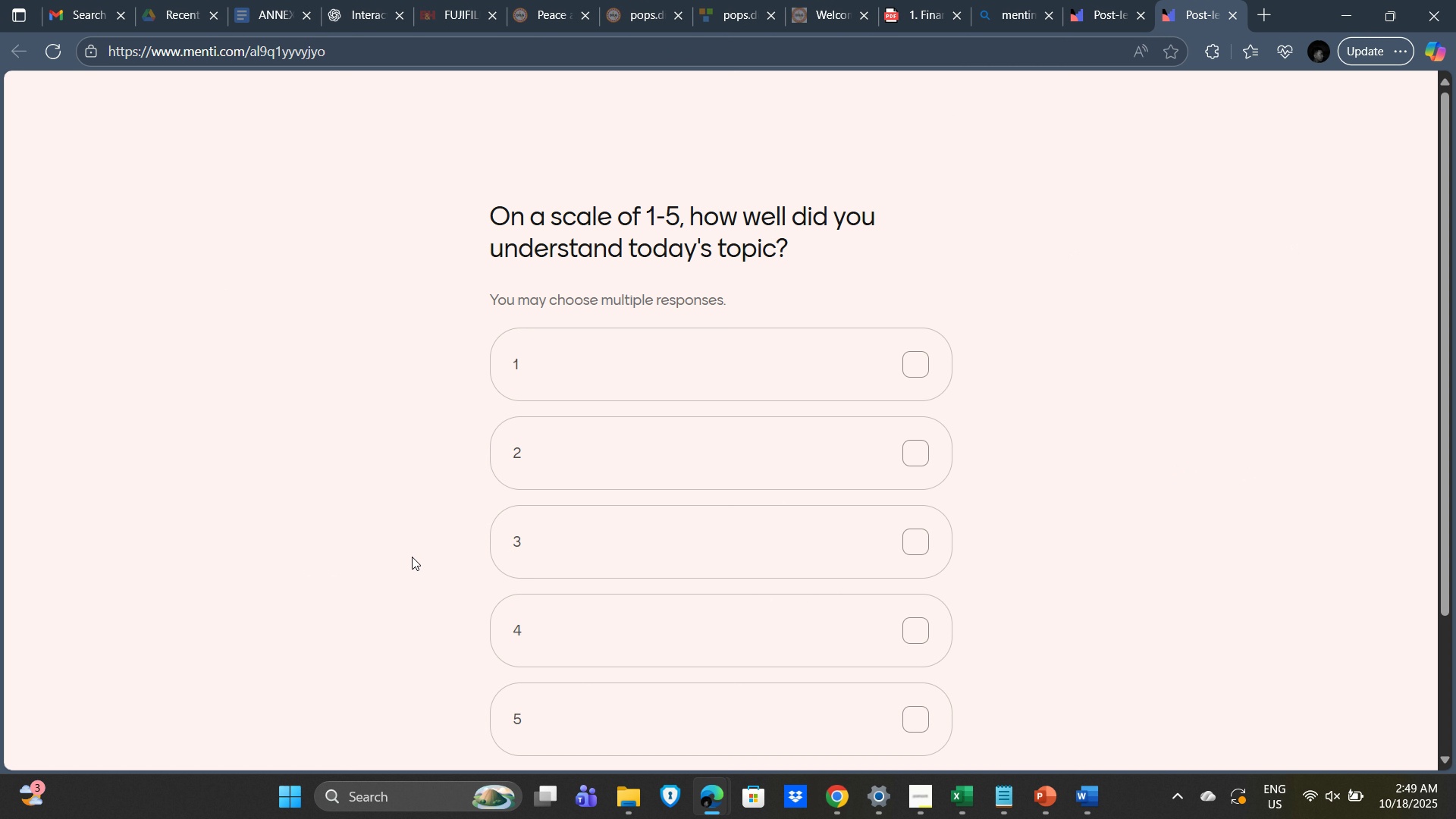 
scroll: coordinate [1081, 441], scroll_direction: none, amount: 0.0
 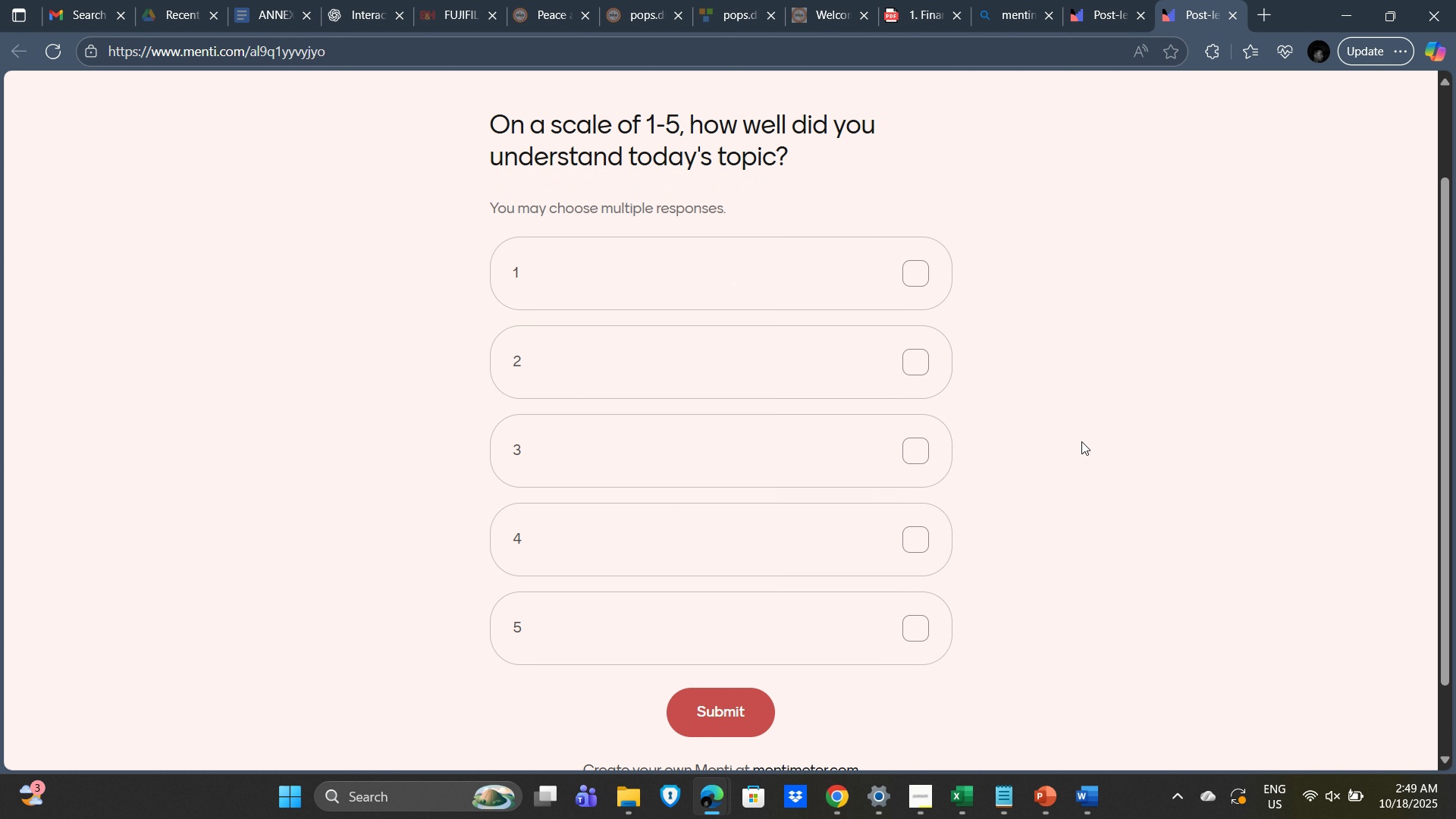 
scroll: coordinate [1081, 441], scroll_direction: down, amount: 1.0
 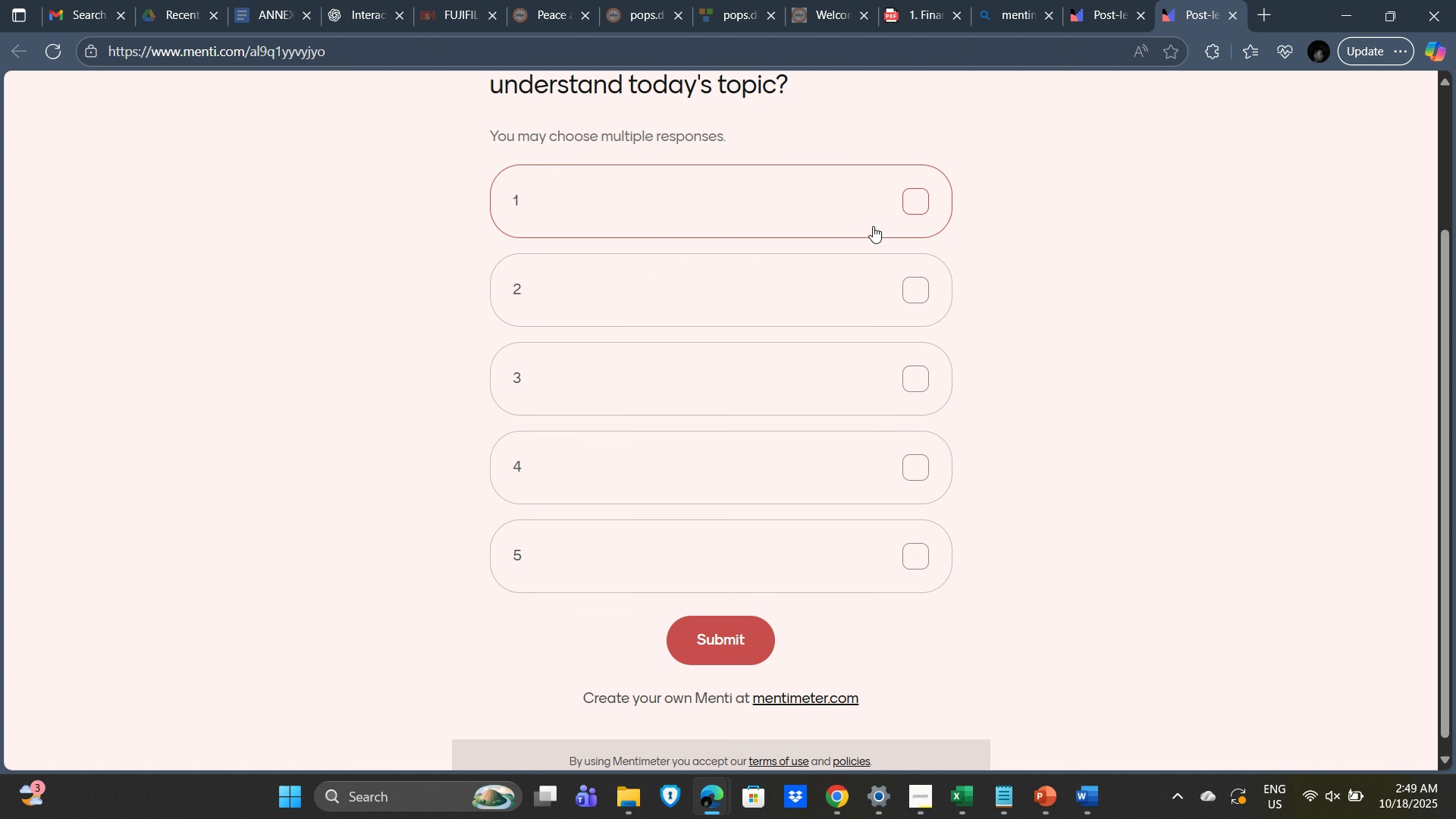 
left_click([905, 200])
 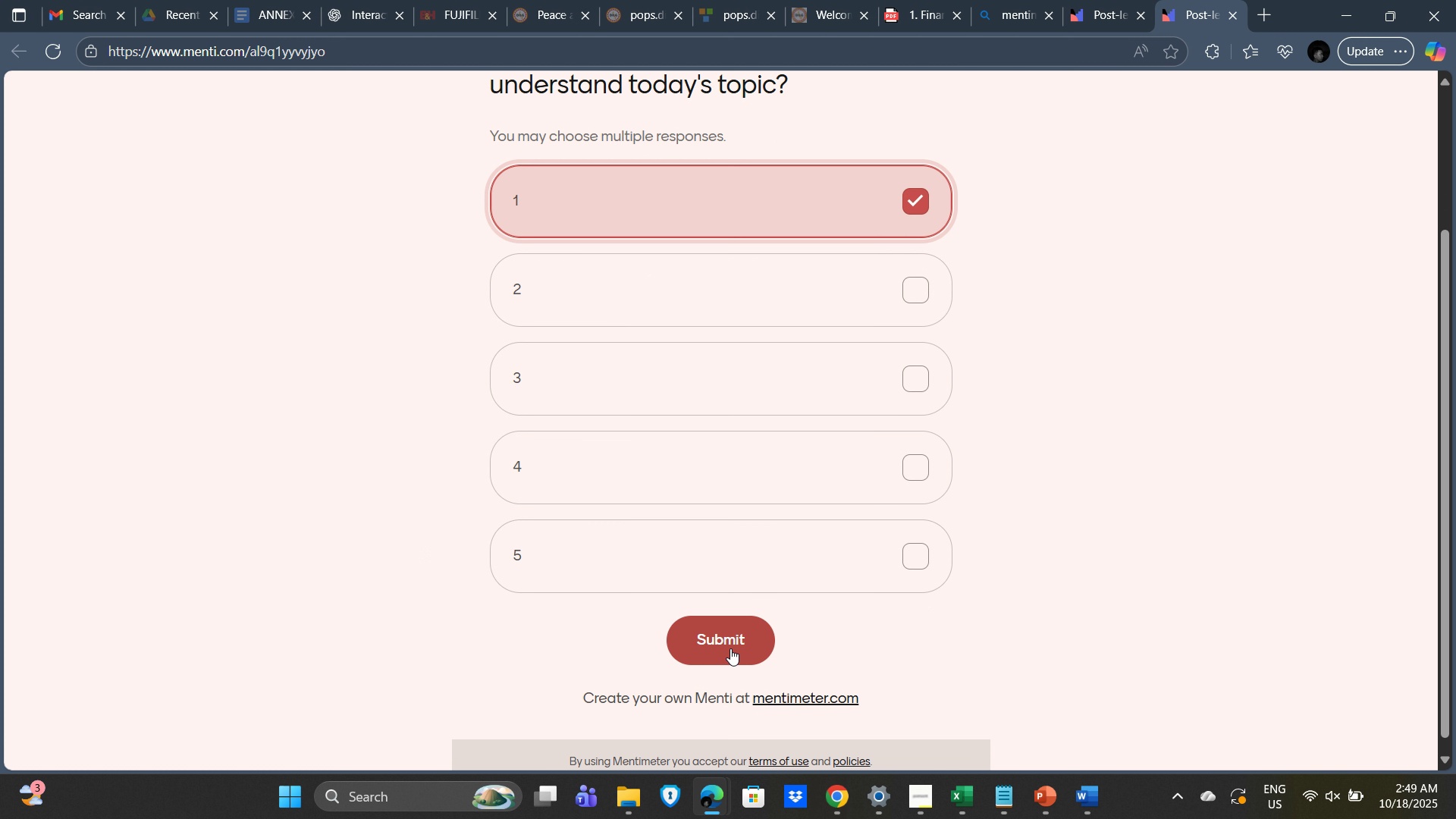 
left_click([730, 648])
 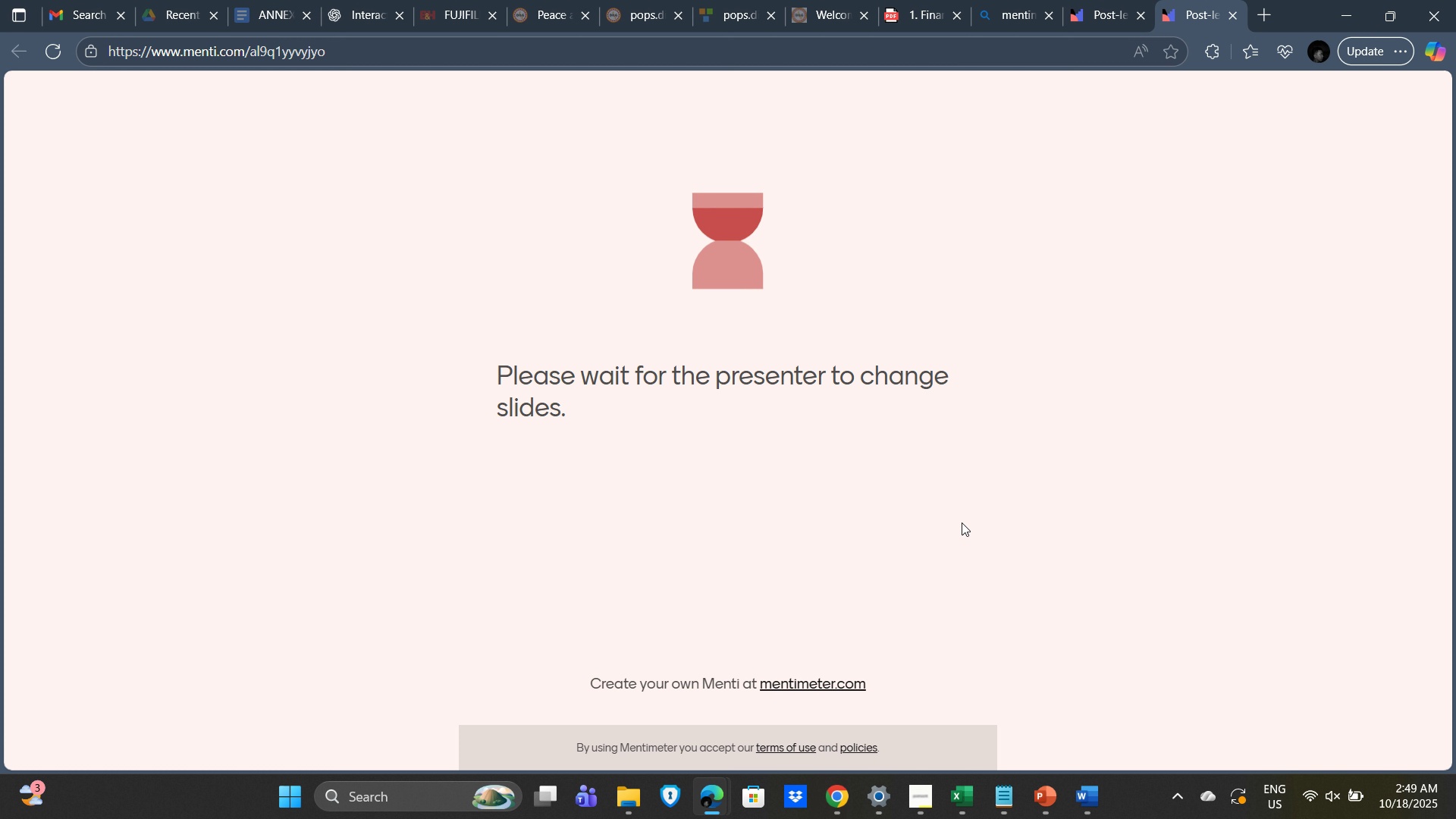 
wait(6.42)
 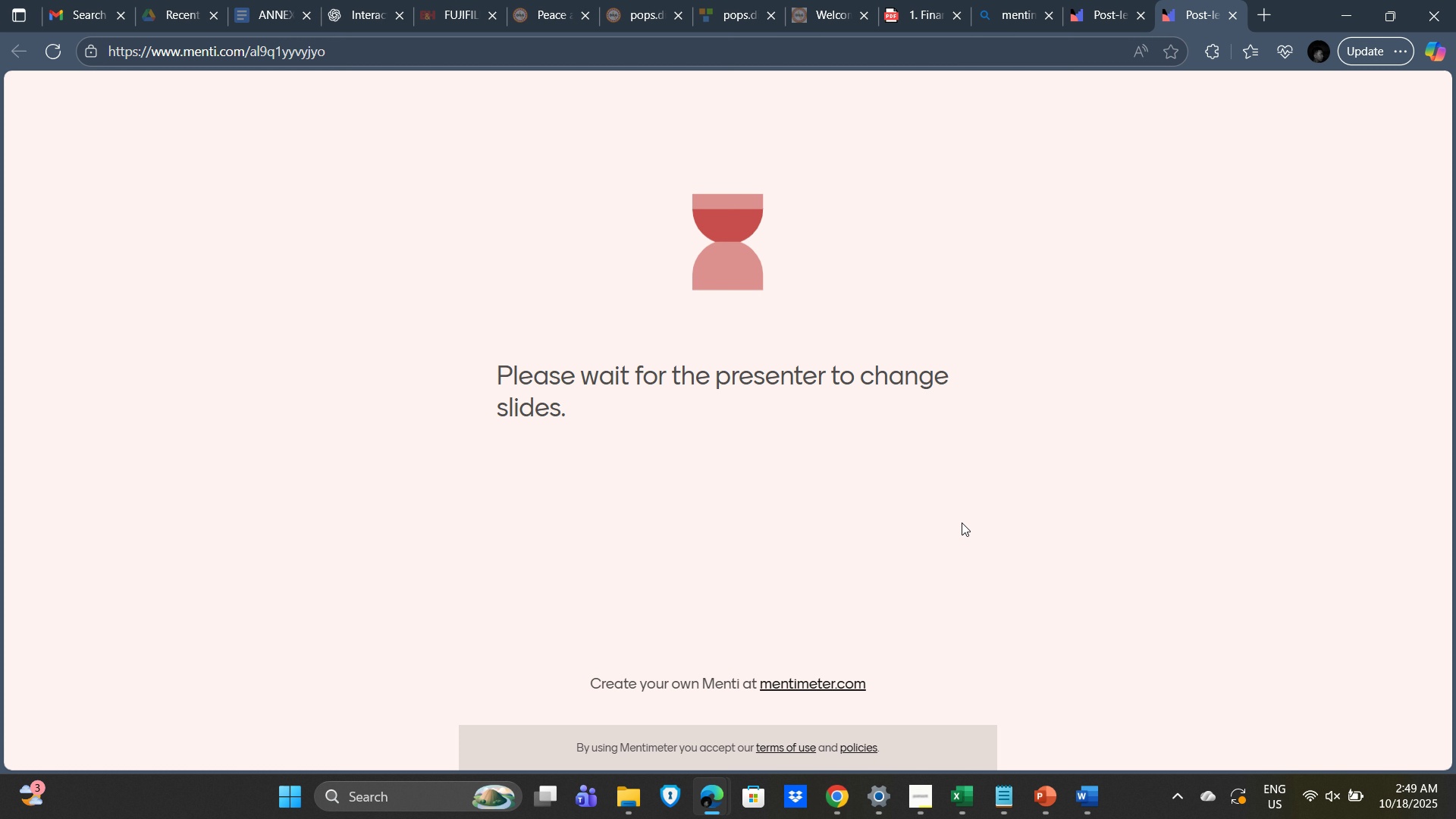 
left_click([1092, 2])
 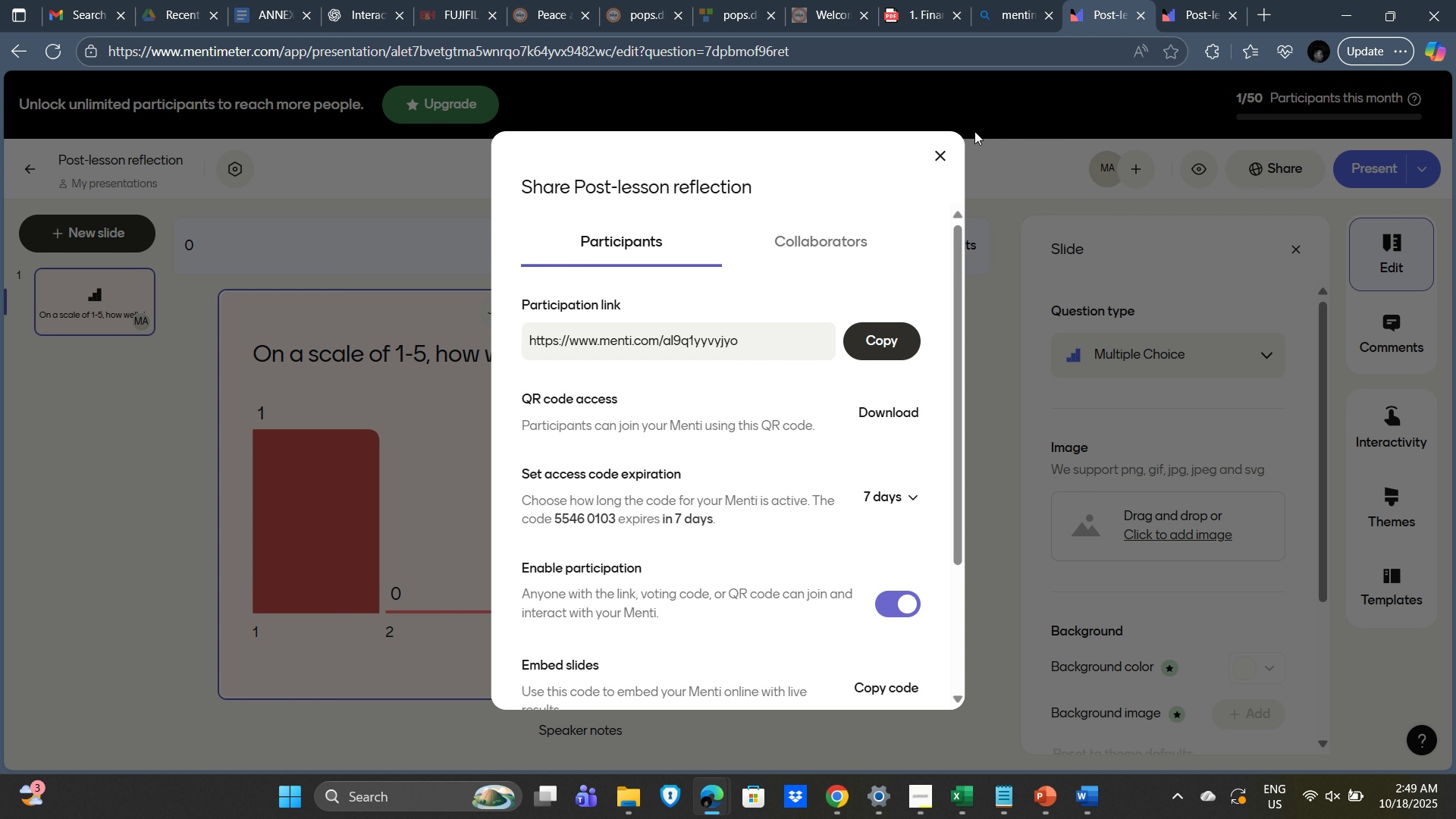 
mouse_move([937, 171])
 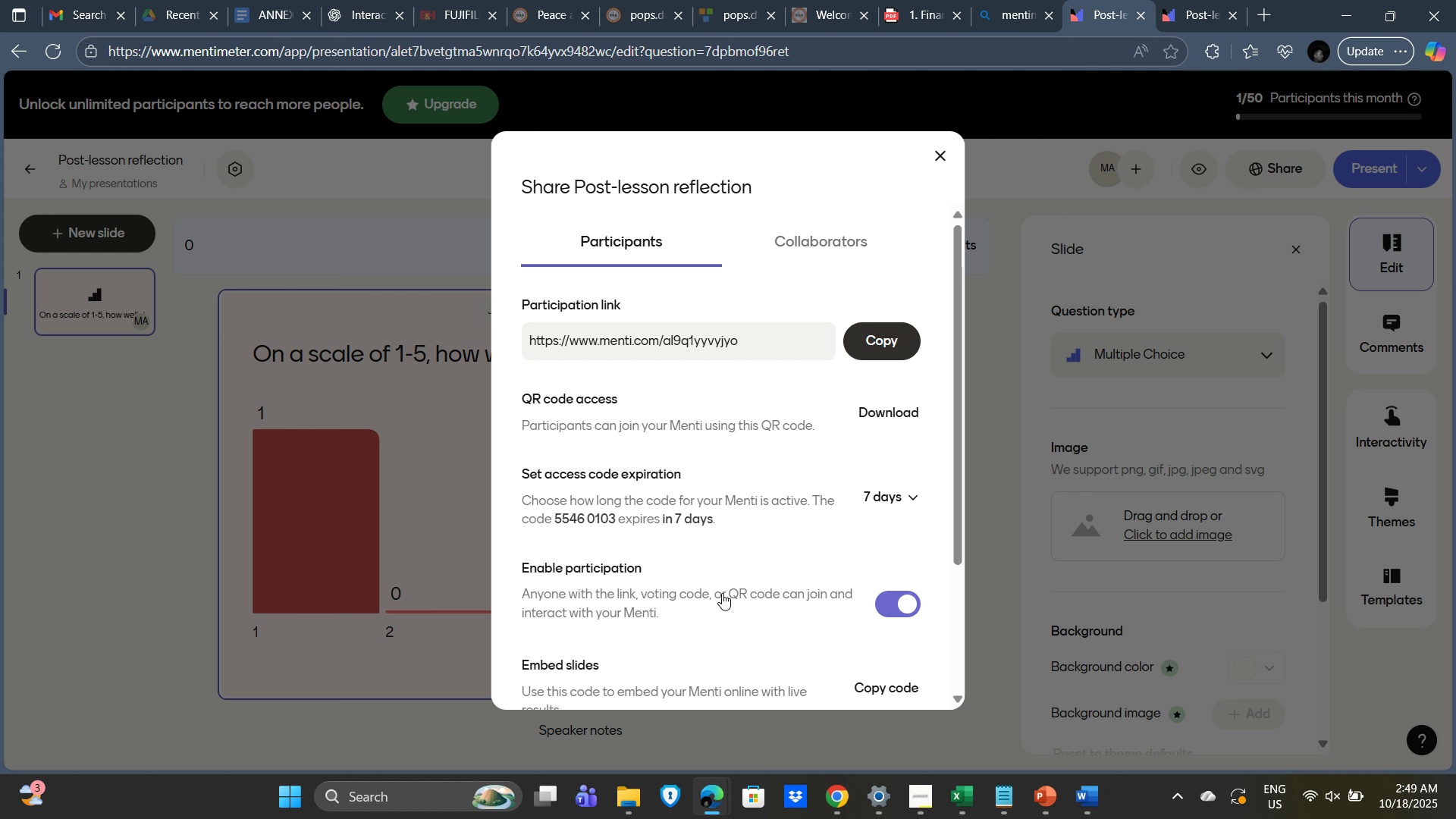 
scroll: coordinate [722, 593], scroll_direction: down, amount: 3.0
 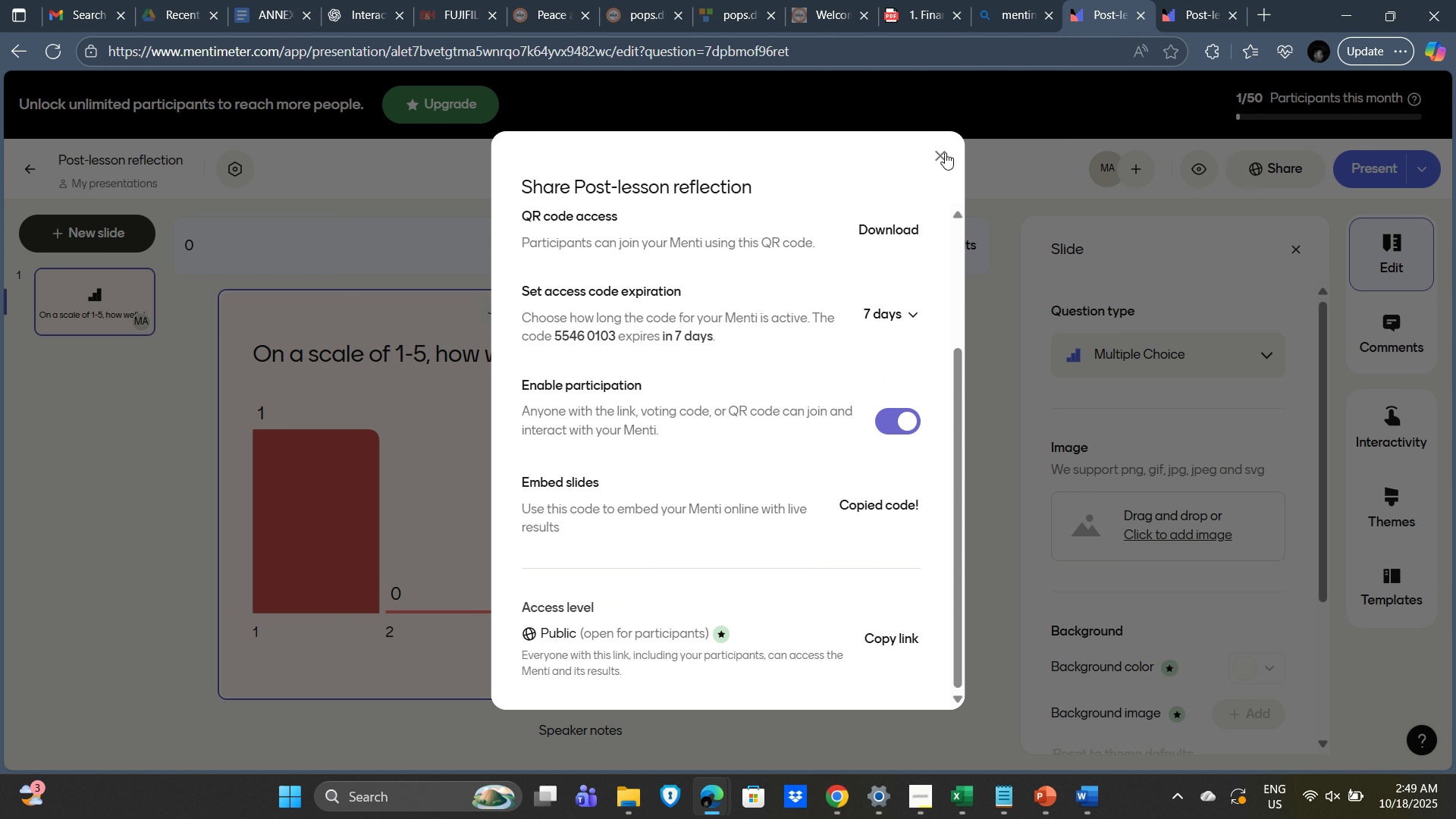 
left_click([945, 152])
 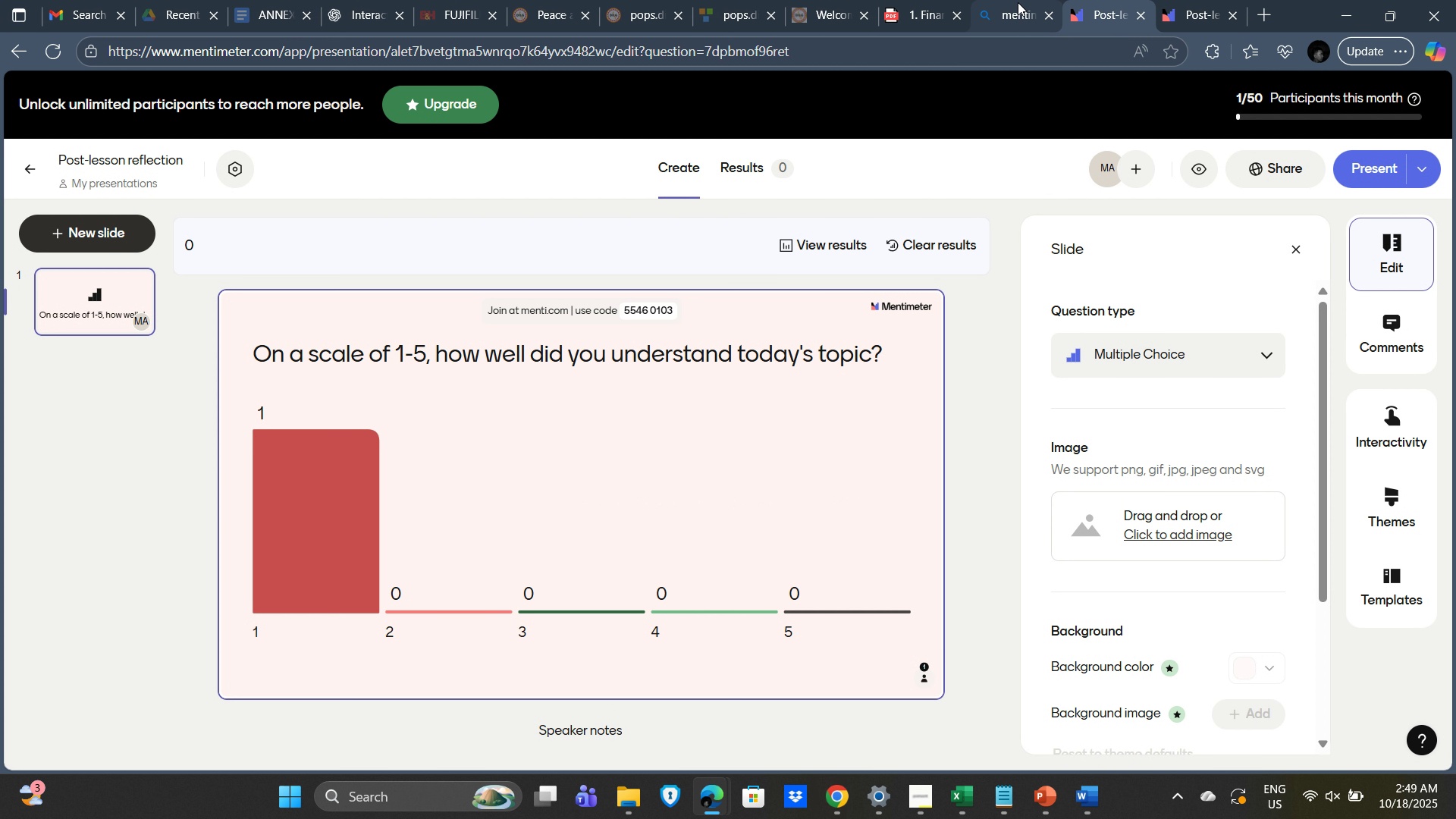 
left_click([1018, 2])
 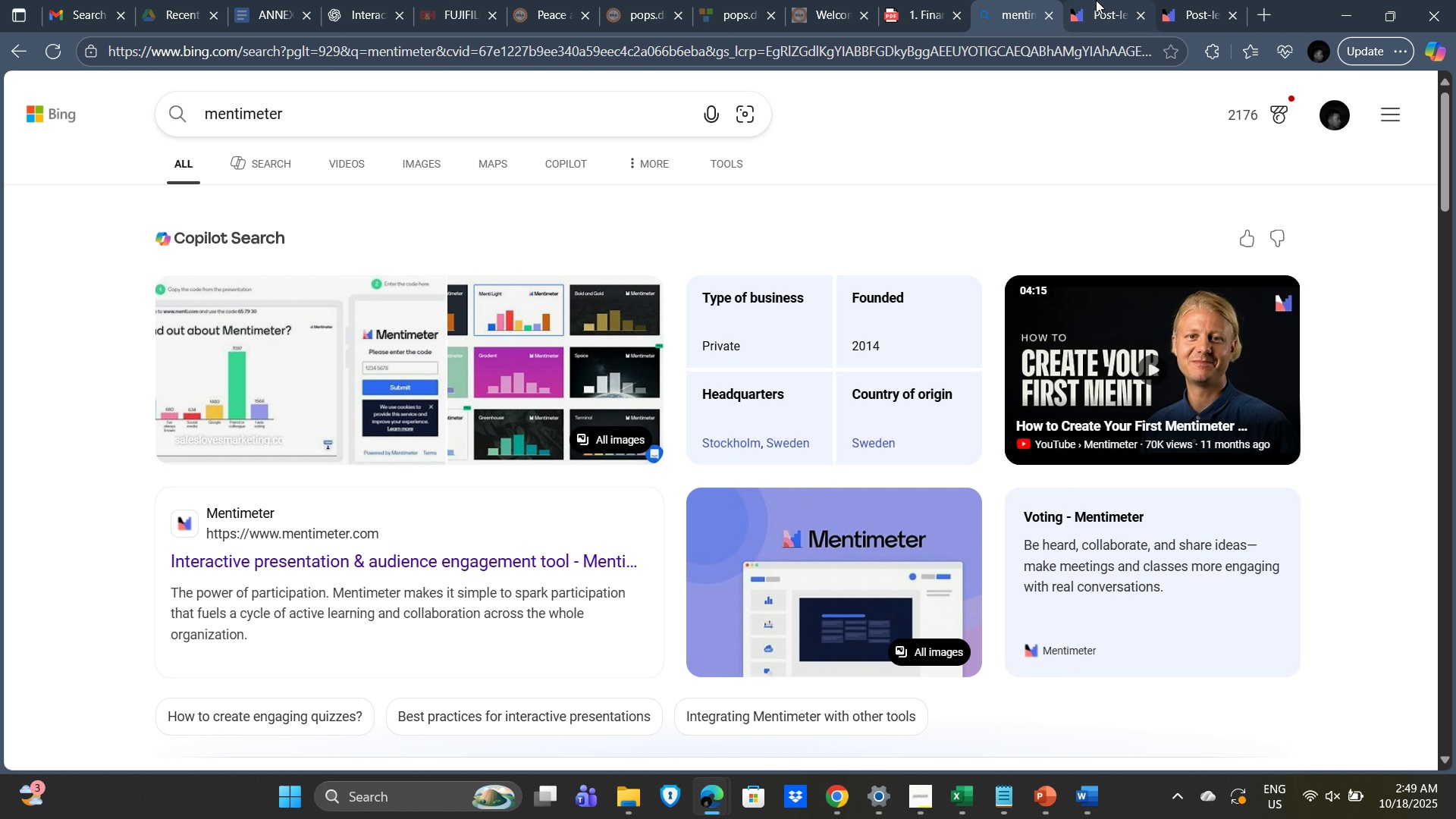 
left_click([1097, 0])
 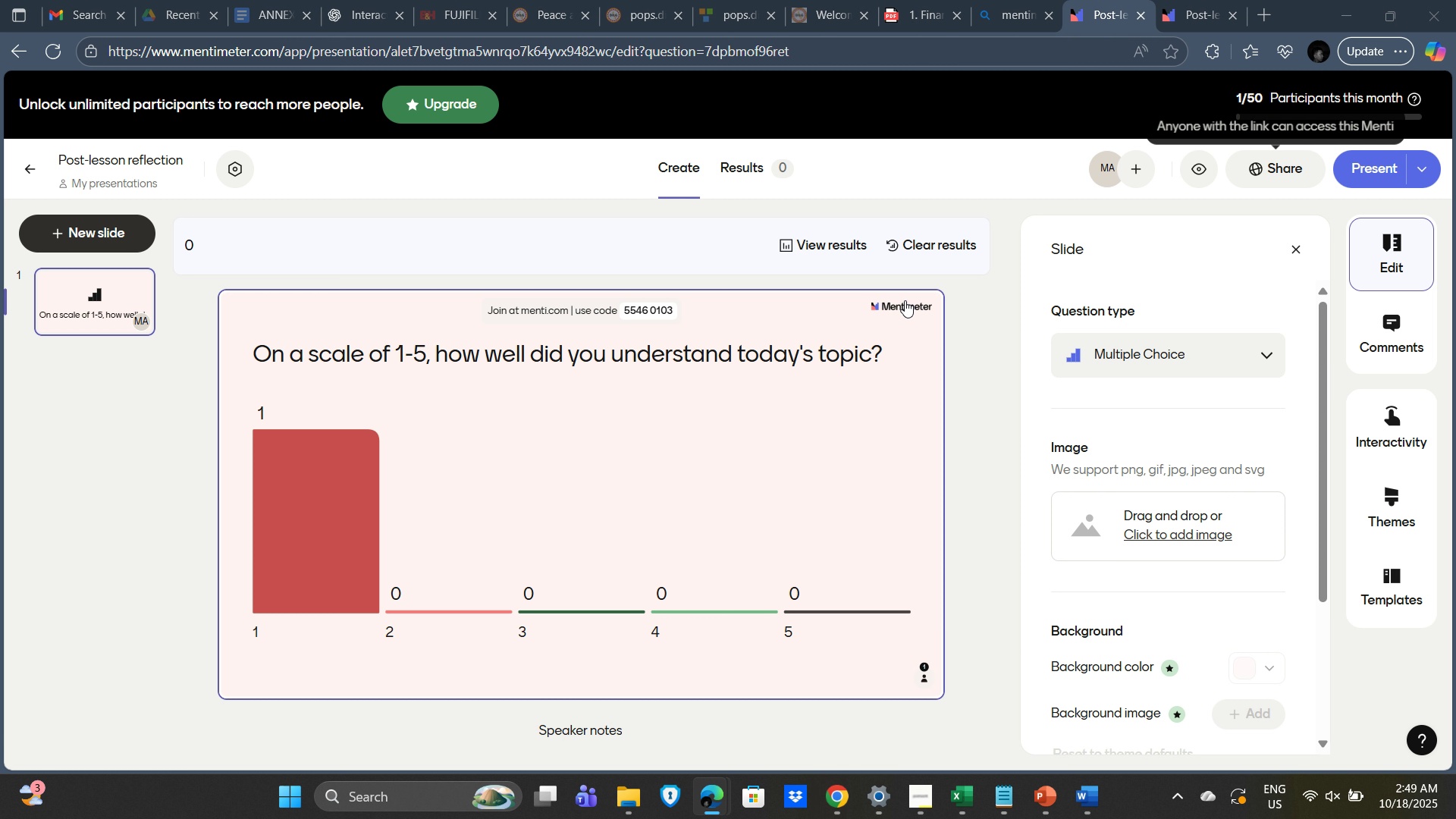 
key(Alt+Tab)
 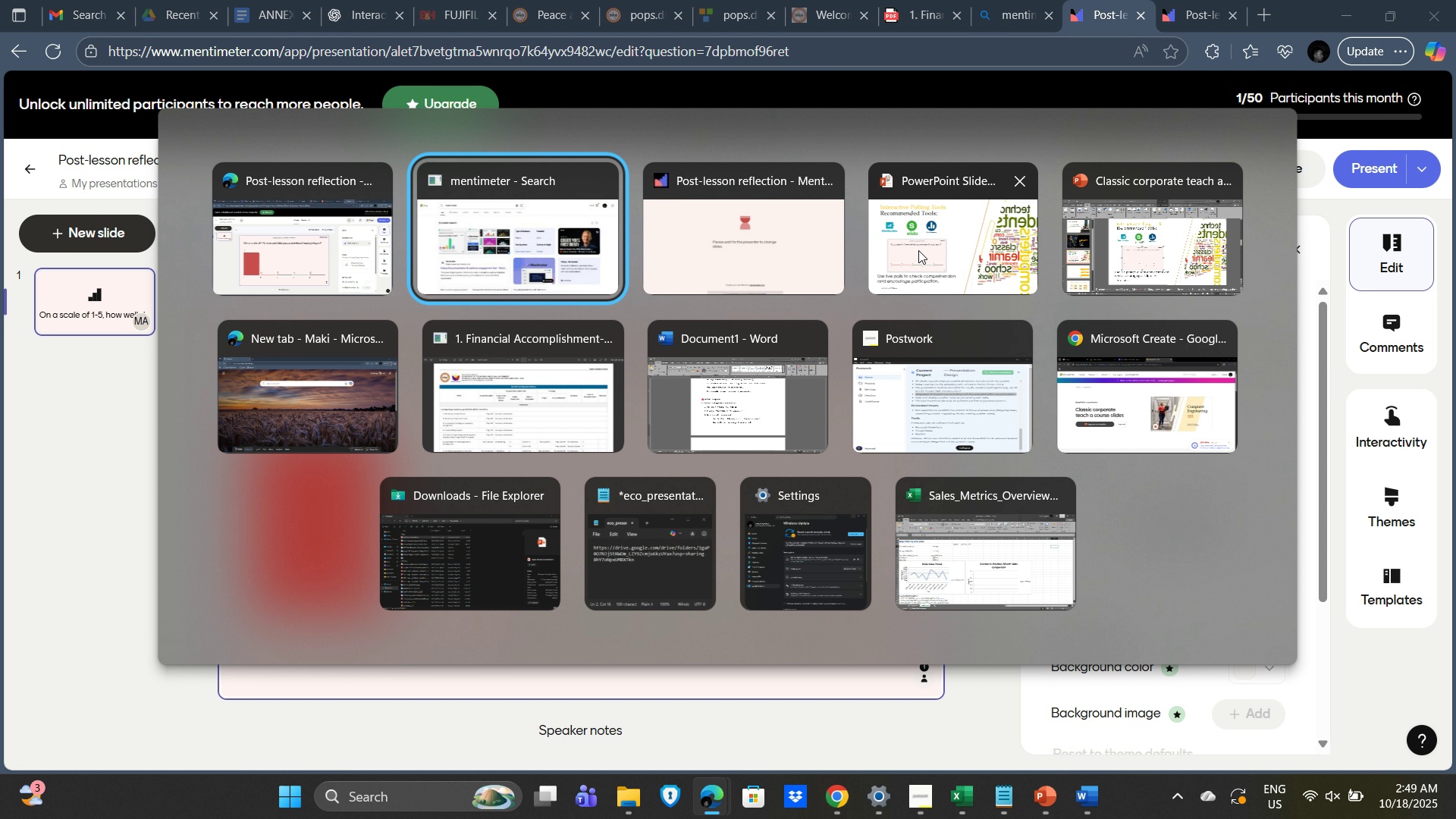 
left_click([921, 253])
 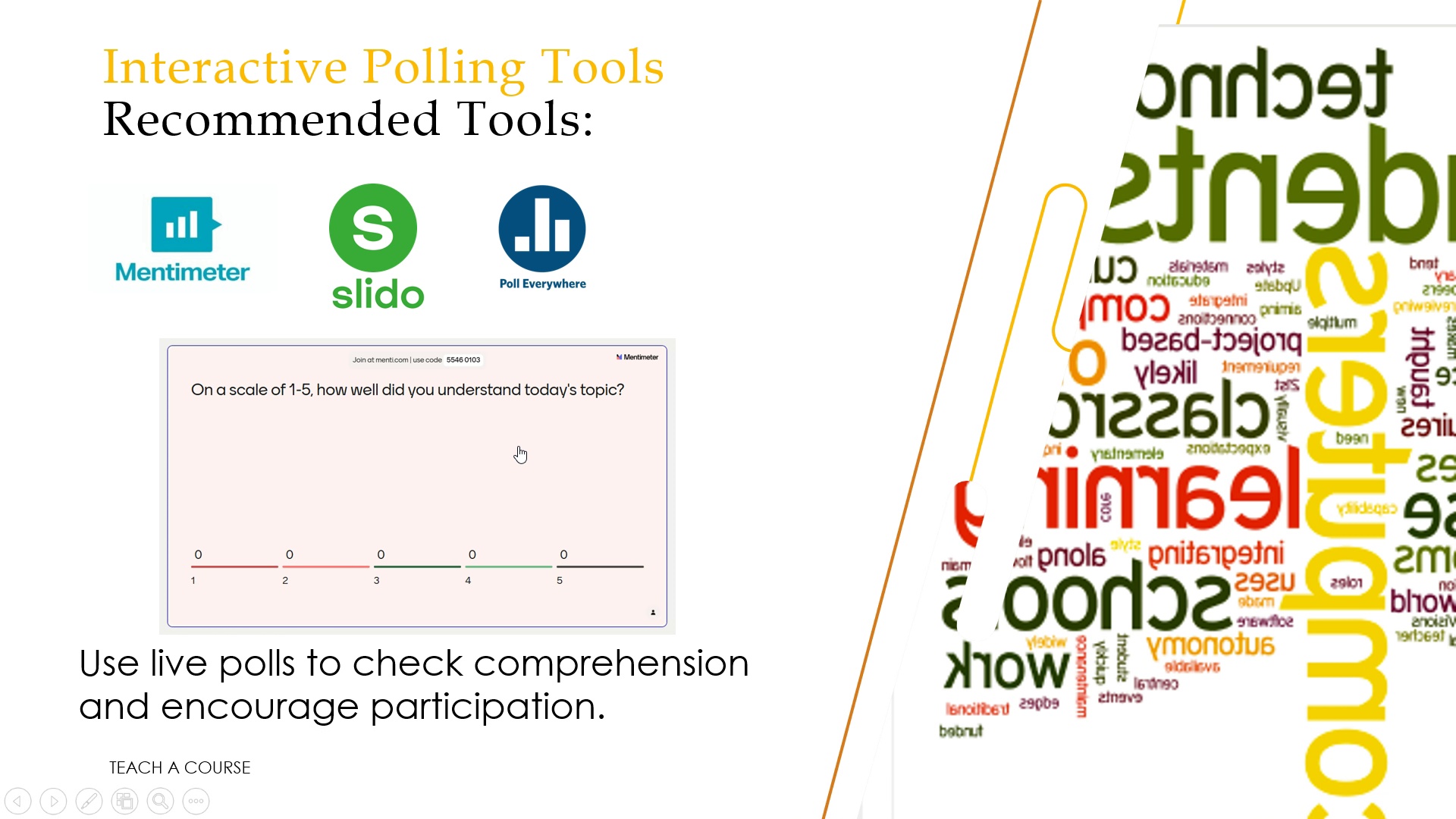 
left_click([518, 446])
 